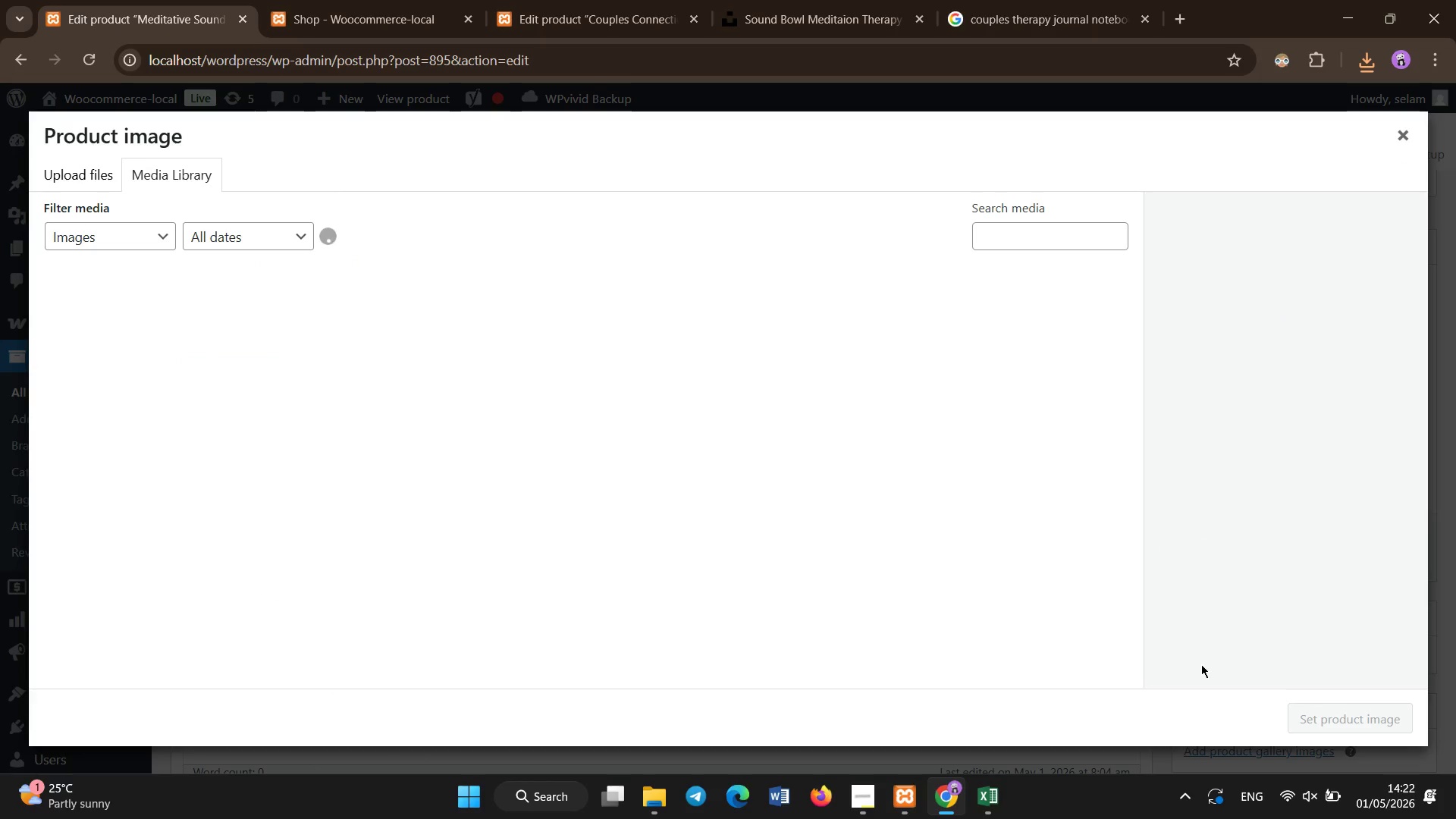 
left_click([93, 183])
 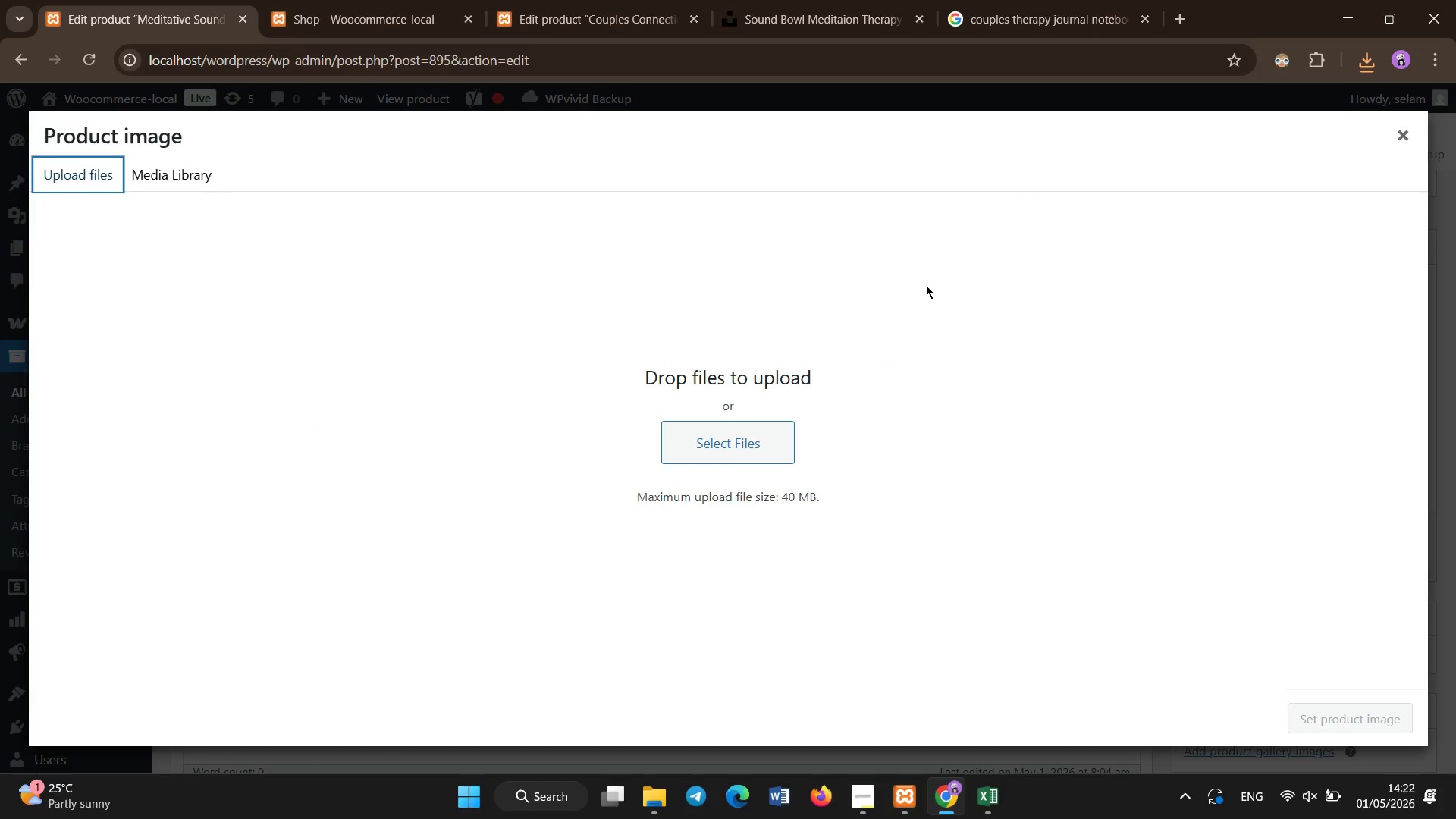 
left_click([750, 444])
 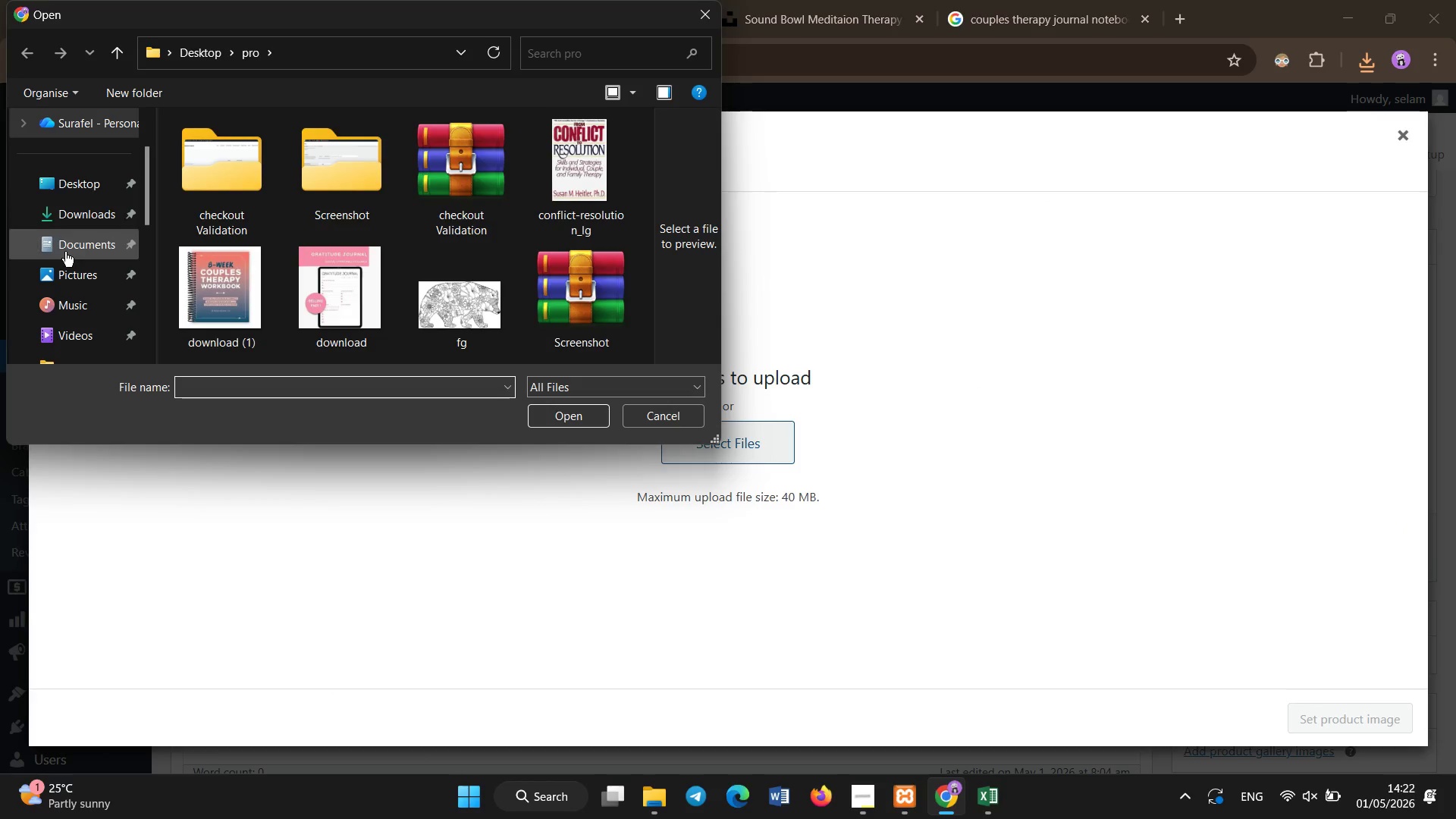 
left_click([77, 228])
 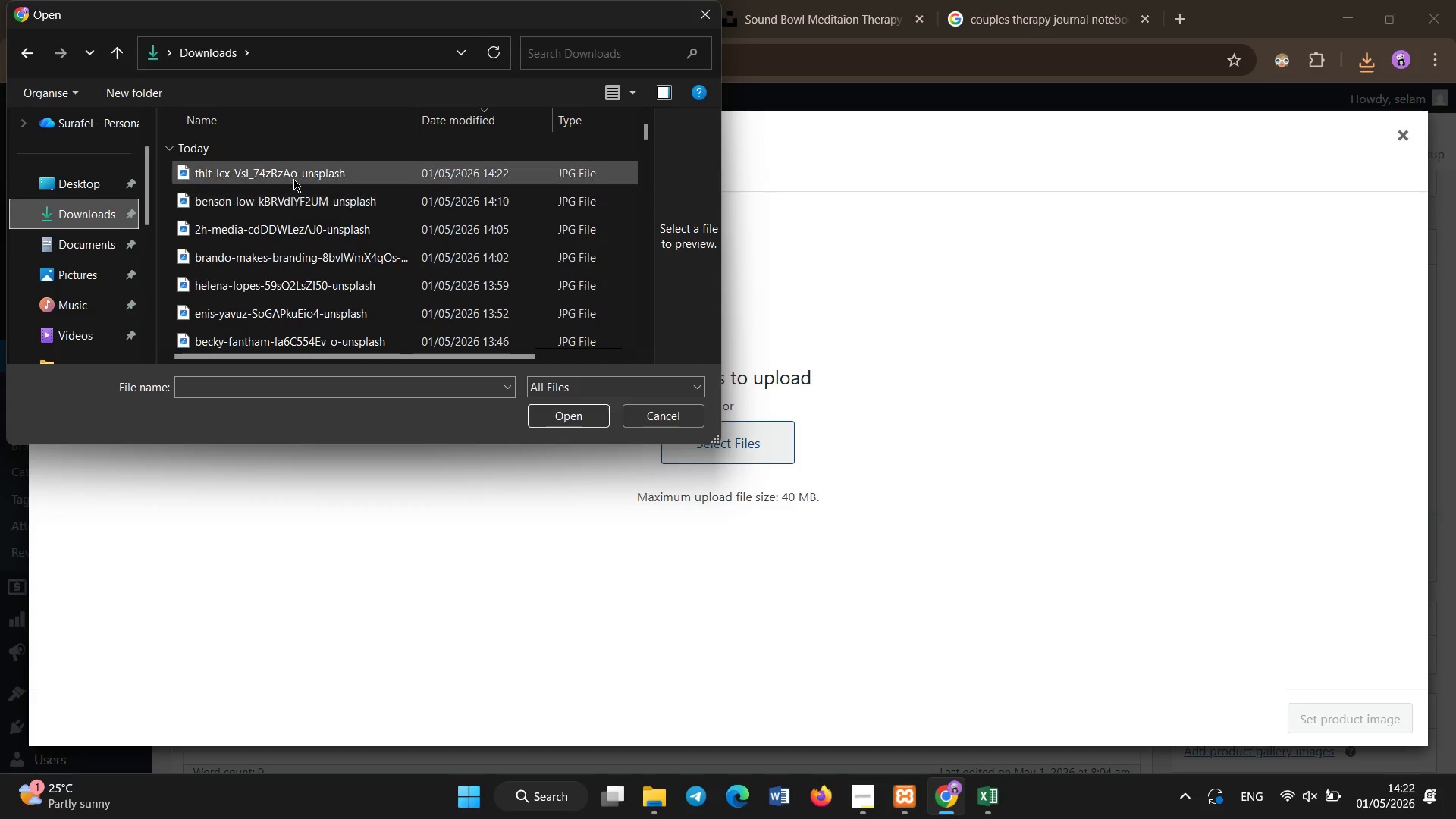 
double_click([293, 179])
 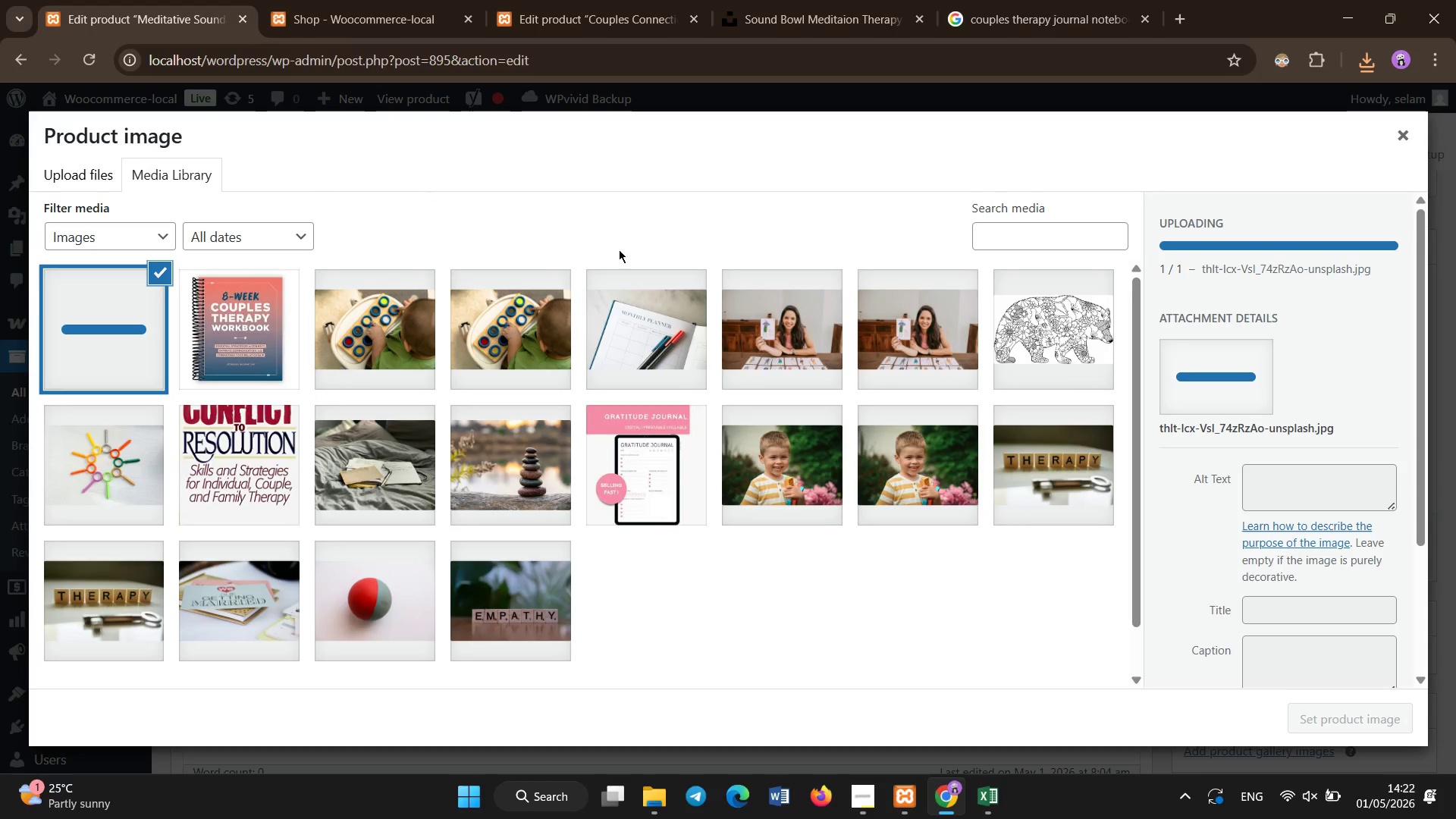 
left_click([1357, 485])
 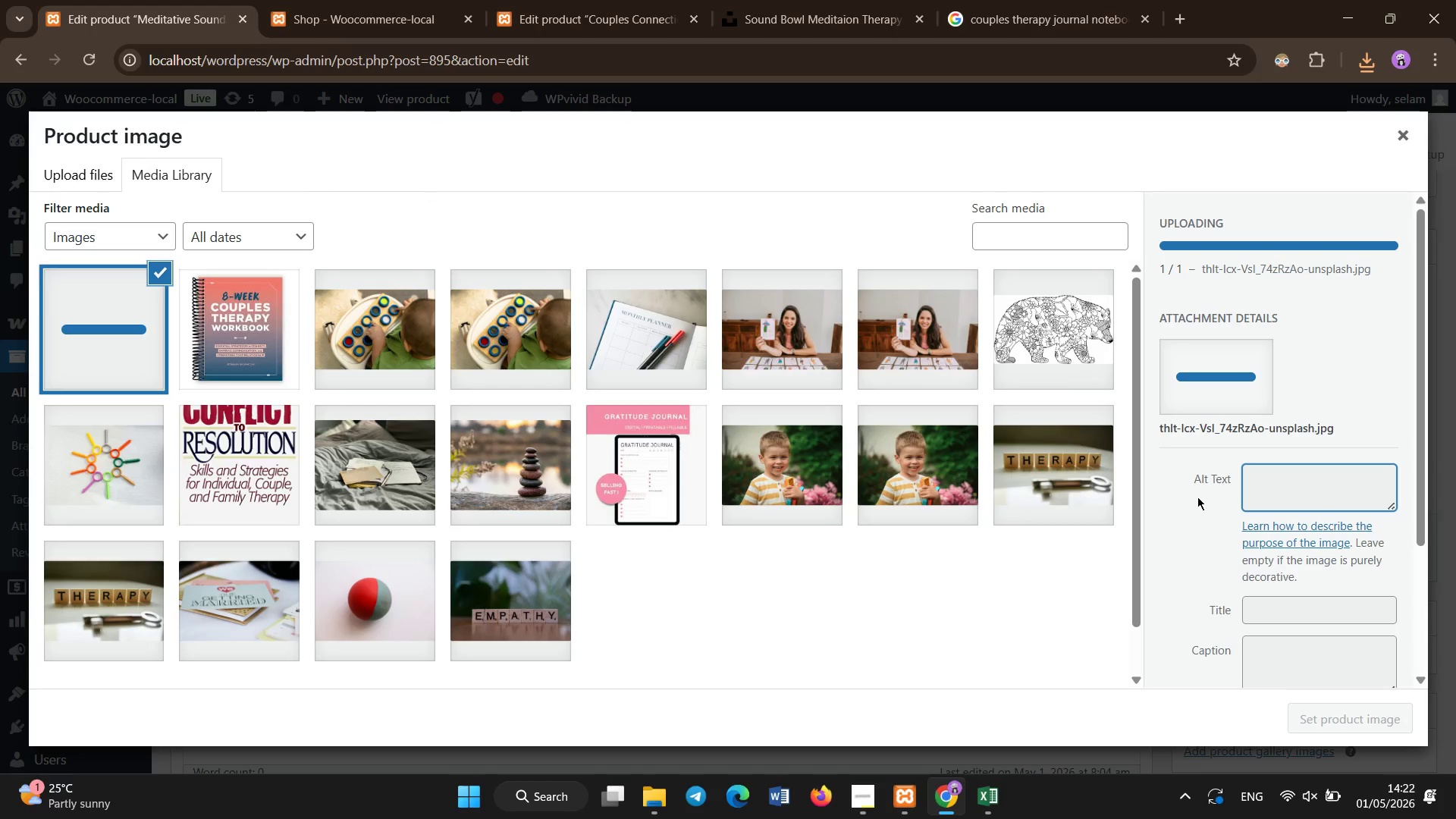 
left_click([1197, 497])
 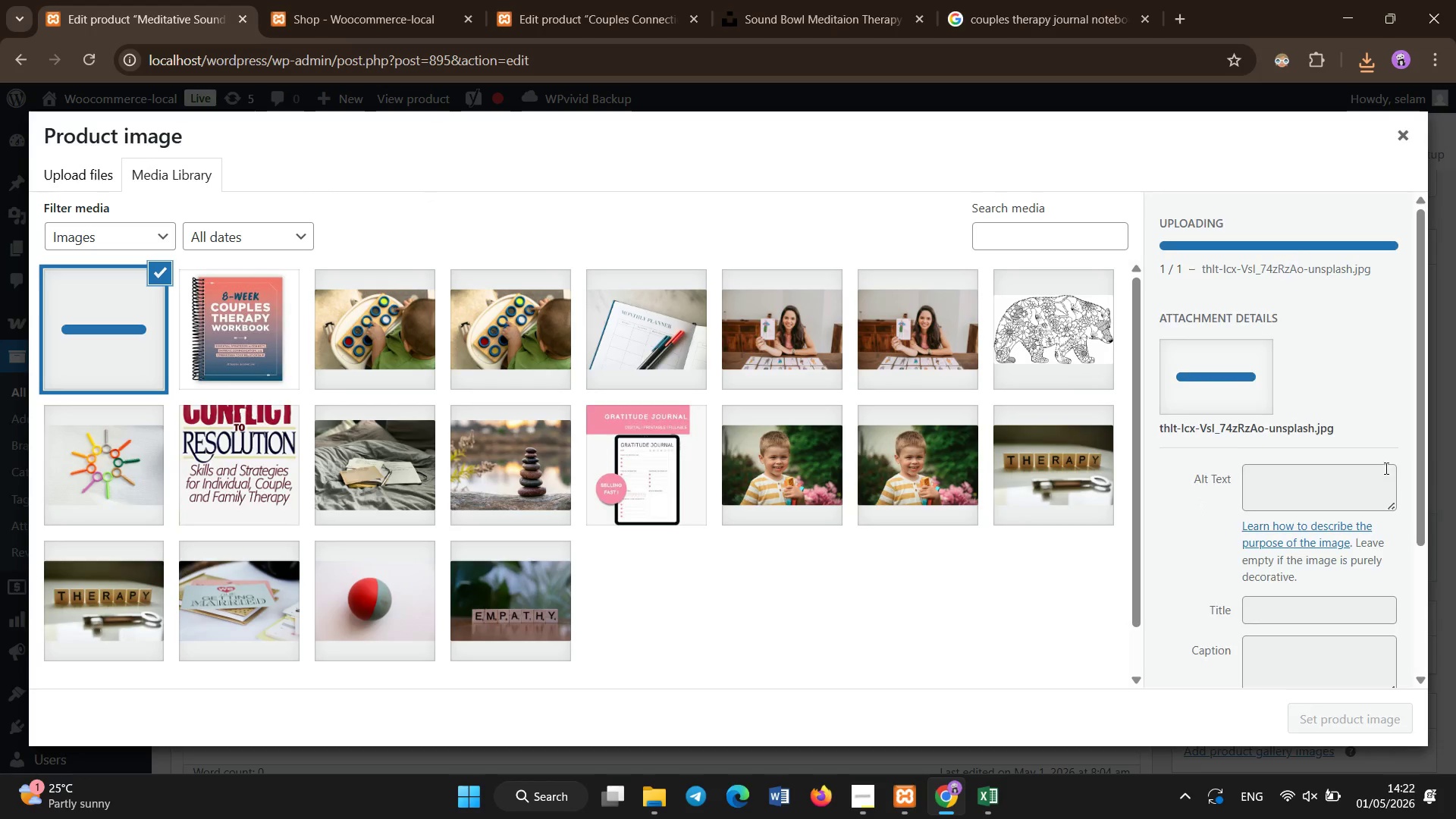 
left_click([1386, 469])
 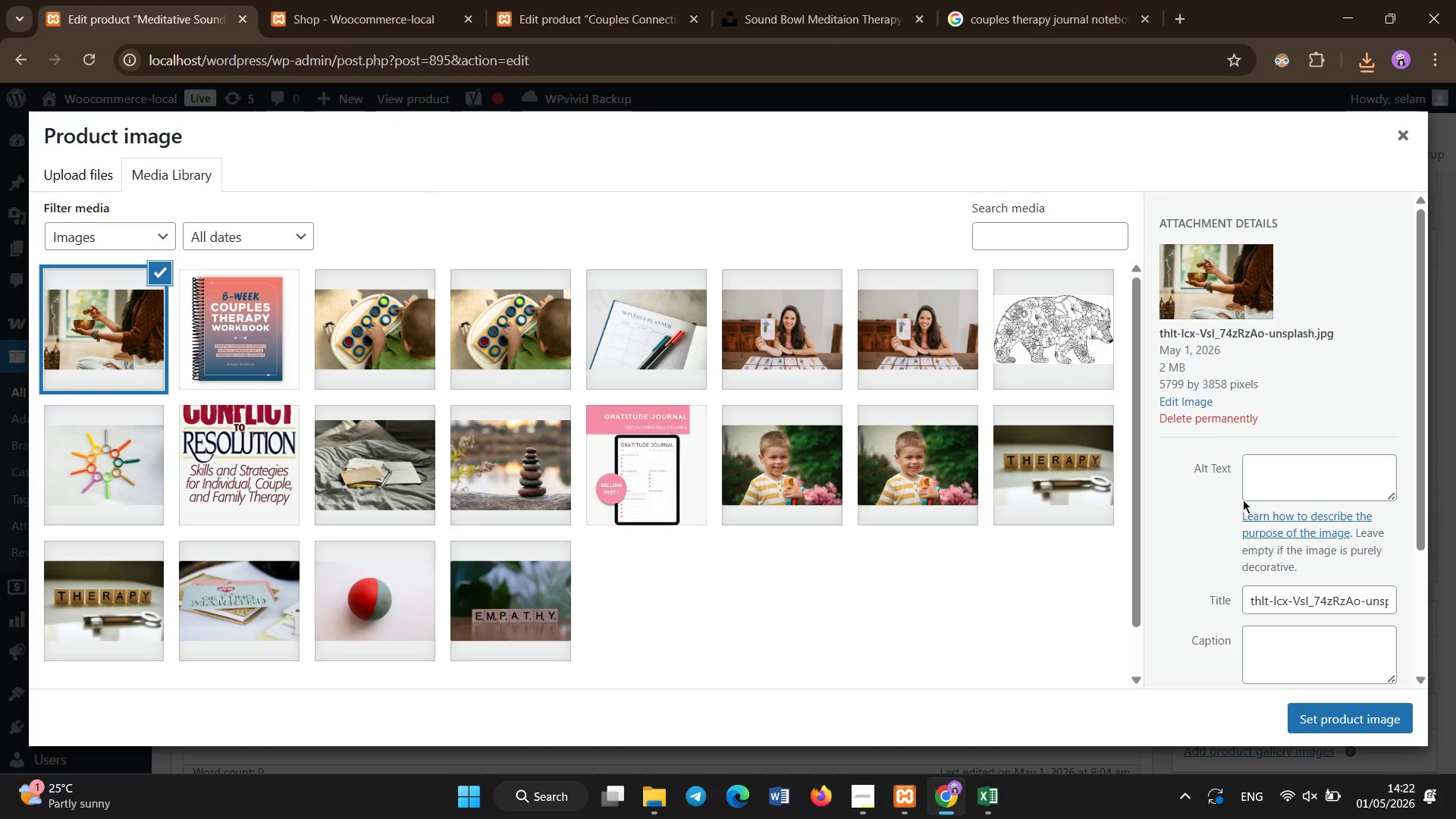 
left_click([1259, 478])
 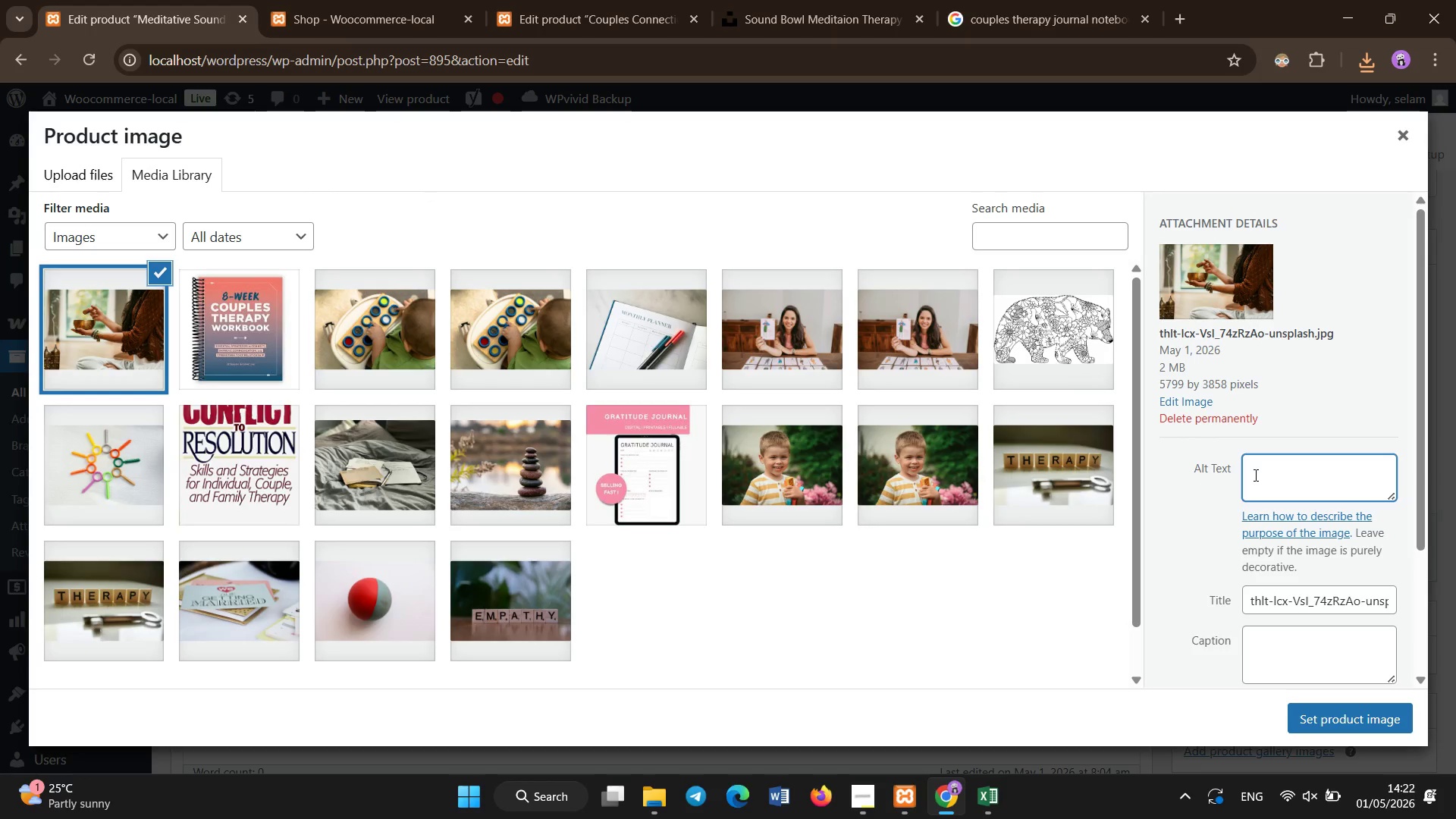 
type(Meditative Sound Bowl mindfulness sound therapy)
 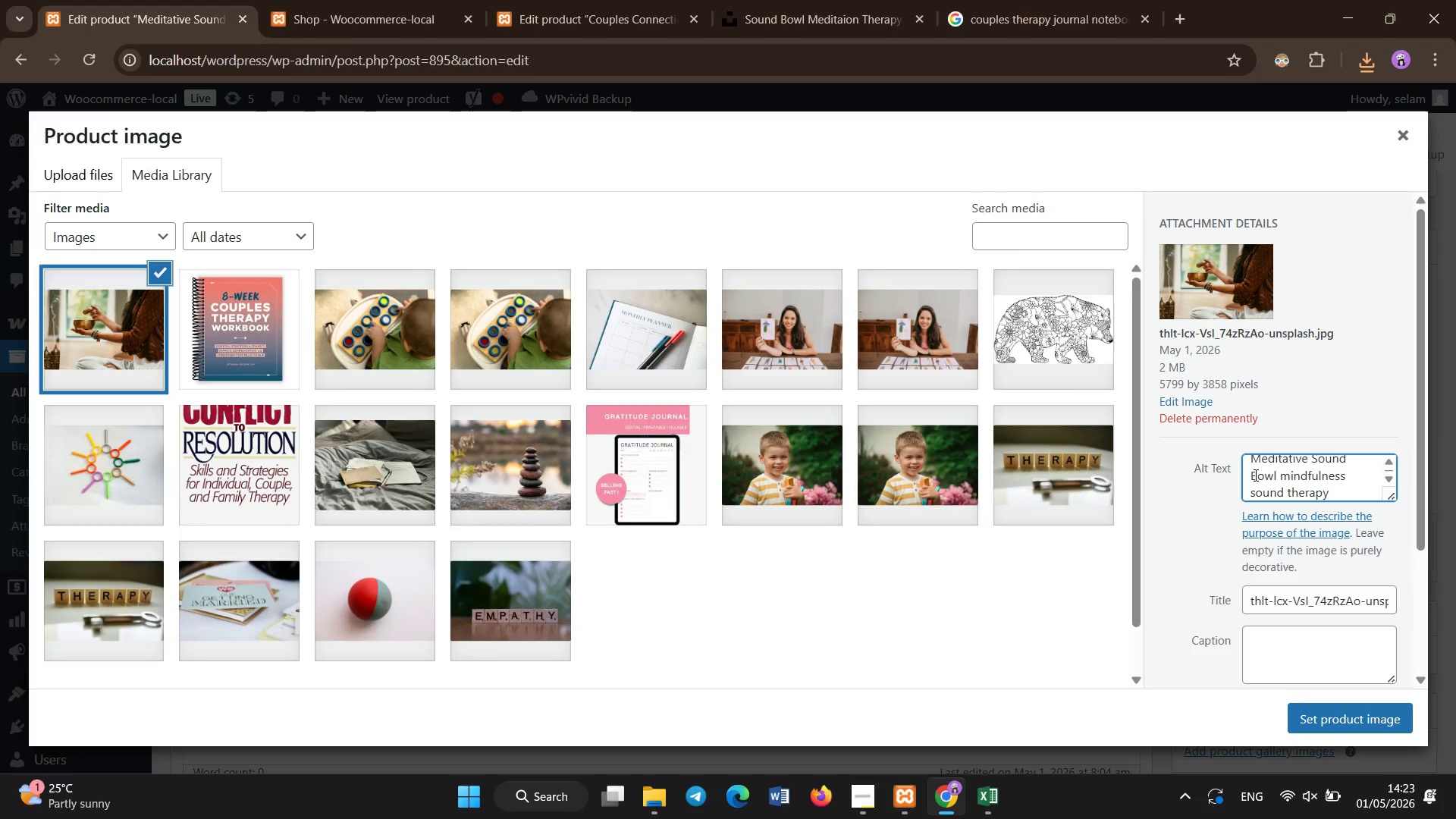 
left_click([1343, 717])
 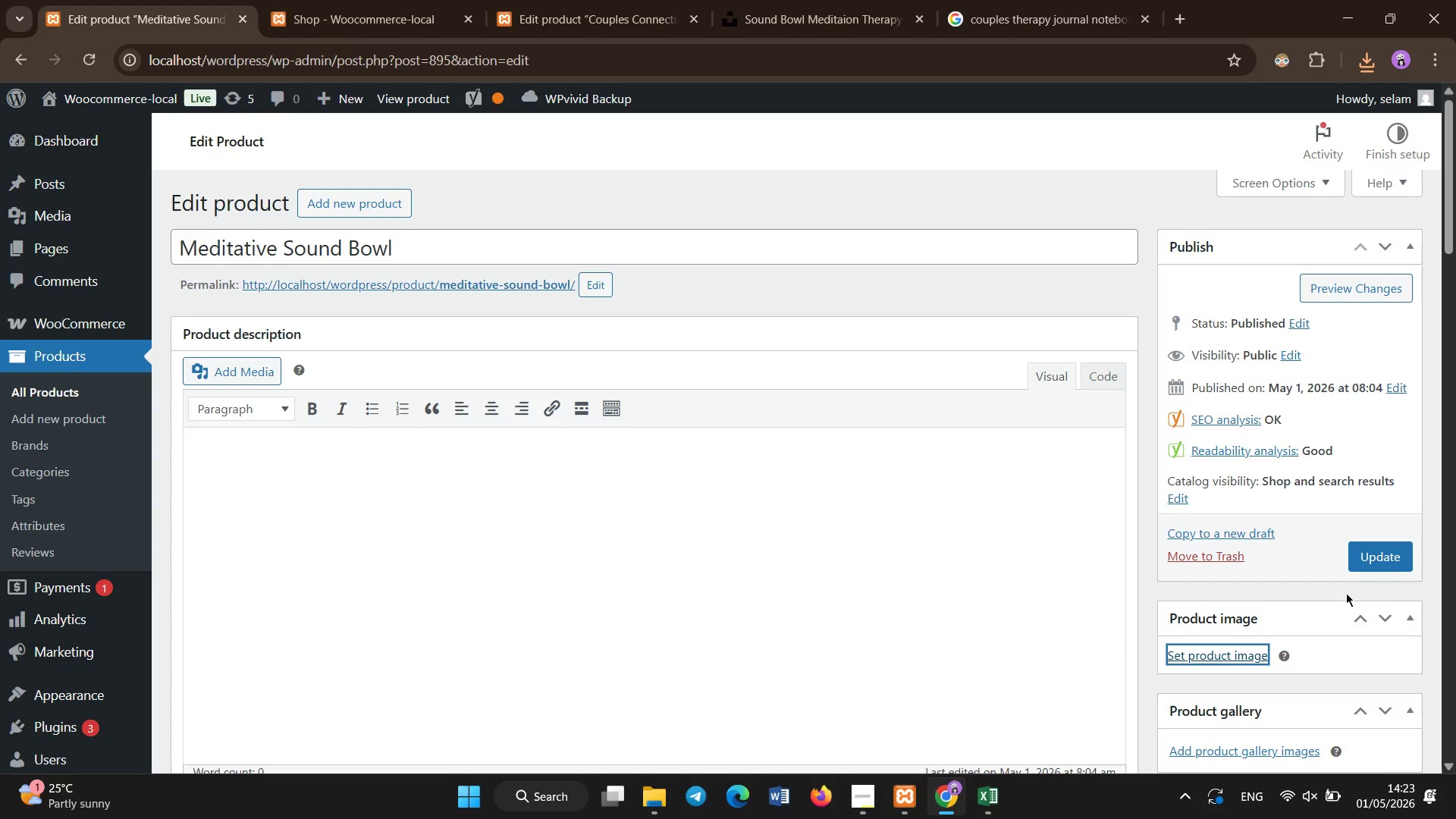 
mouse_move([1351, 635])
 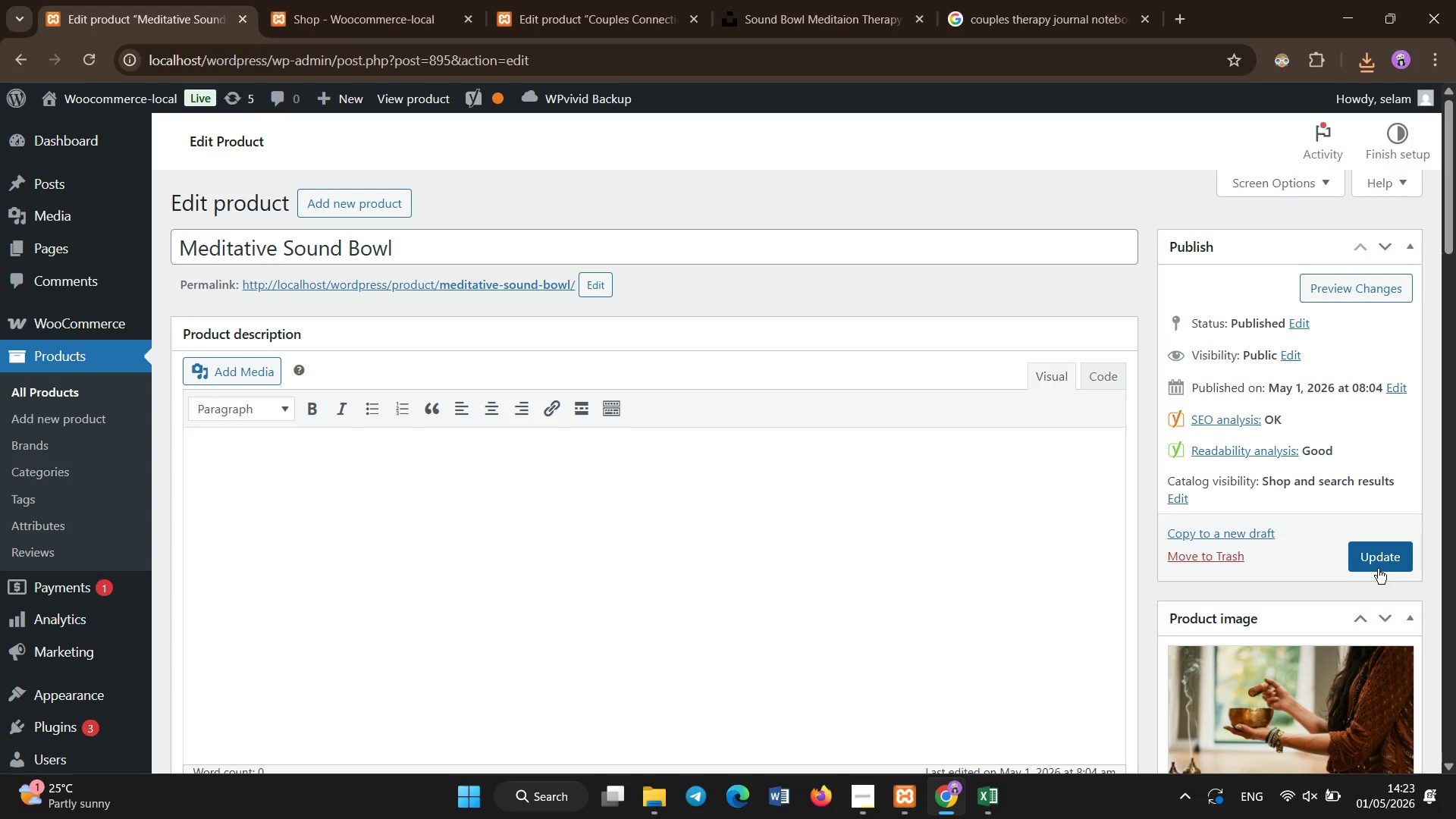 
left_click([1375, 566])
 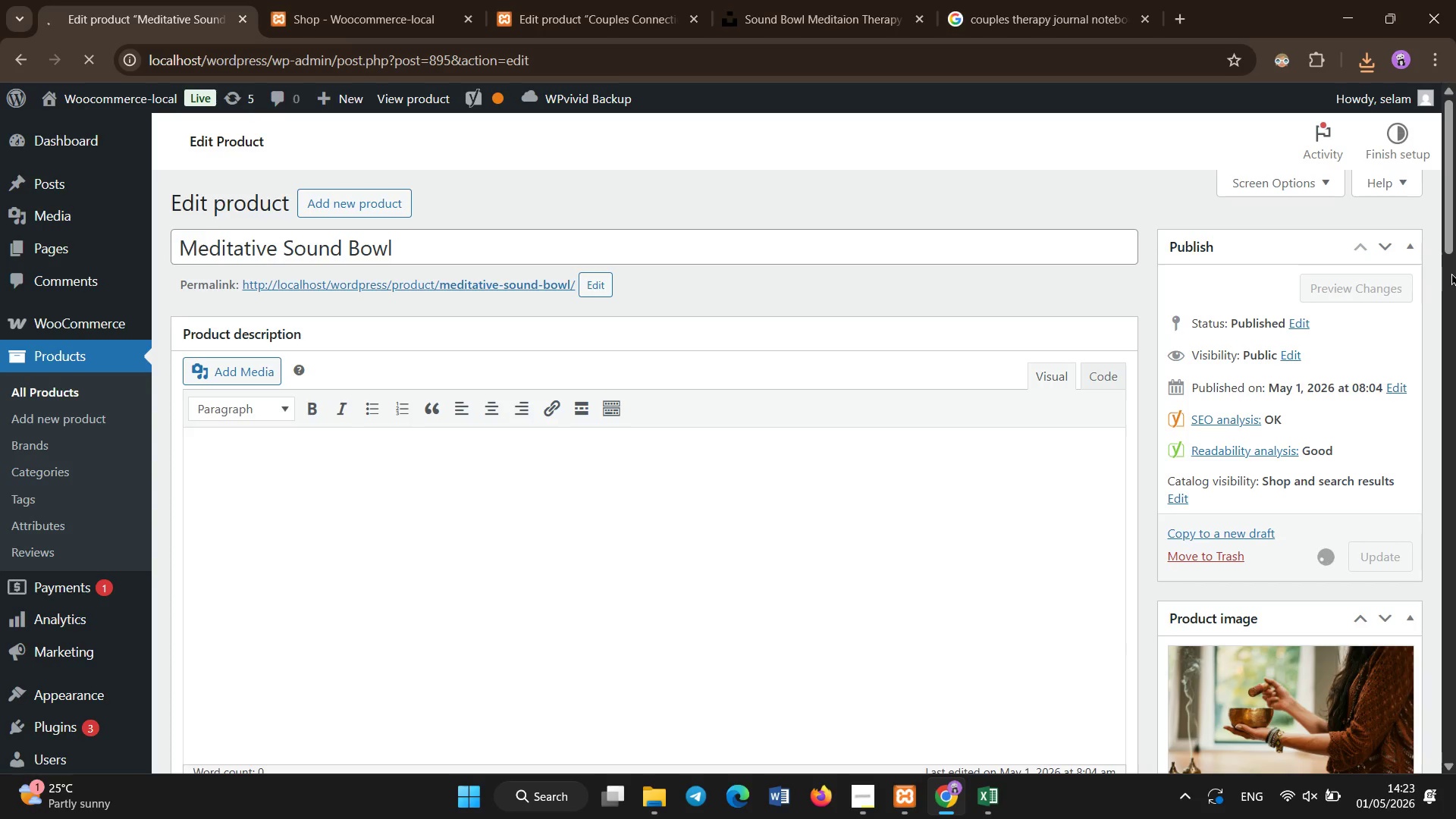 
wait(19.92)
 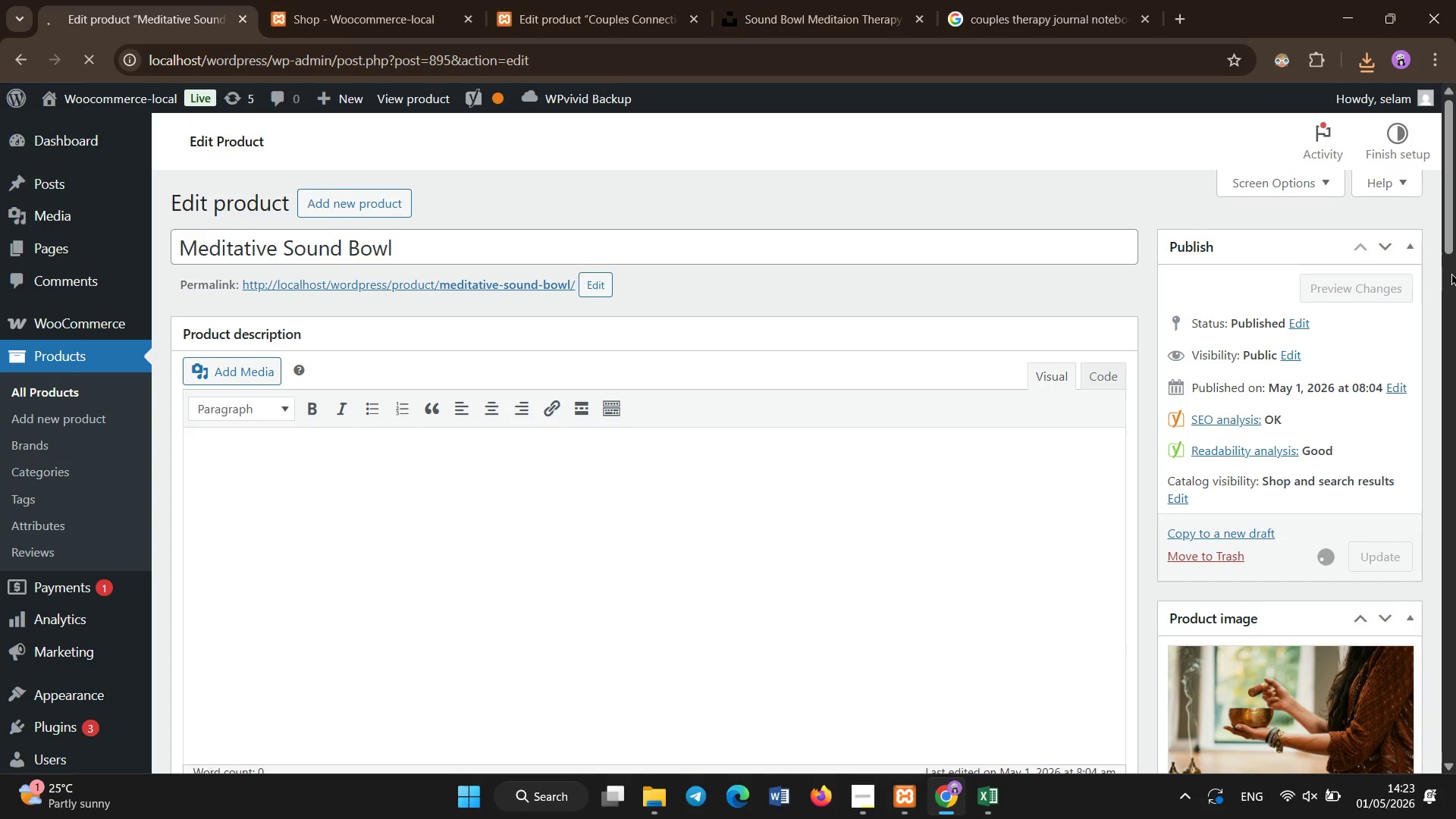 
left_click([34, 394])
 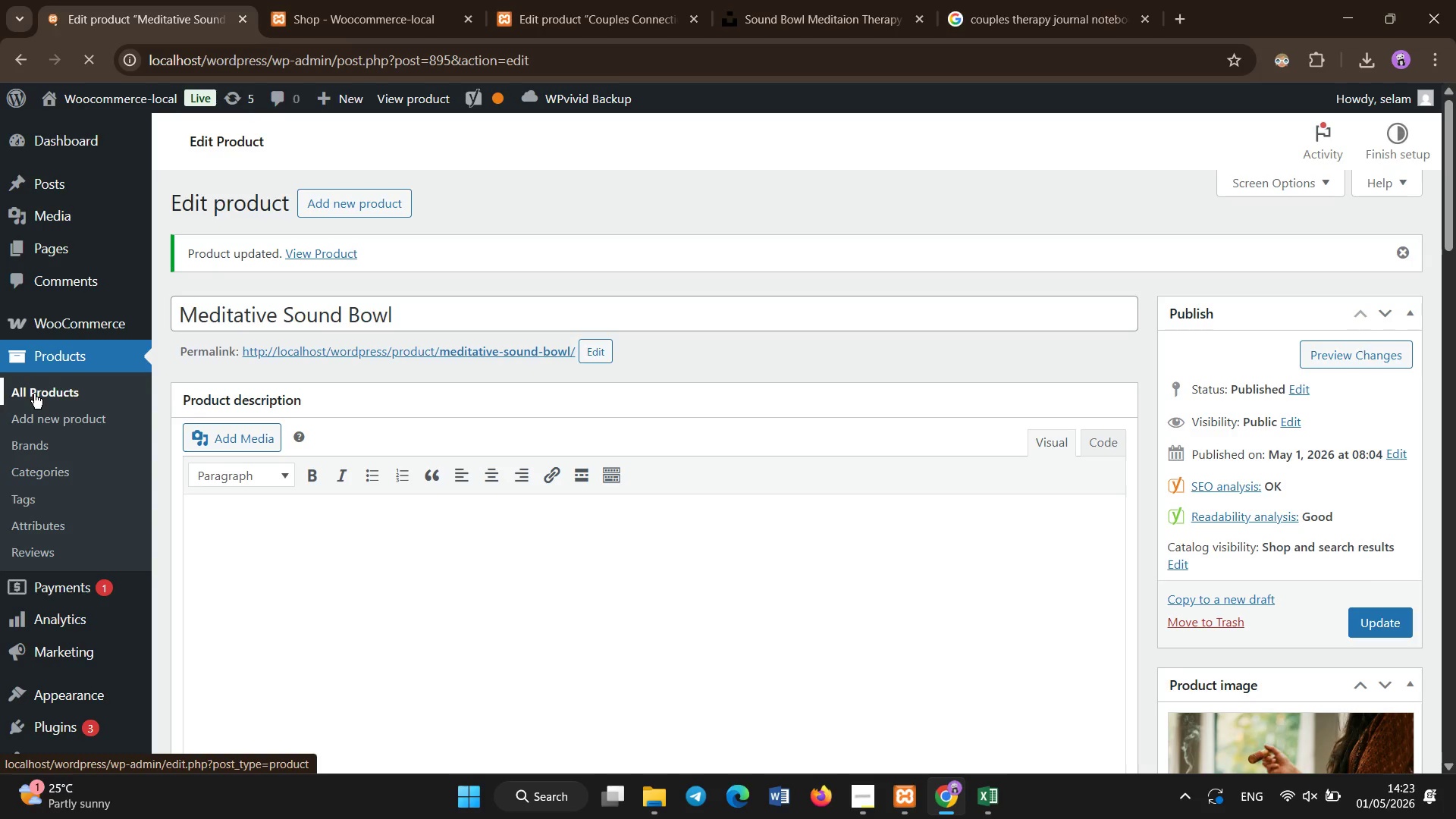 
wait(10.58)
 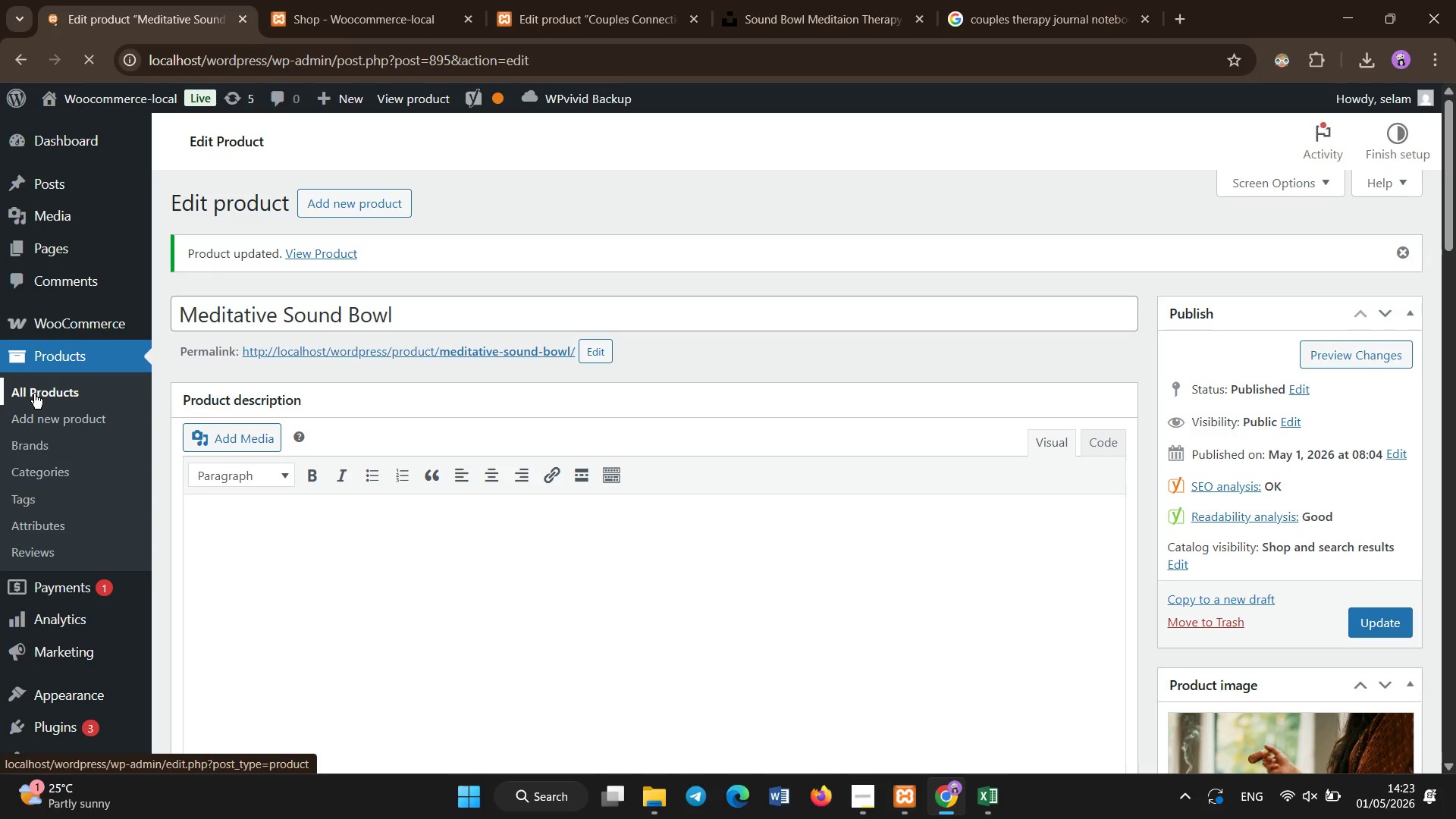 
scroll: coordinate [369, 503], scroll_direction: down, amount: 13.0
 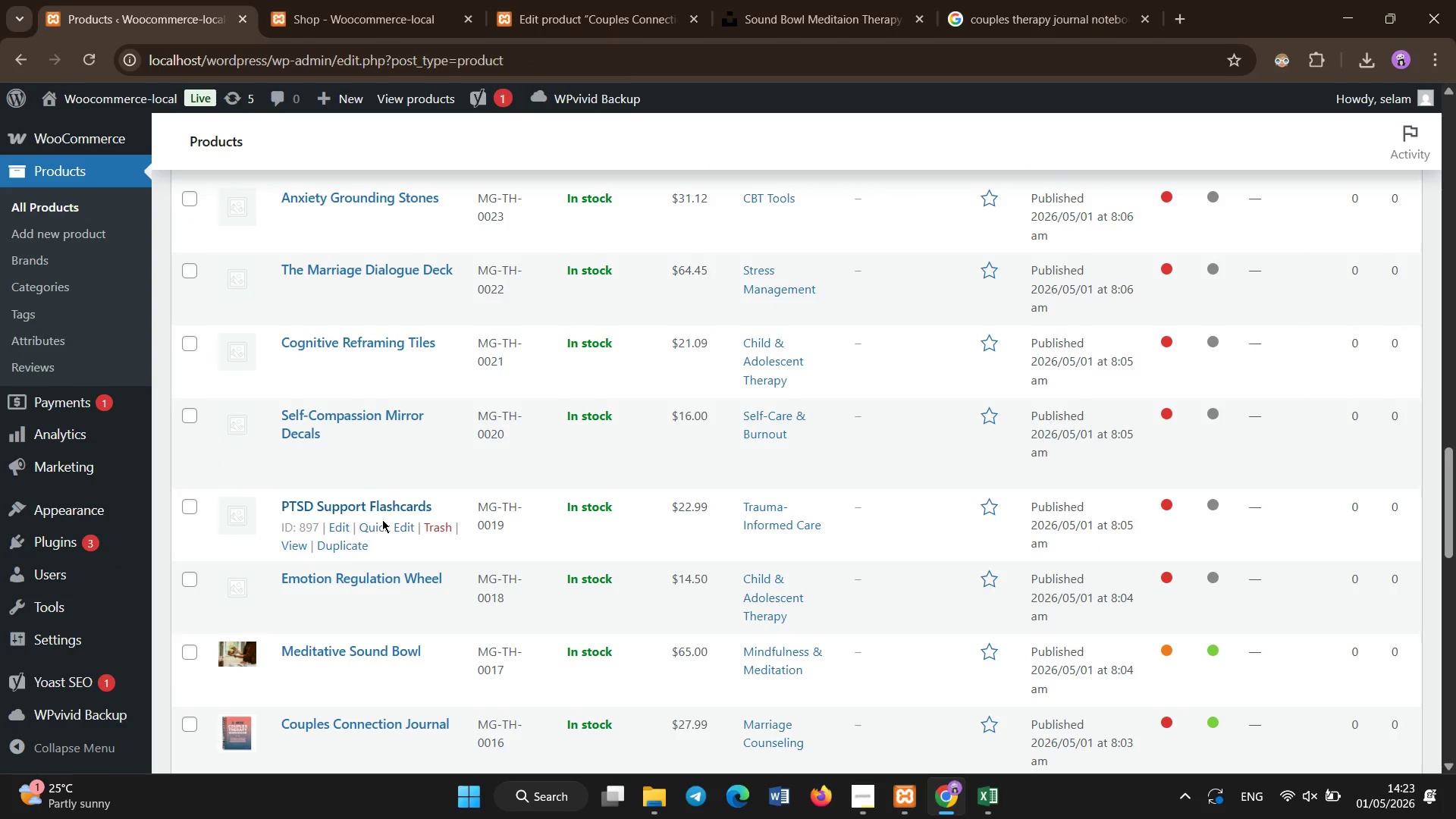 
left_click([350, 570])
 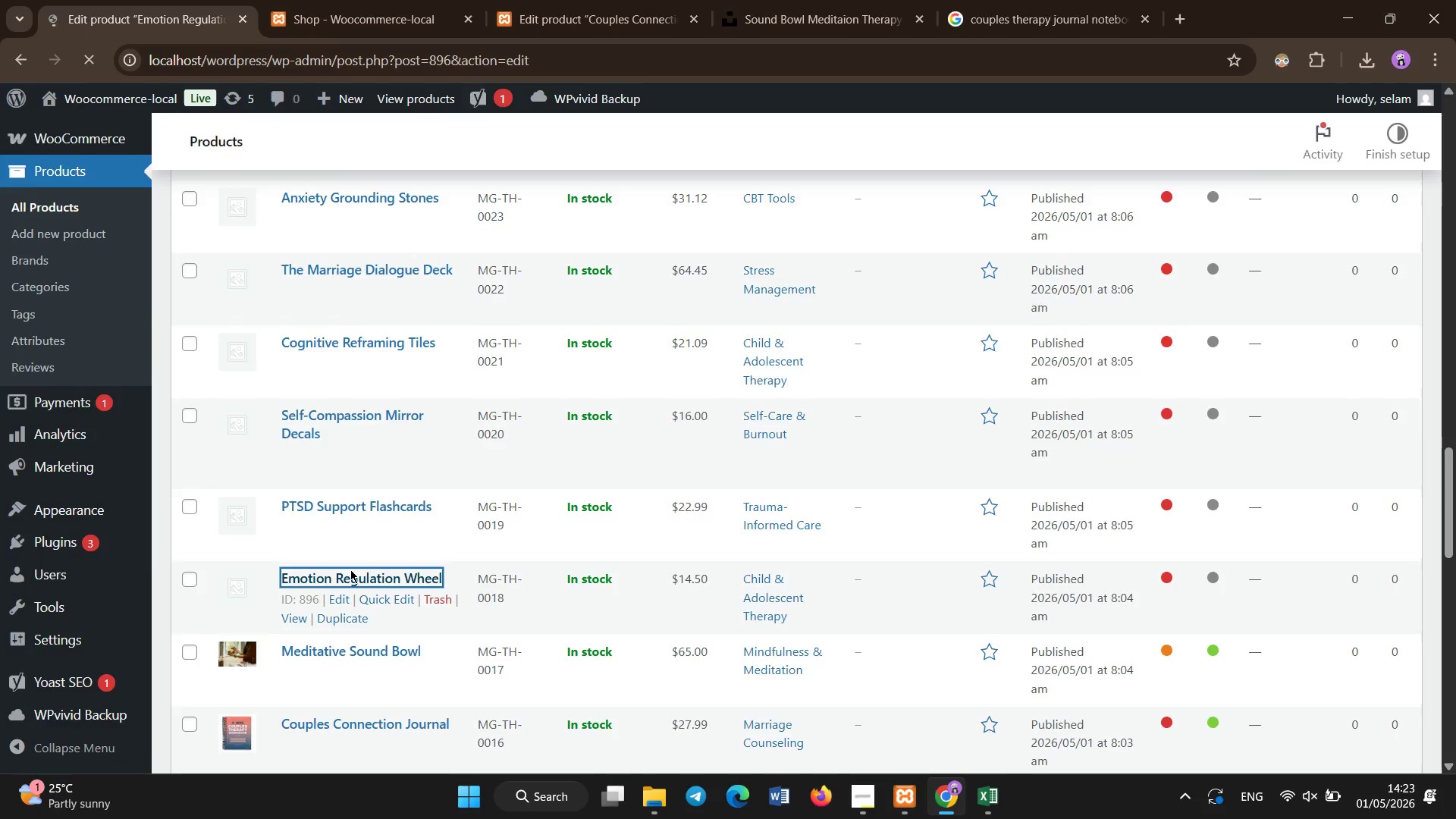 
wait(7.45)
 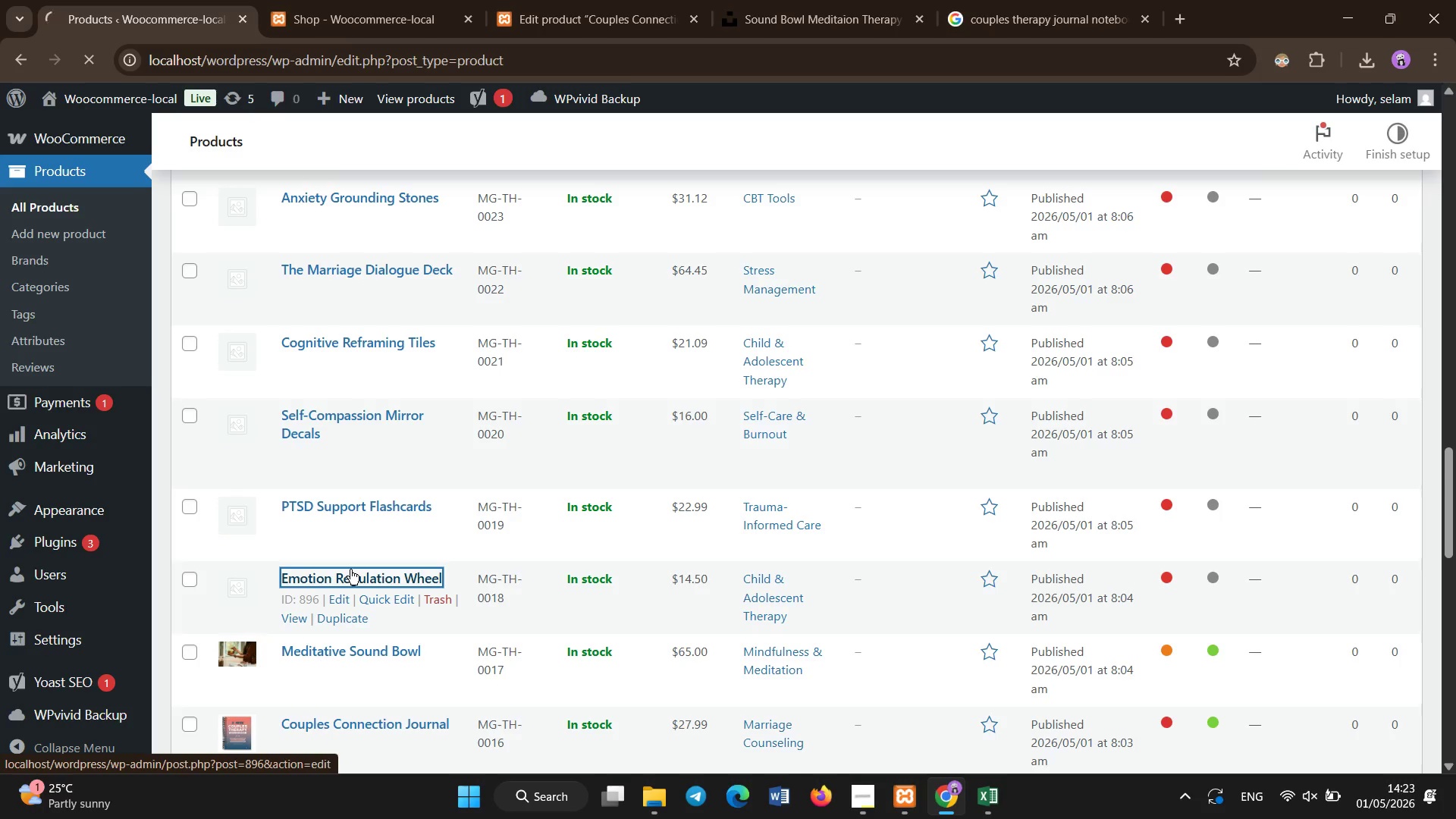 
scroll: coordinate [350, 570], scroll_direction: down, amount: 4.0
 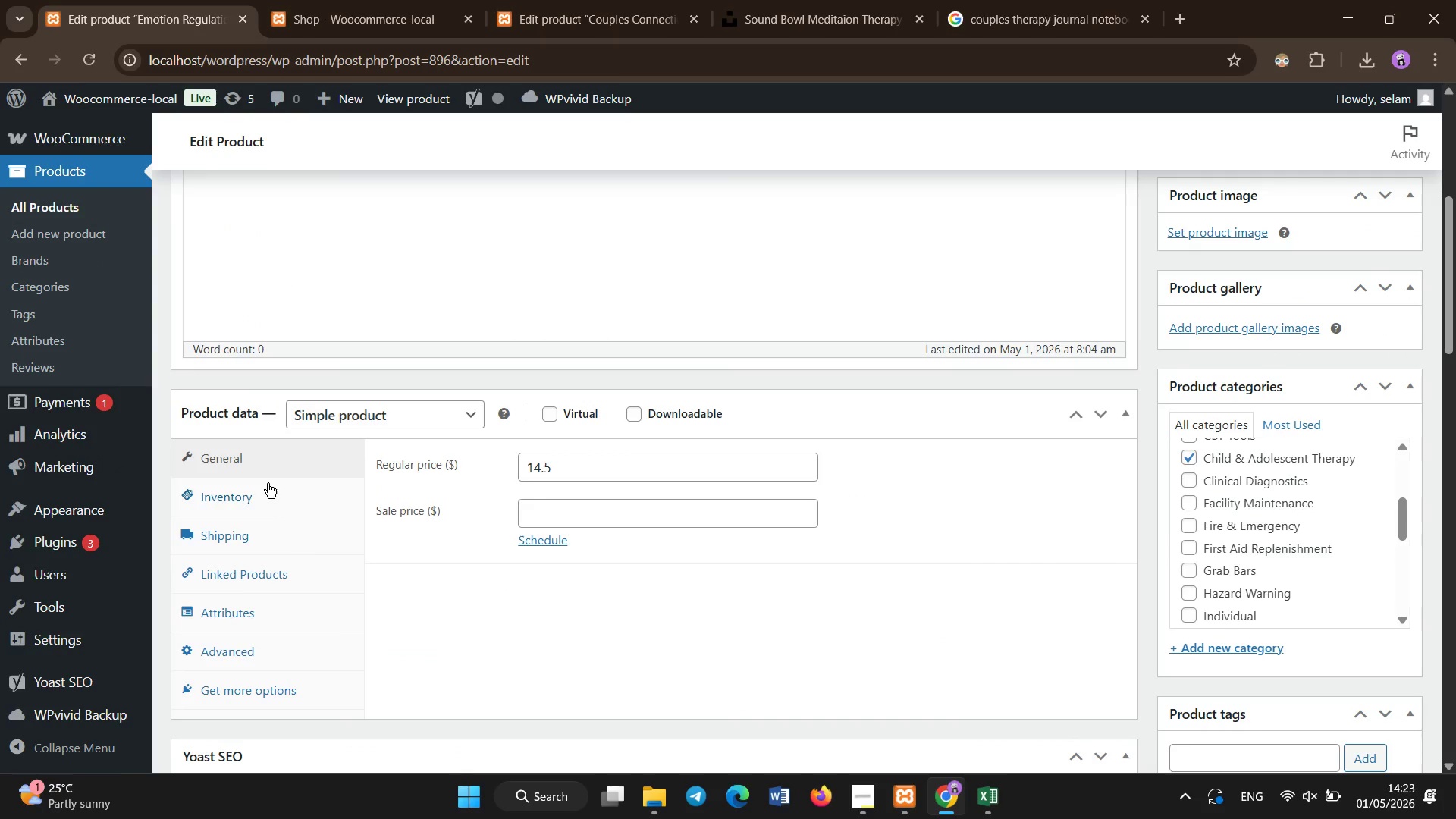 
left_click([269, 480])
 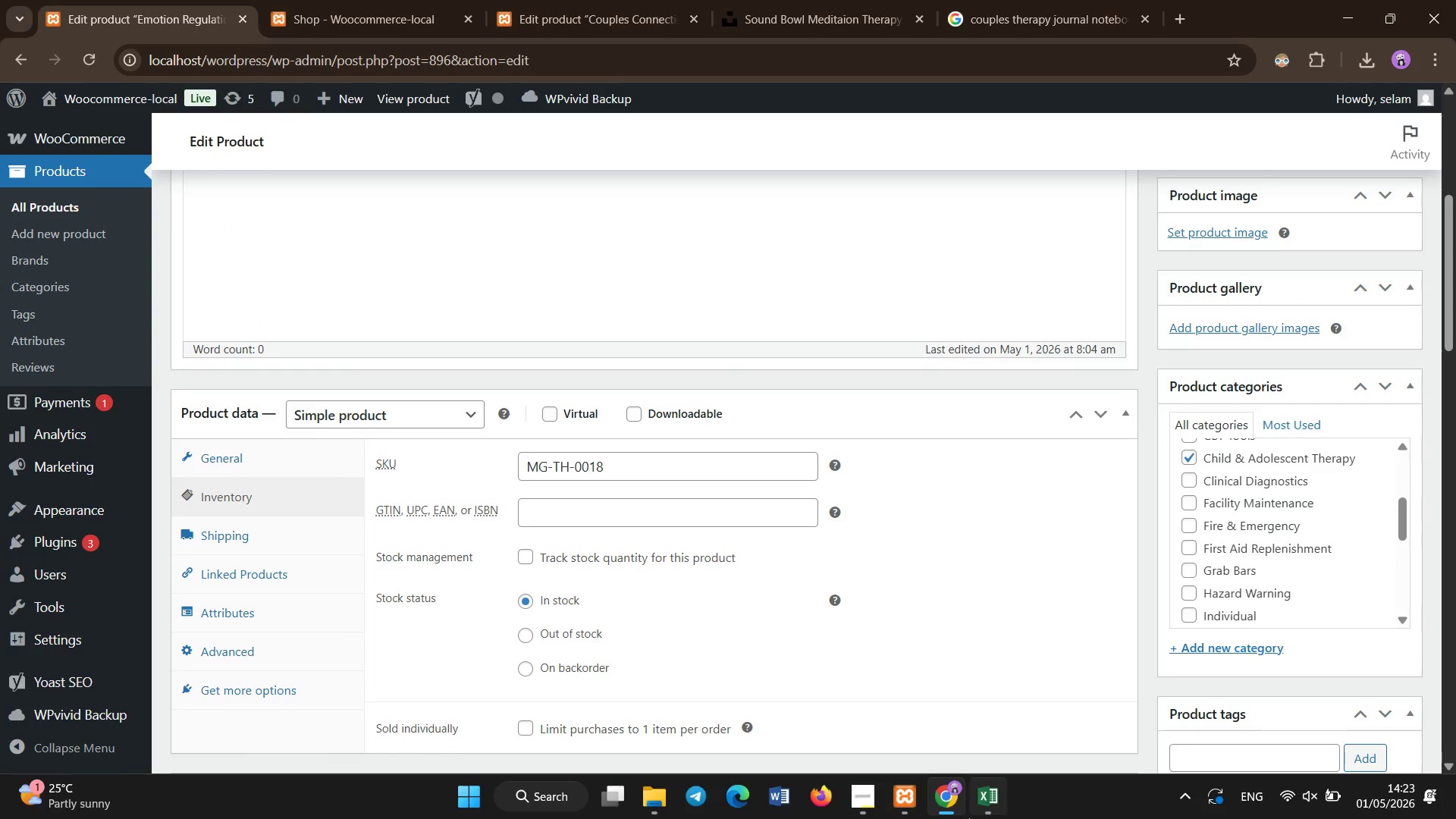 
left_click([969, 818])
 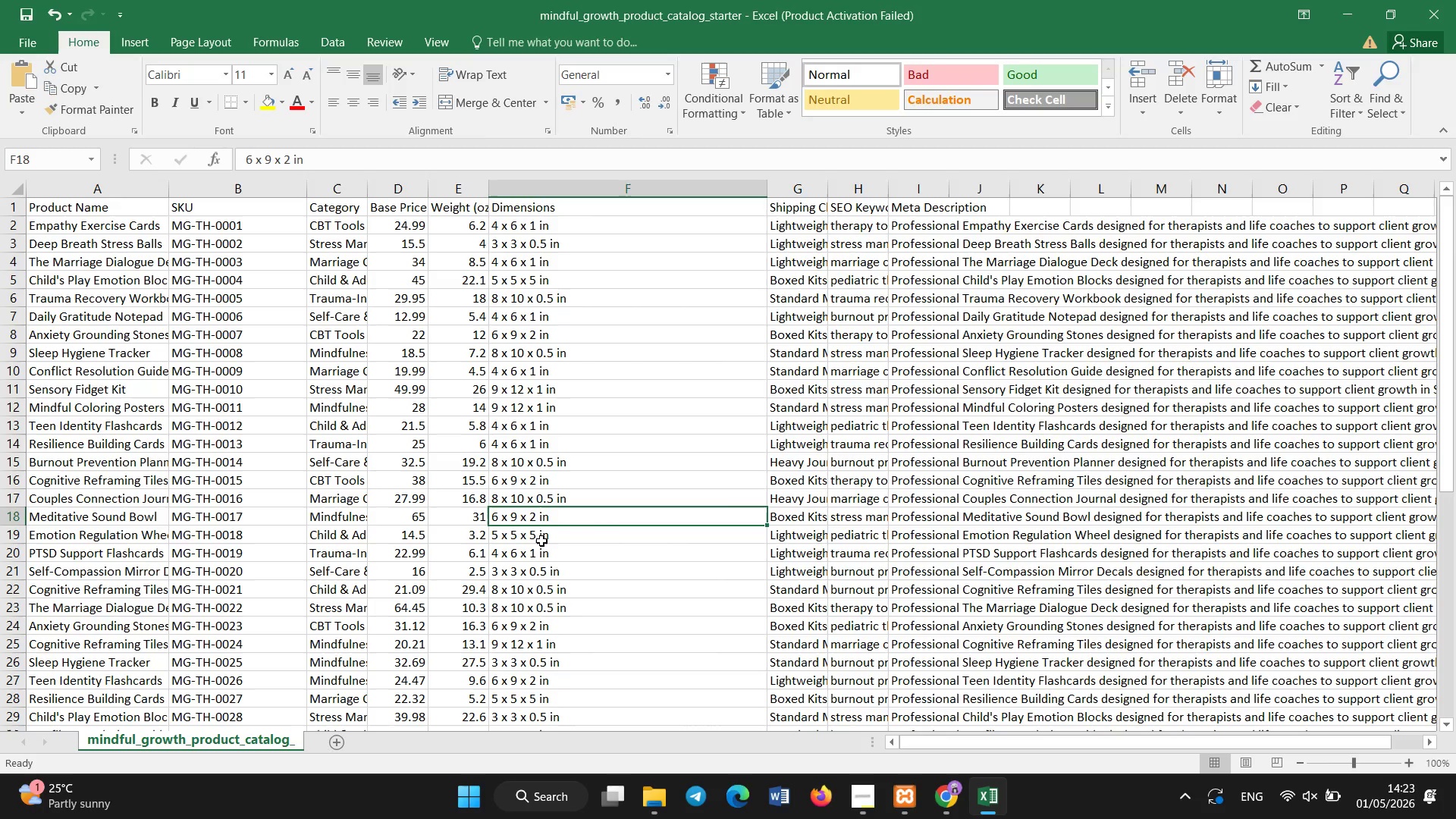 
left_click([541, 541])
 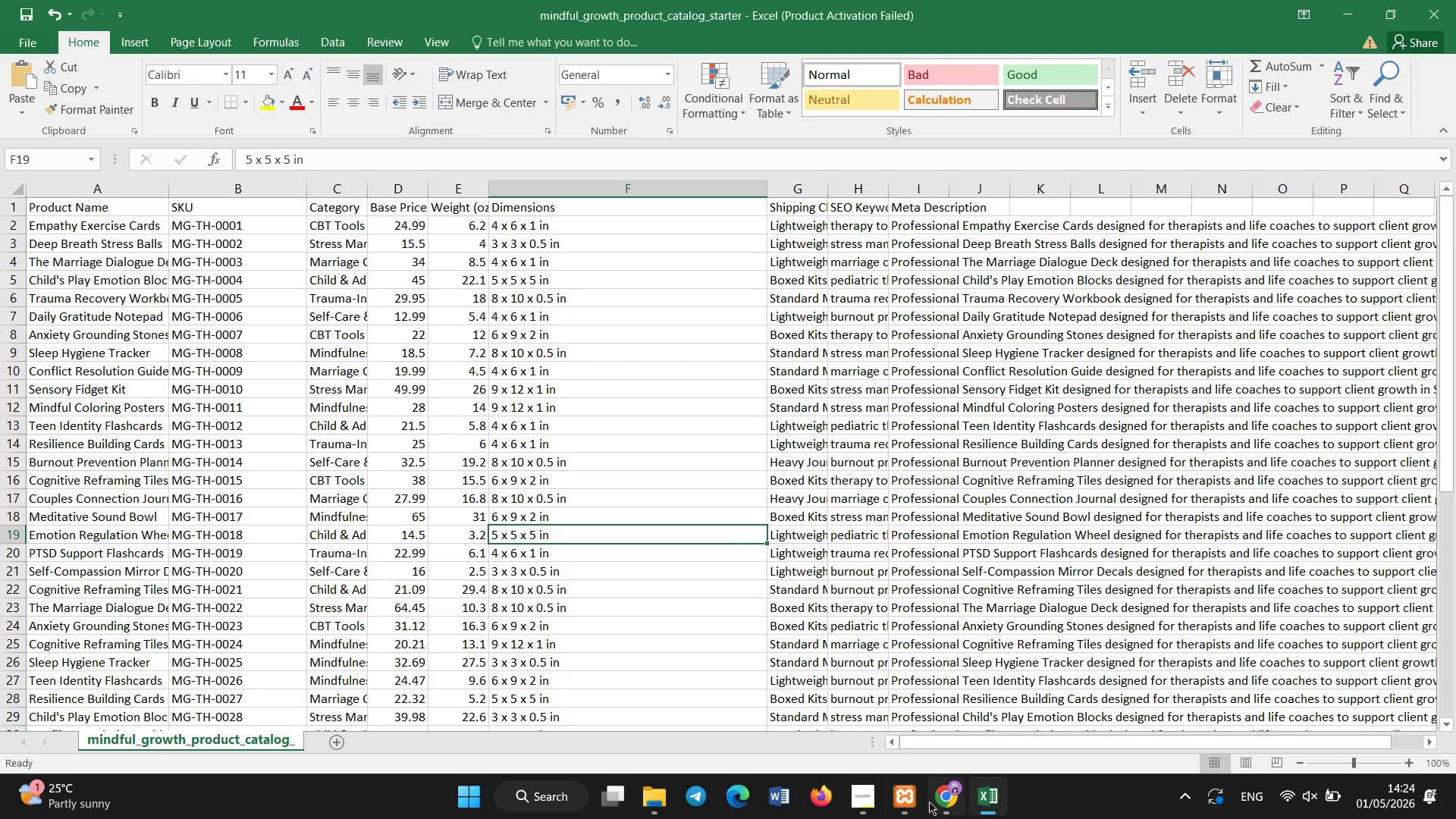 
left_click([929, 807])
 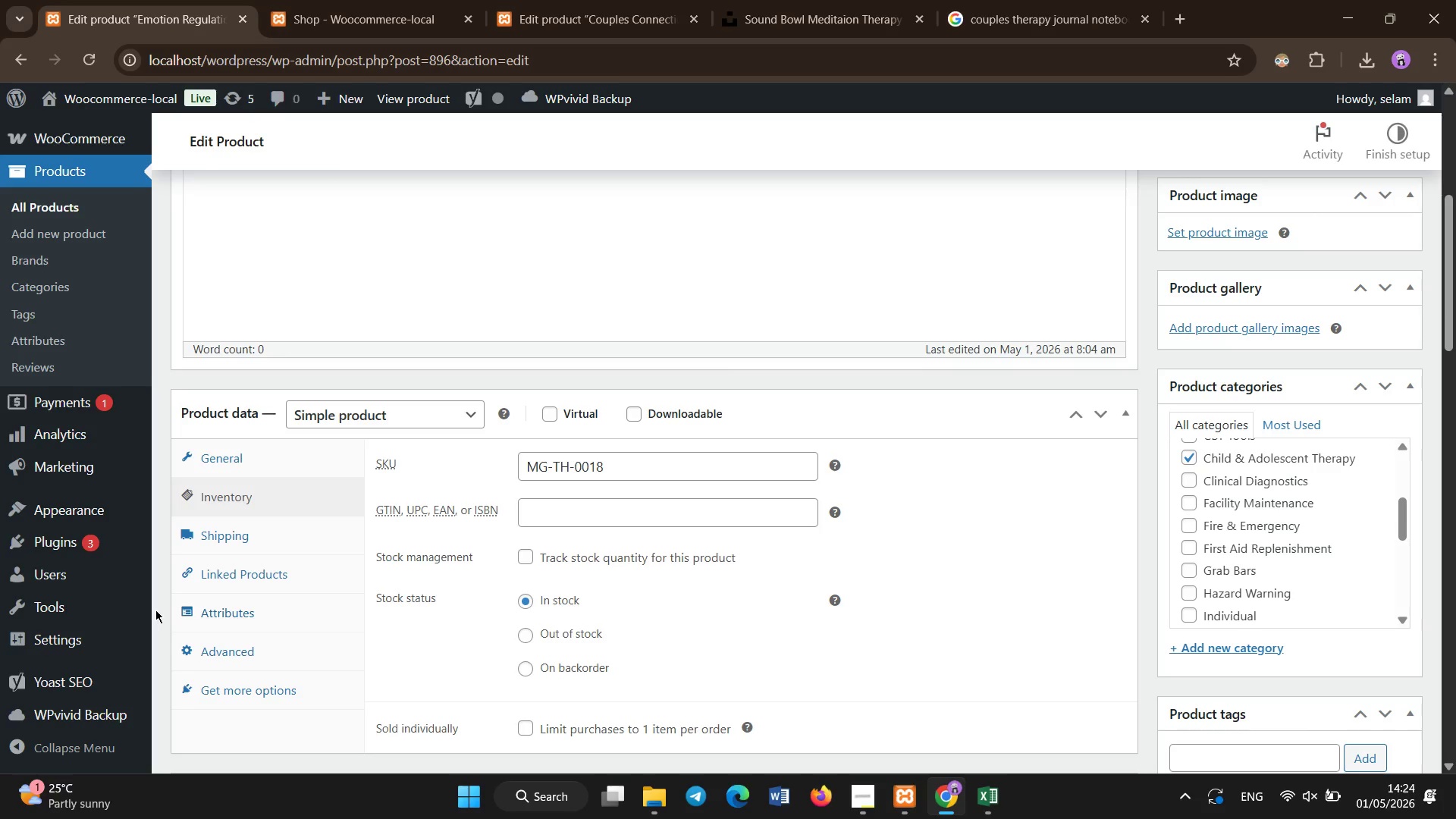 
left_click([240, 532])
 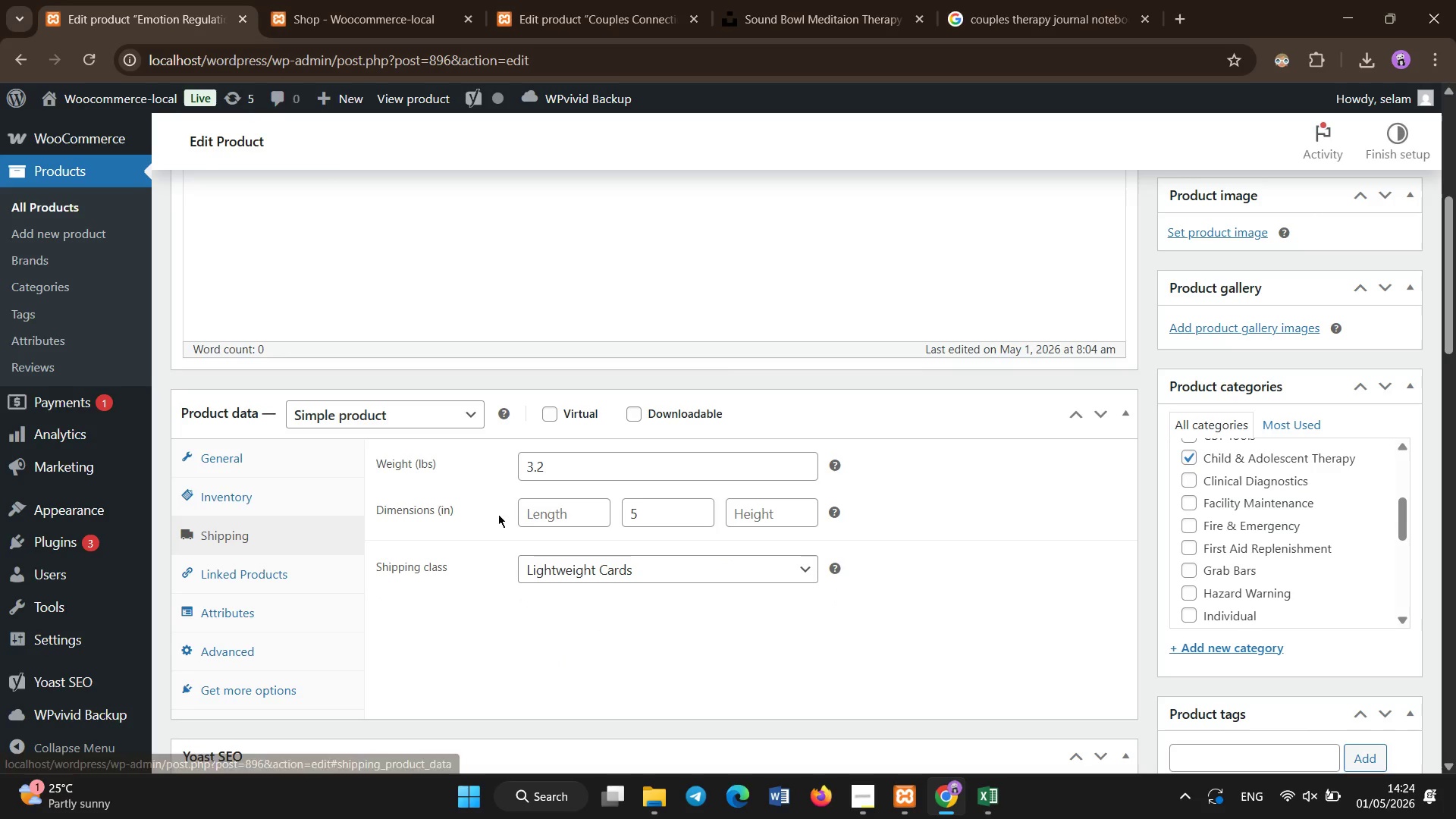 
left_click([549, 510])
 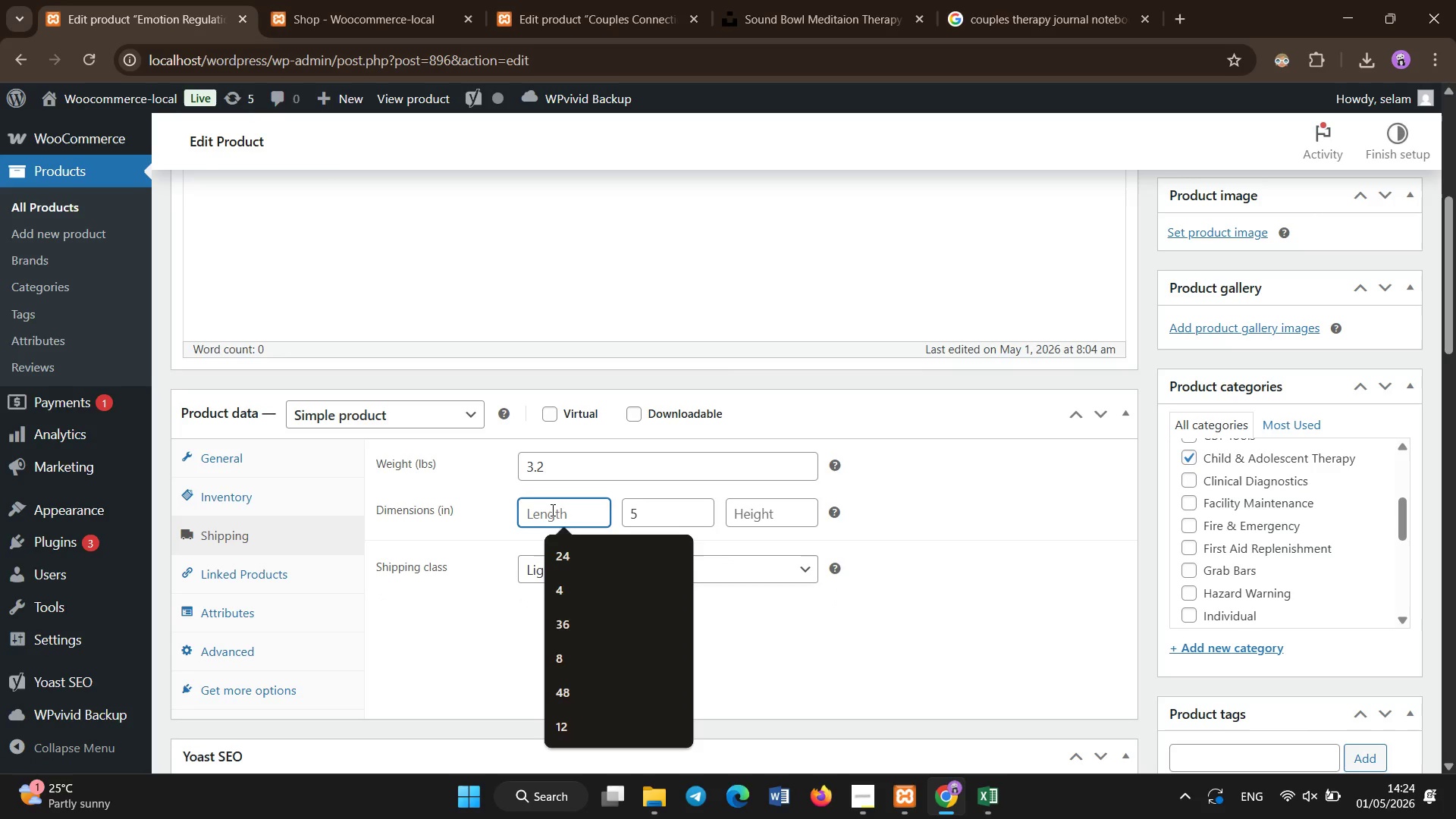 
key(Numpad5)
 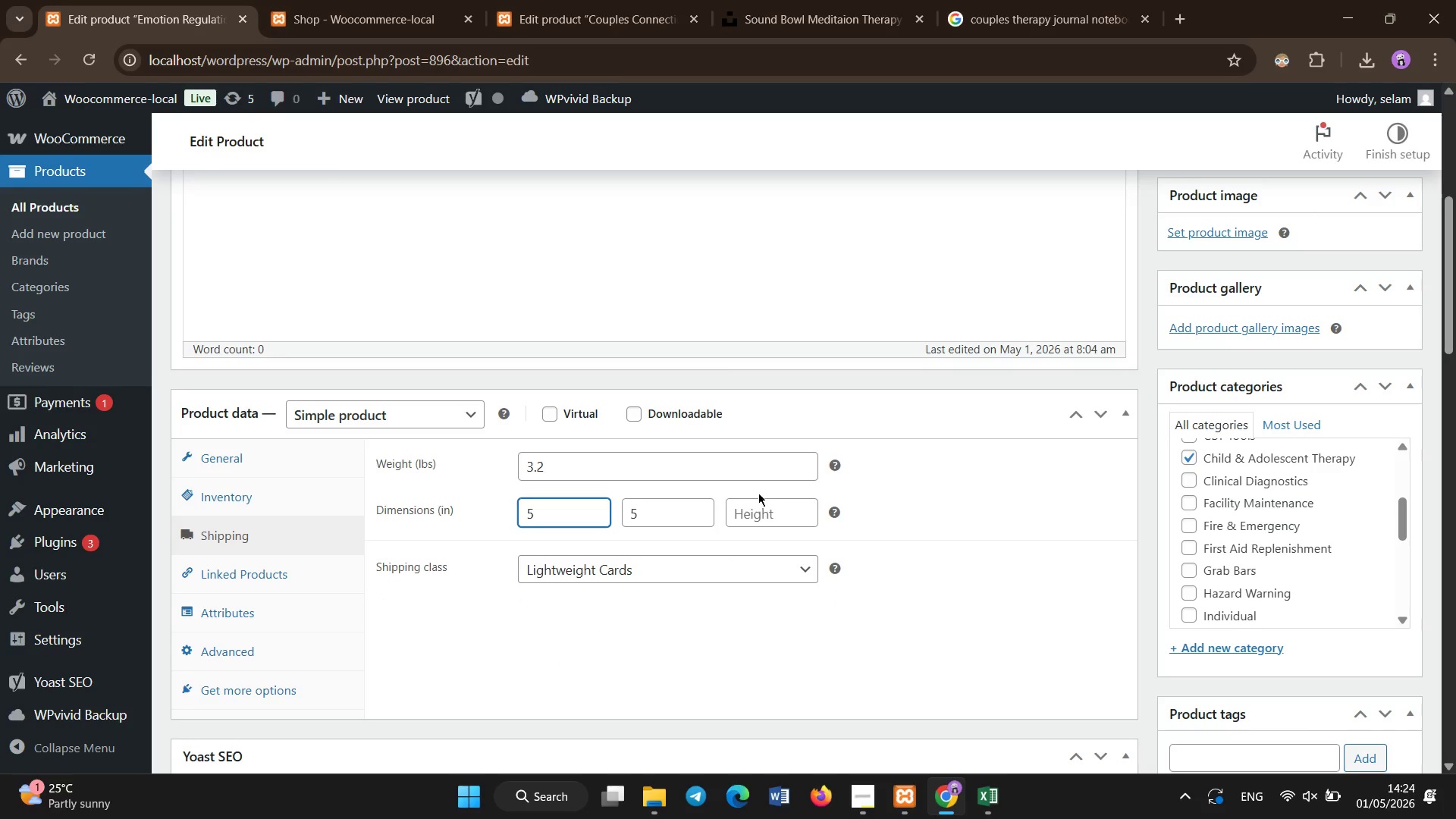 
left_click([757, 510])
 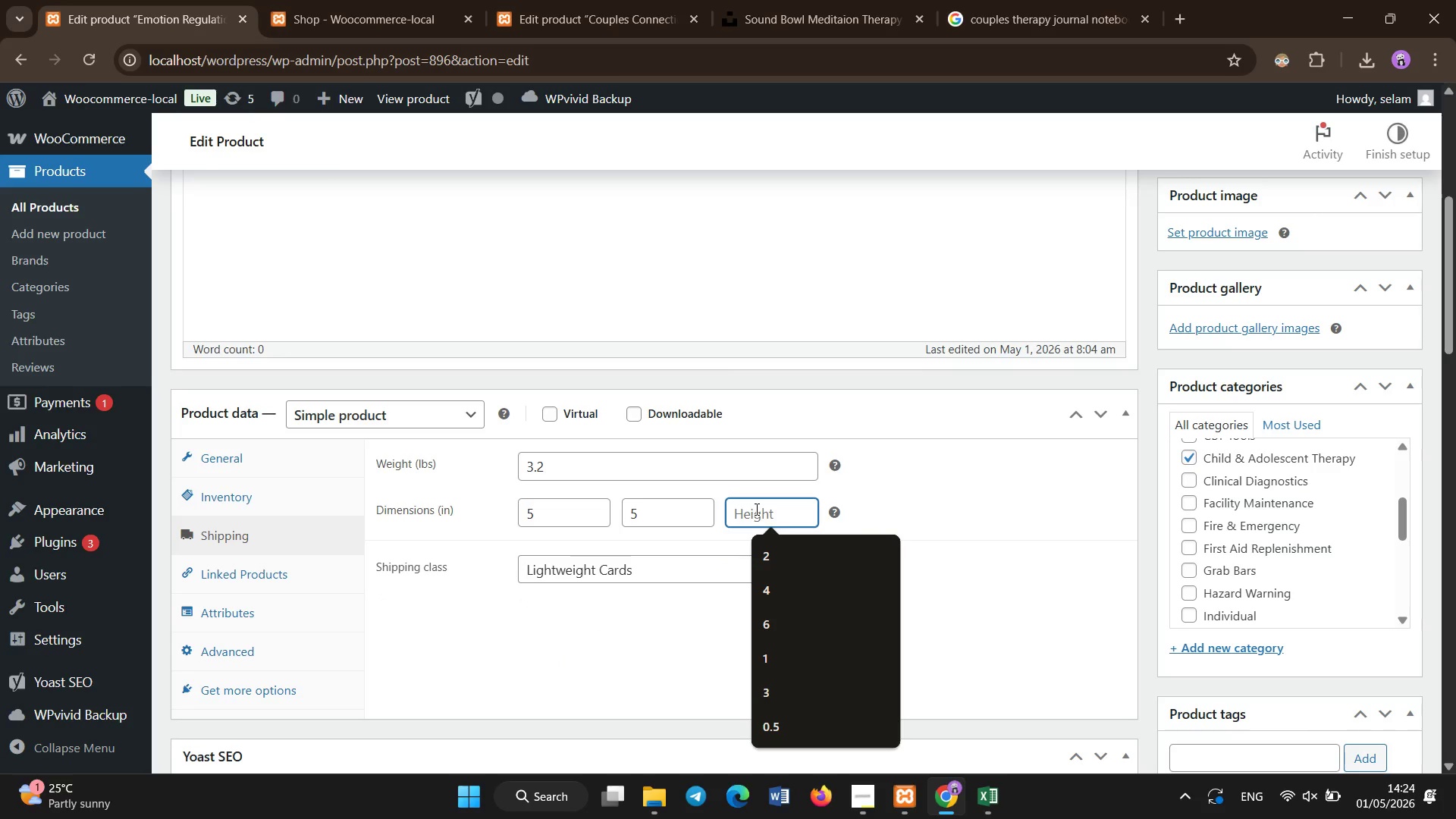 
key(Numpad5)
 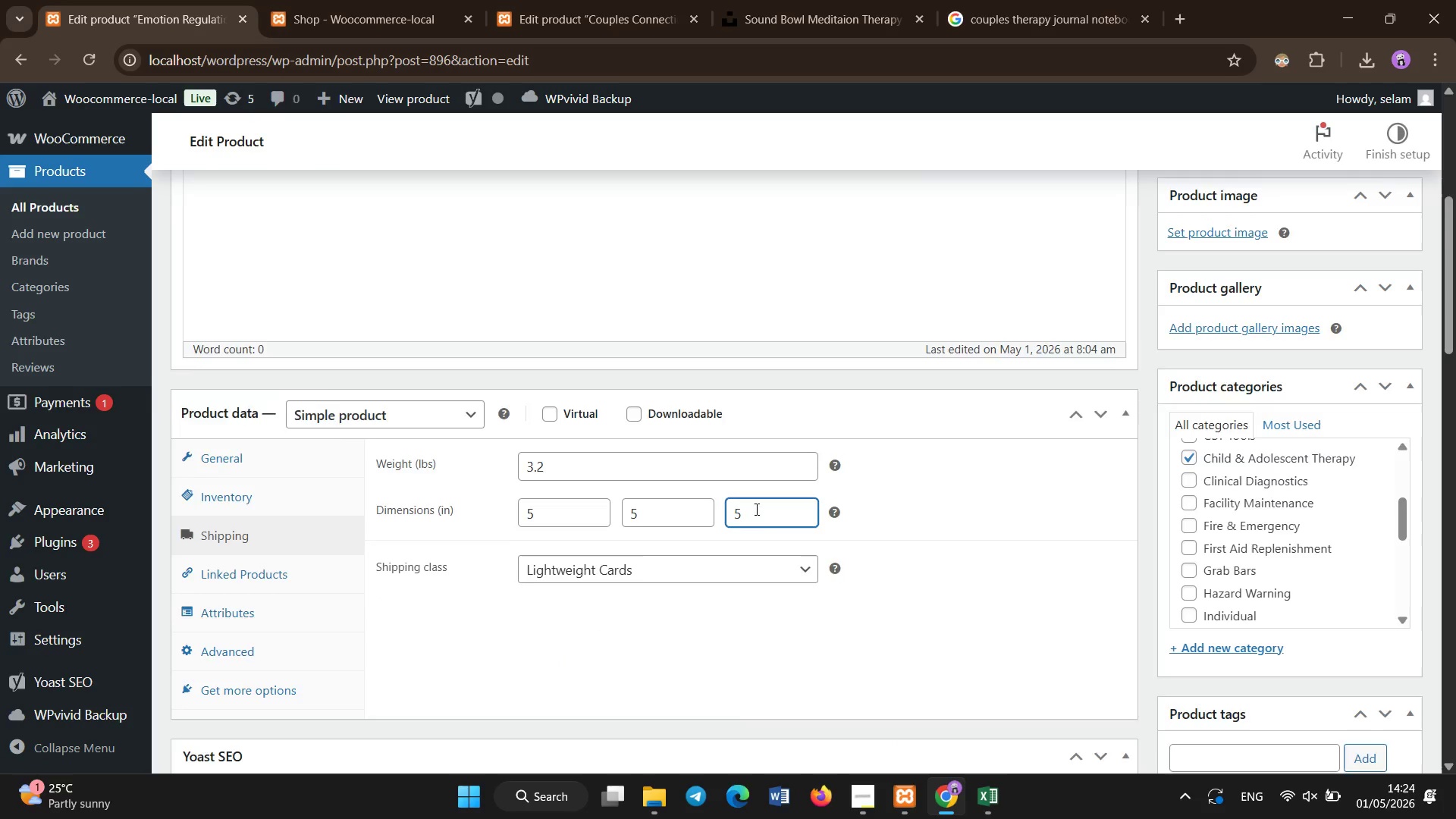 
scroll: coordinate [567, 382], scroll_direction: down, amount: 5.0
 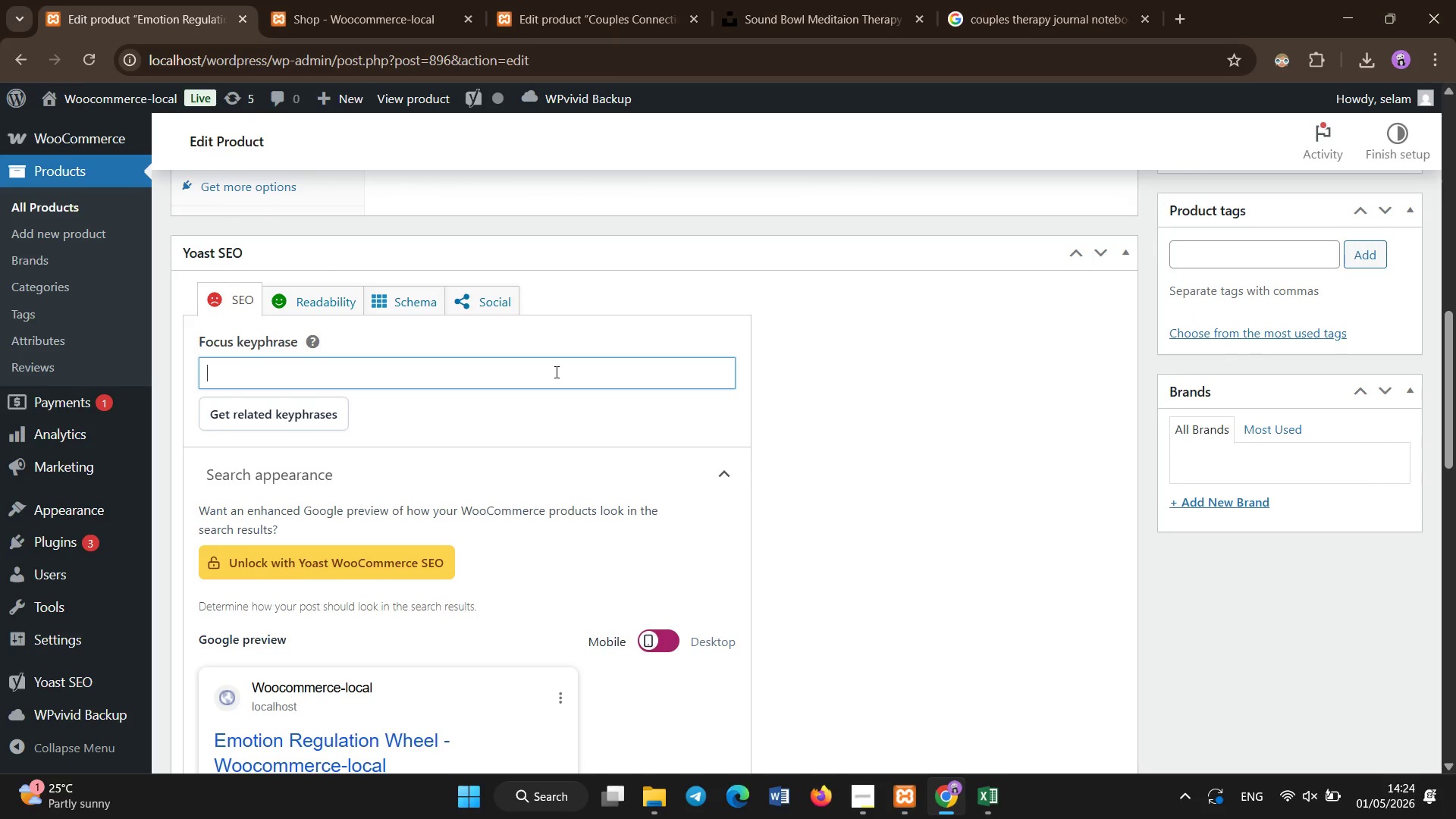 
type(f)
key(Backspace)
type(emotional regulation tool)
 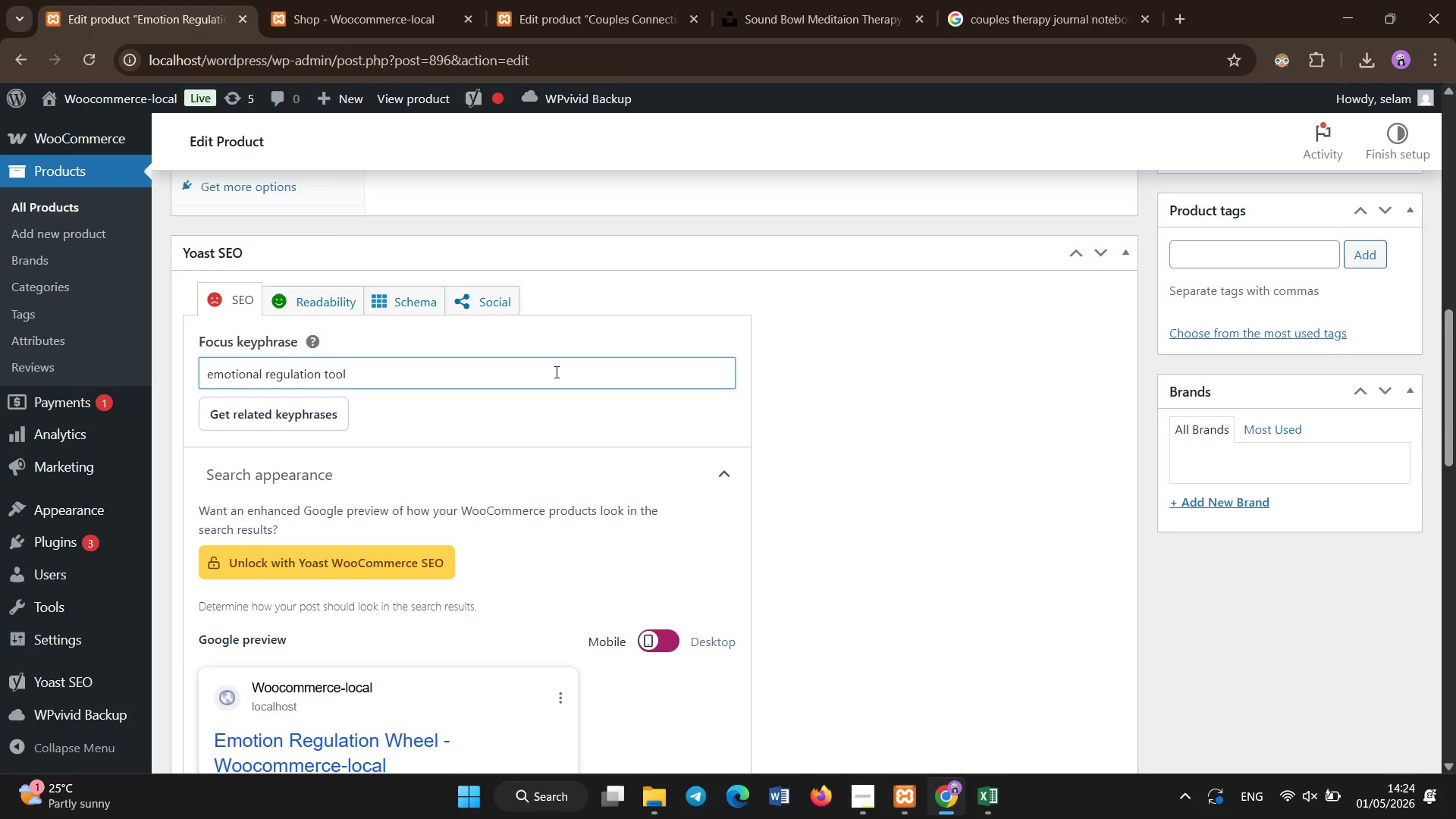 
scroll: coordinate [557, 372], scroll_direction: down, amount: 7.0
 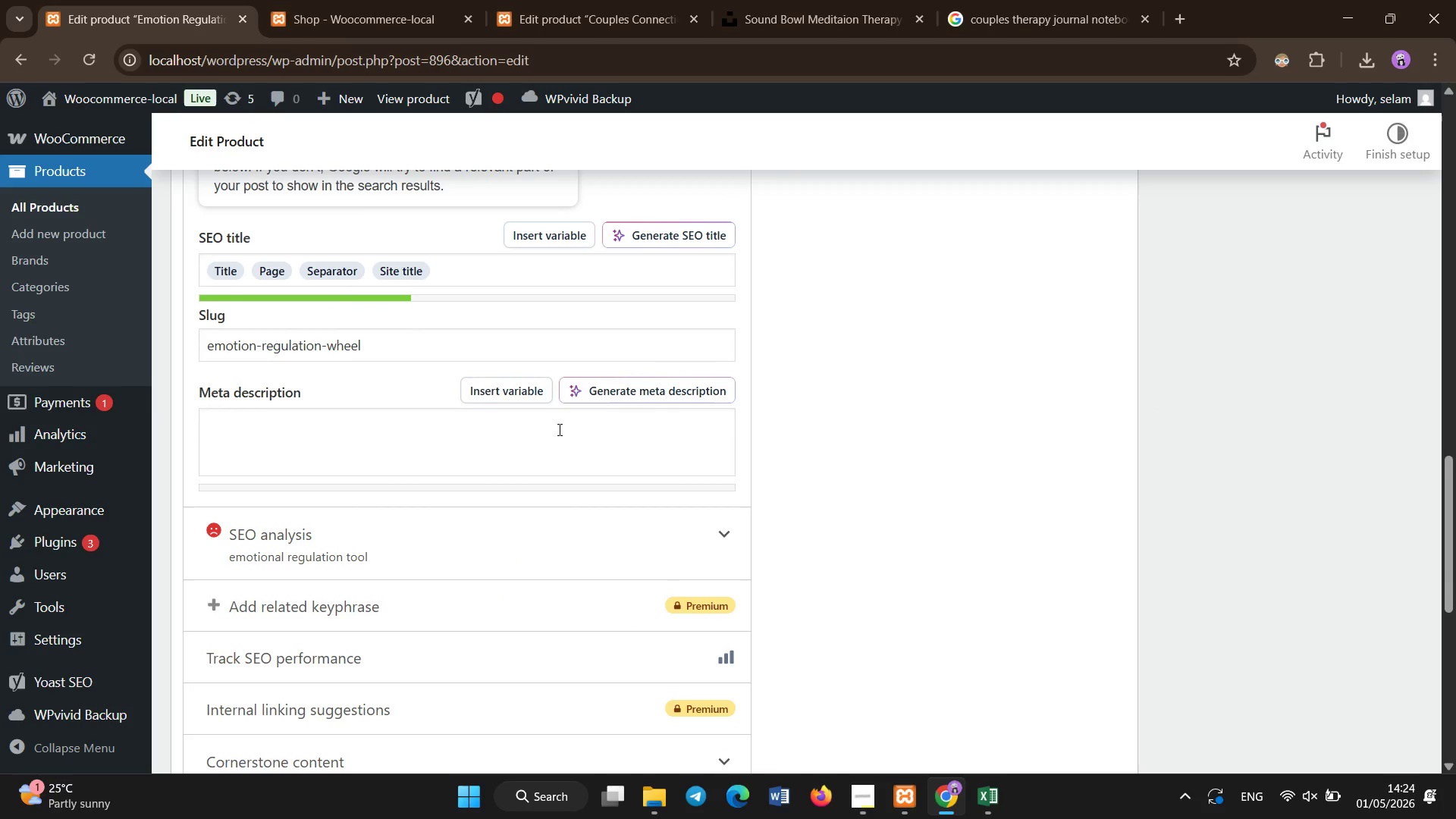 
left_click([563, 432])
 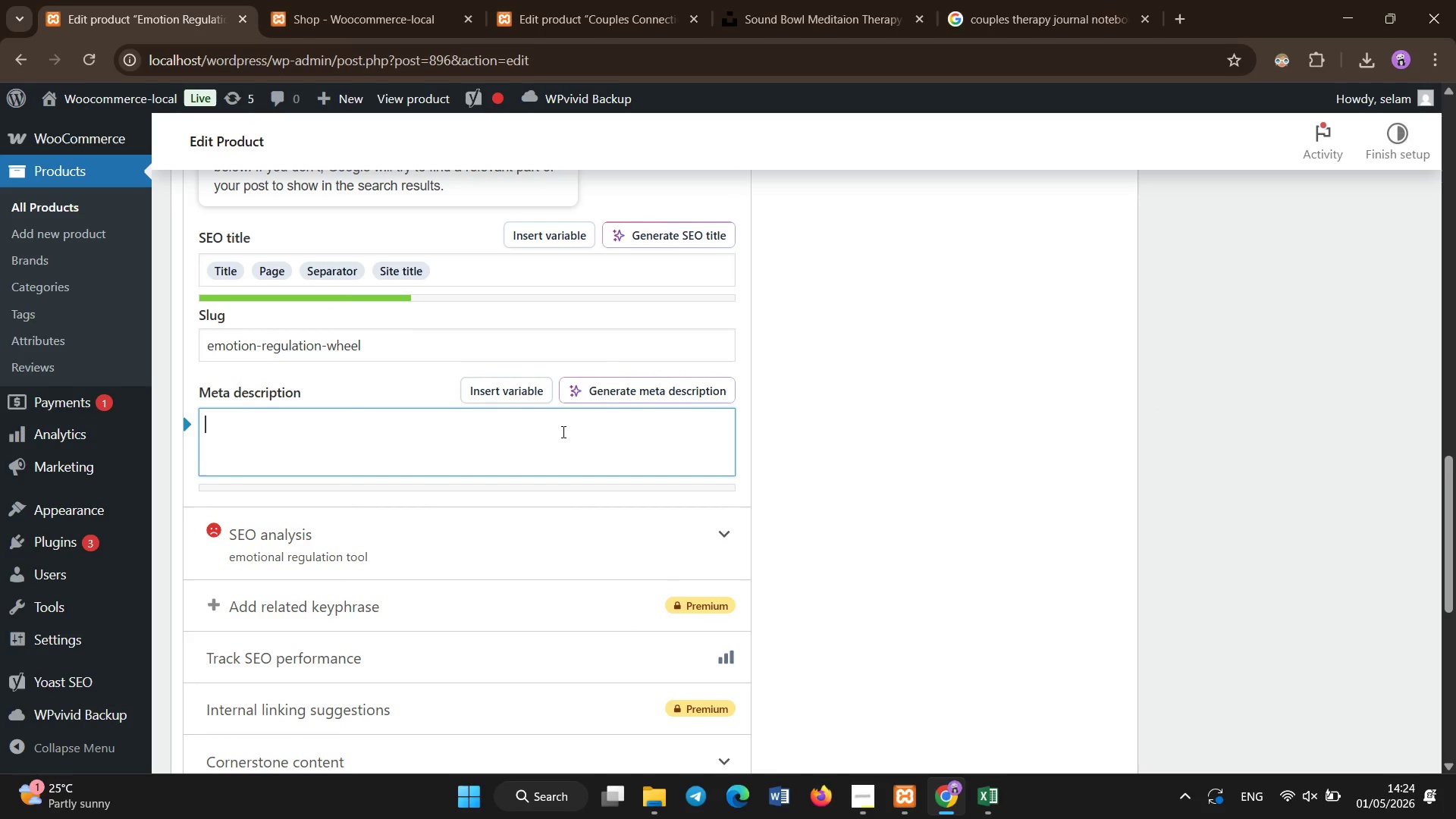 
hold_key(key=ShiftLeft, duration=0.45)
 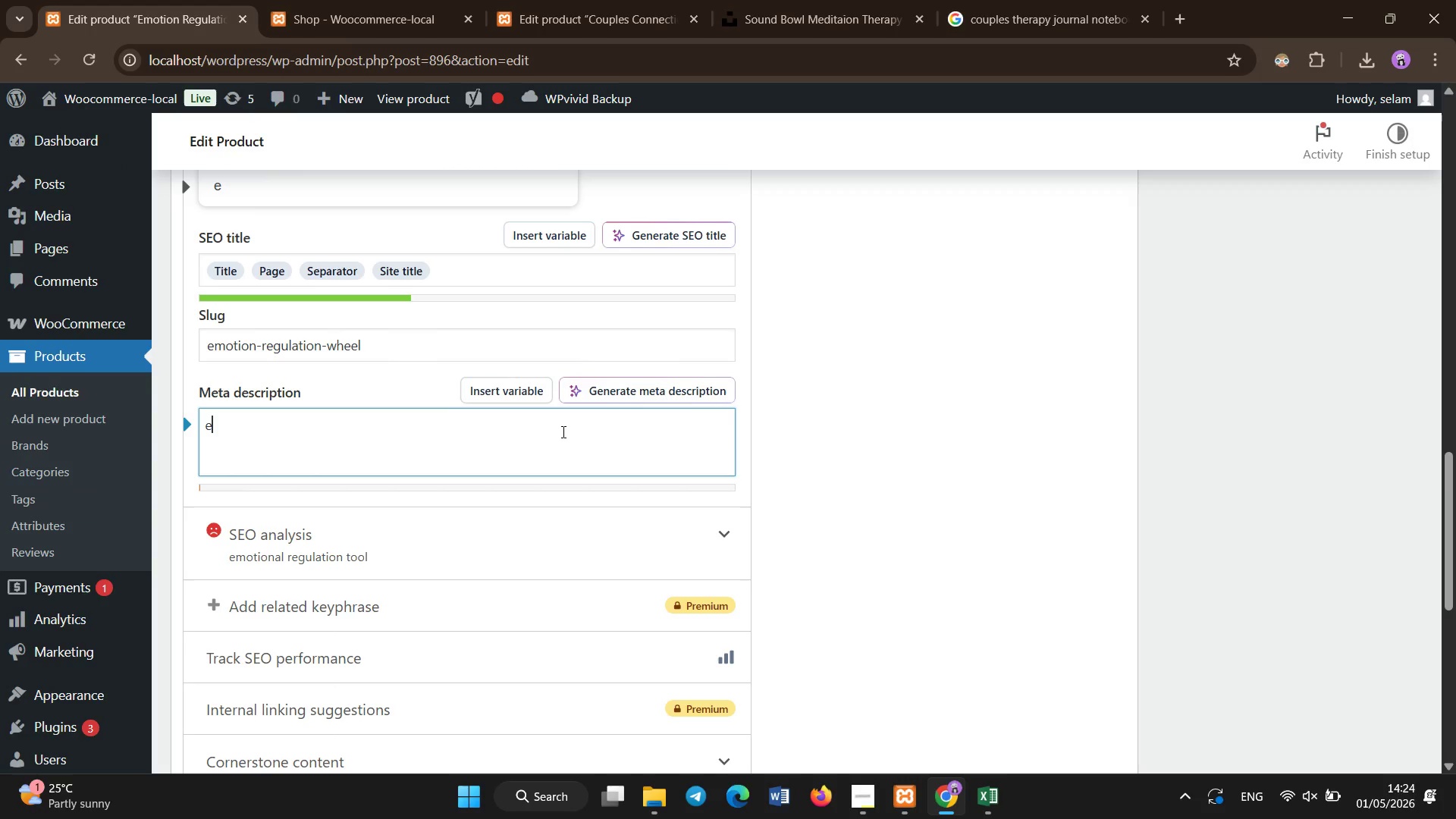 
type(em)
key(Backspace)
key(Backspace)
type(Emotional regual)
key(Backspace)
key(Backspace)
type(lation tool designed to help clients identify, understand, and manage emotions in thrapy sessions.)
 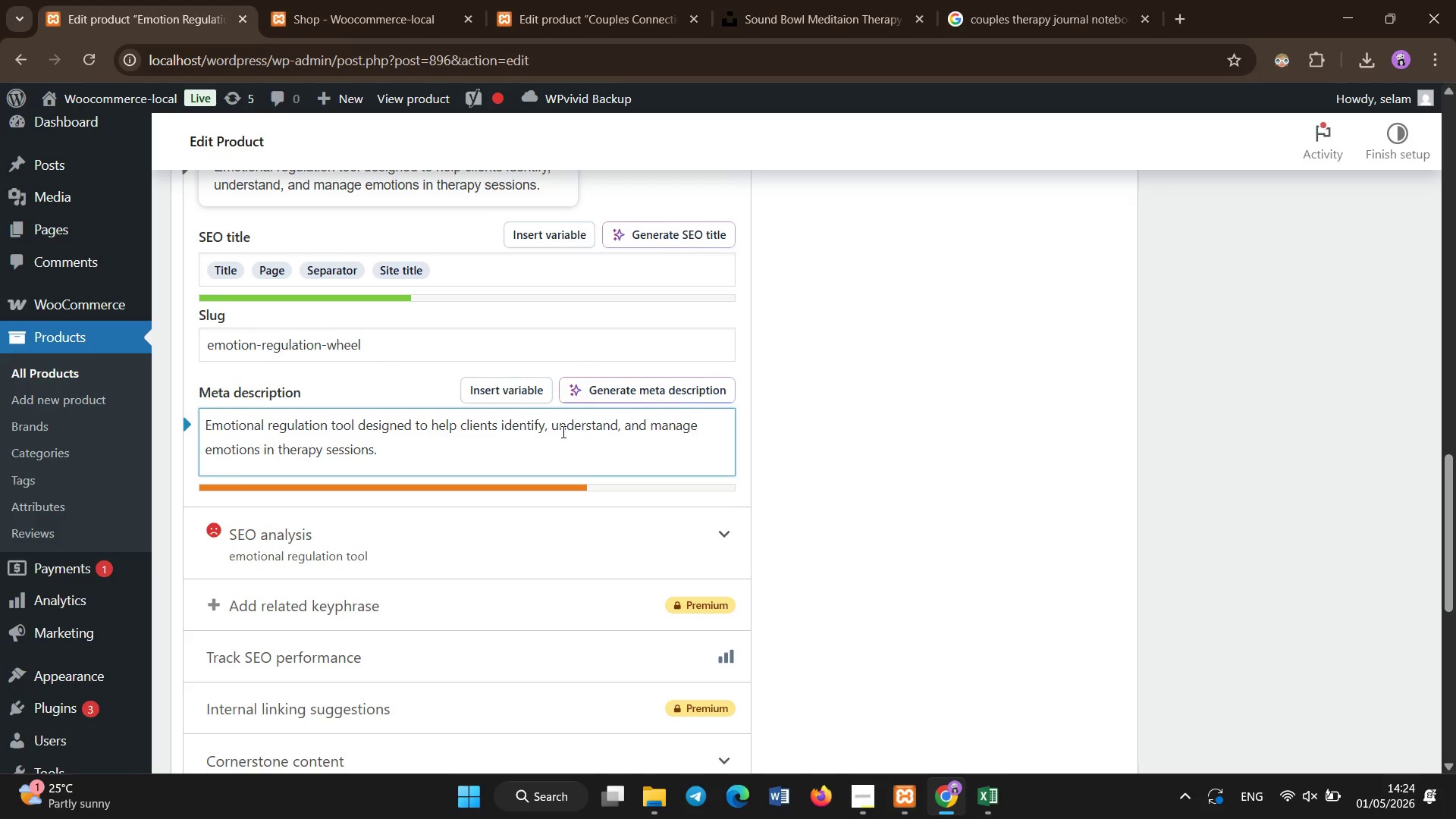 
scroll: coordinate [1455, 536], scroll_direction: up, amount: 15.0
 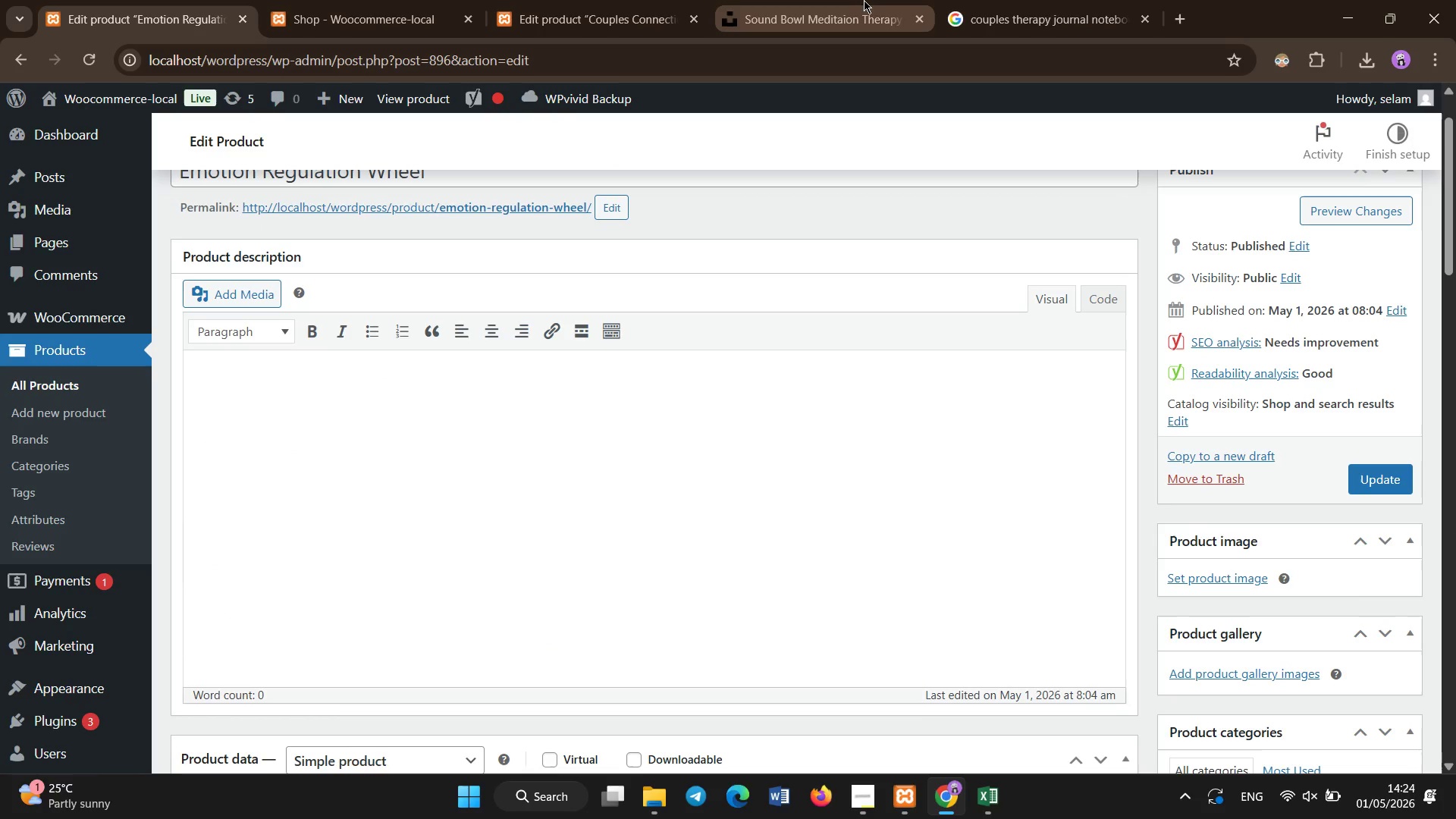 
left_click([855, 0])
 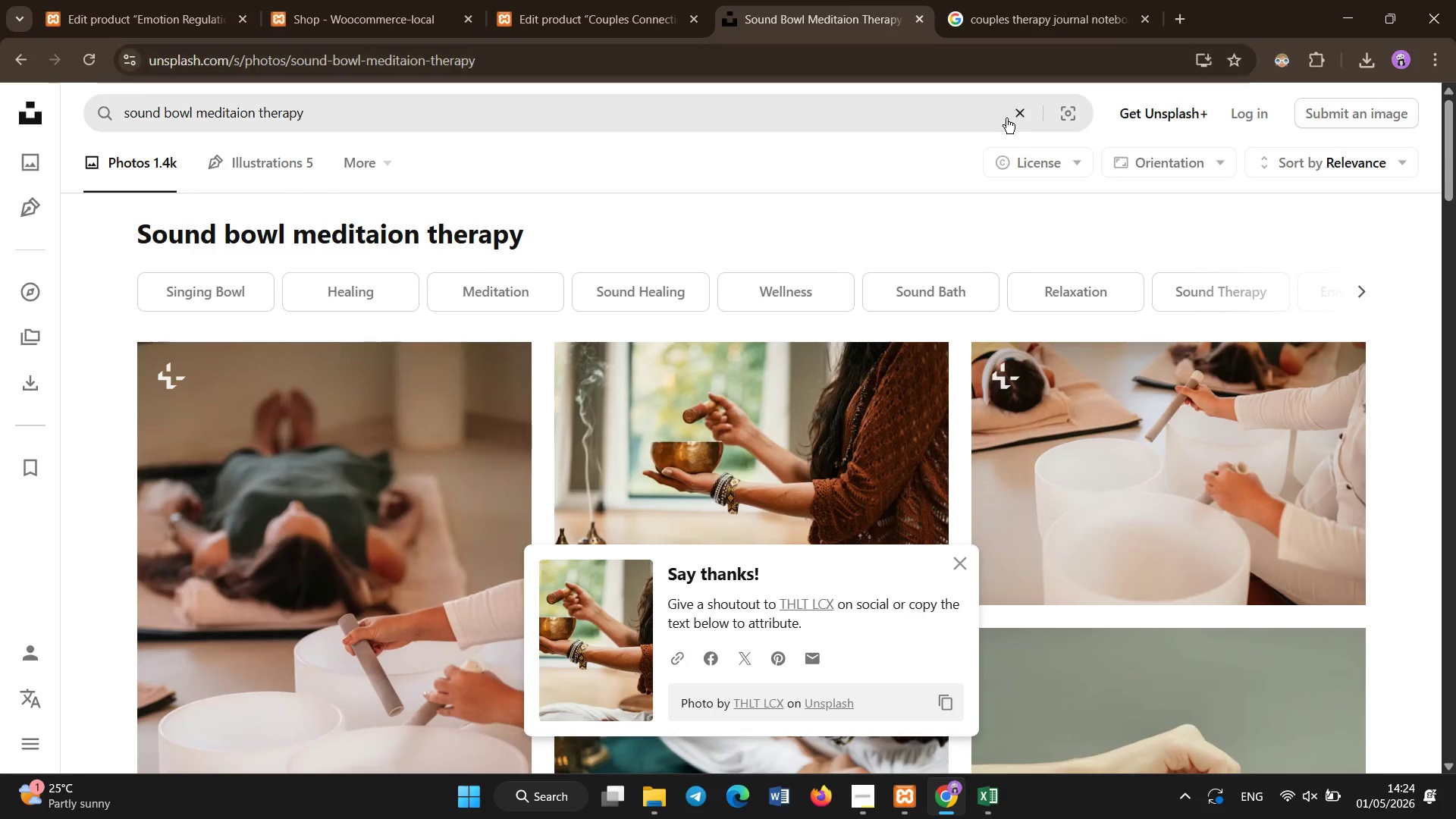 
left_click([1011, 118])
 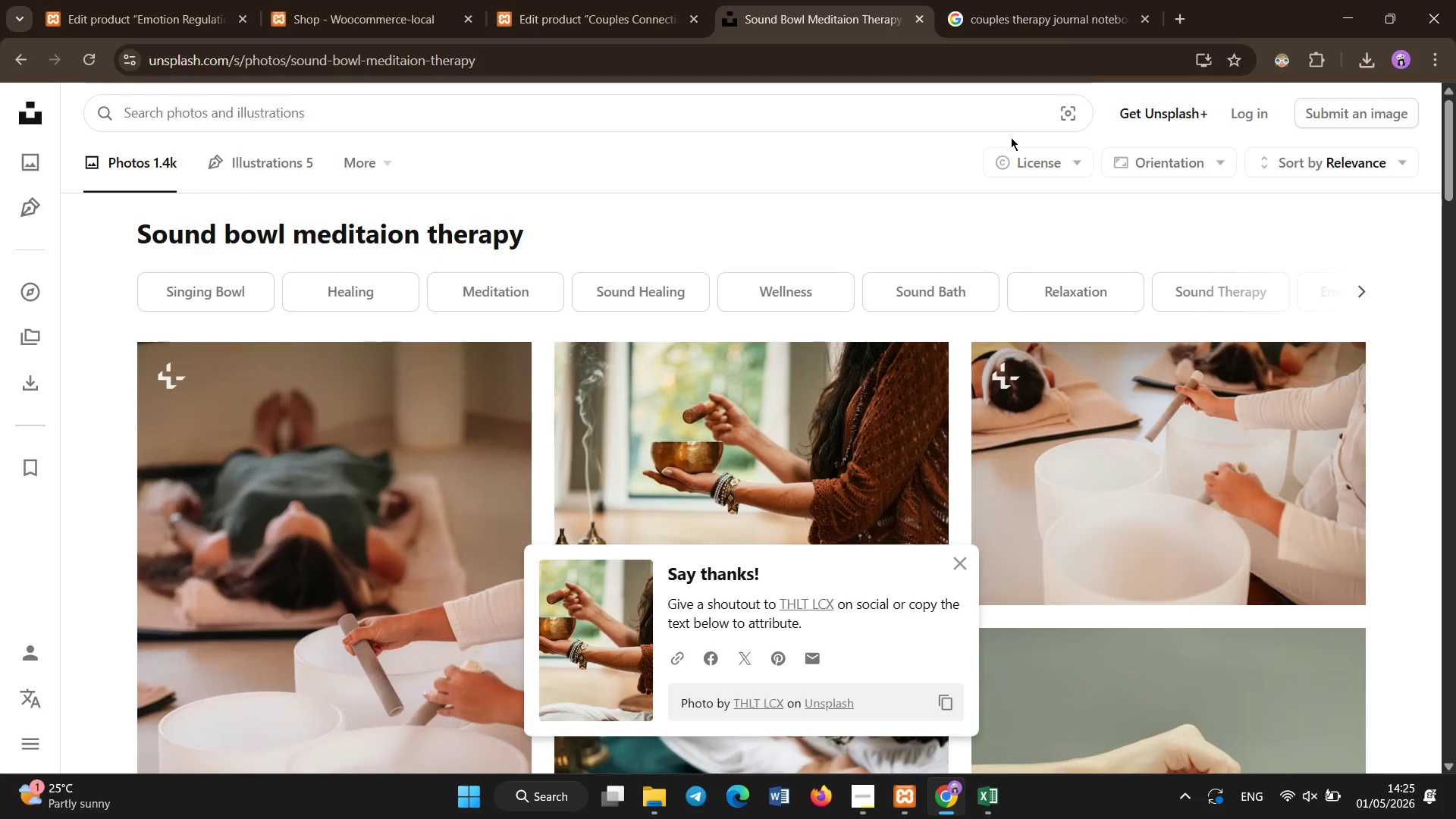 
type(emotion wheel therapy chart)
 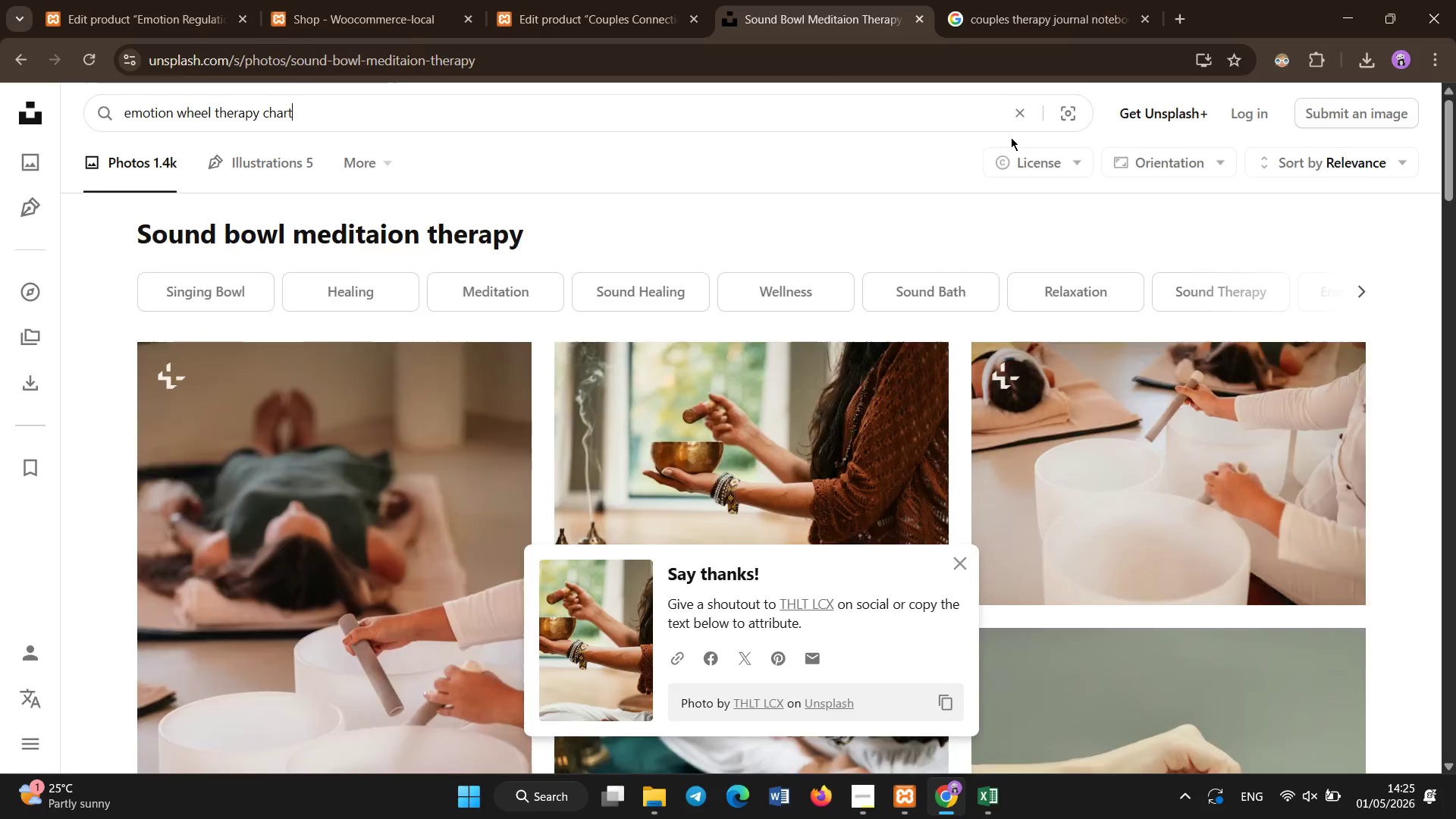 
key(Enter)
 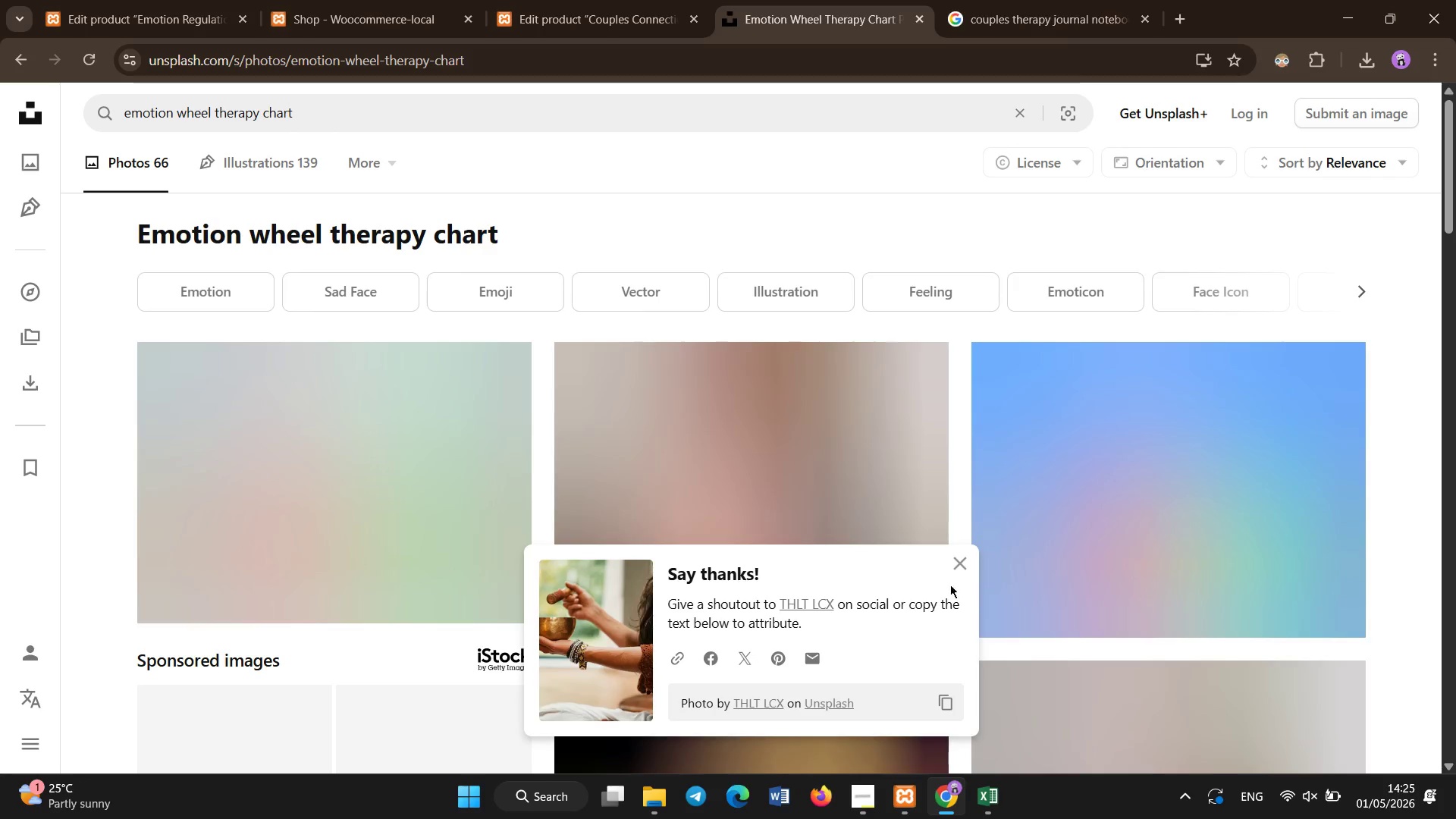 
left_click([958, 567])
 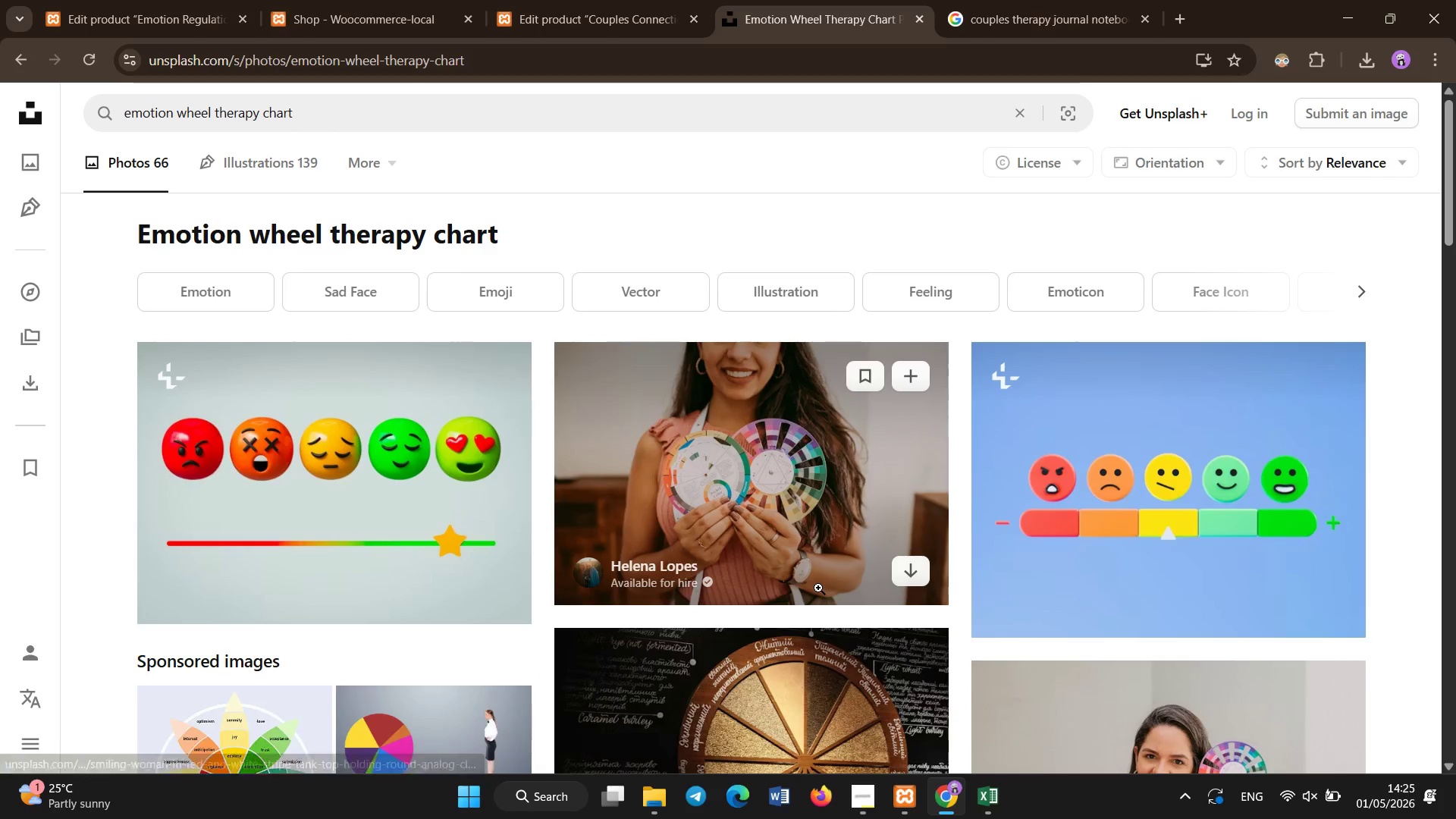 
mouse_move([896, 567])
 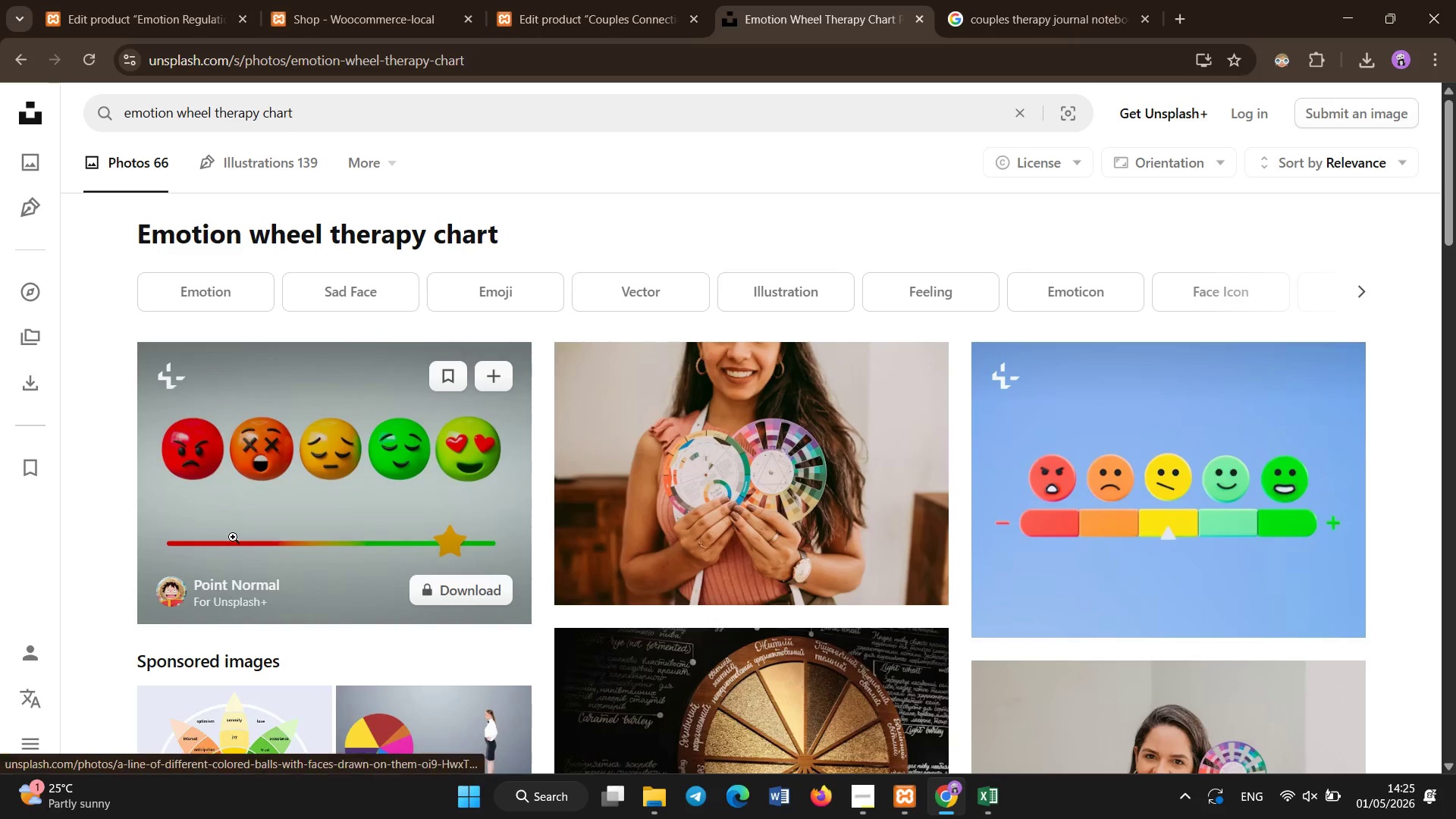 
scroll: coordinate [471, 552], scroll_direction: down, amount: 4.0
 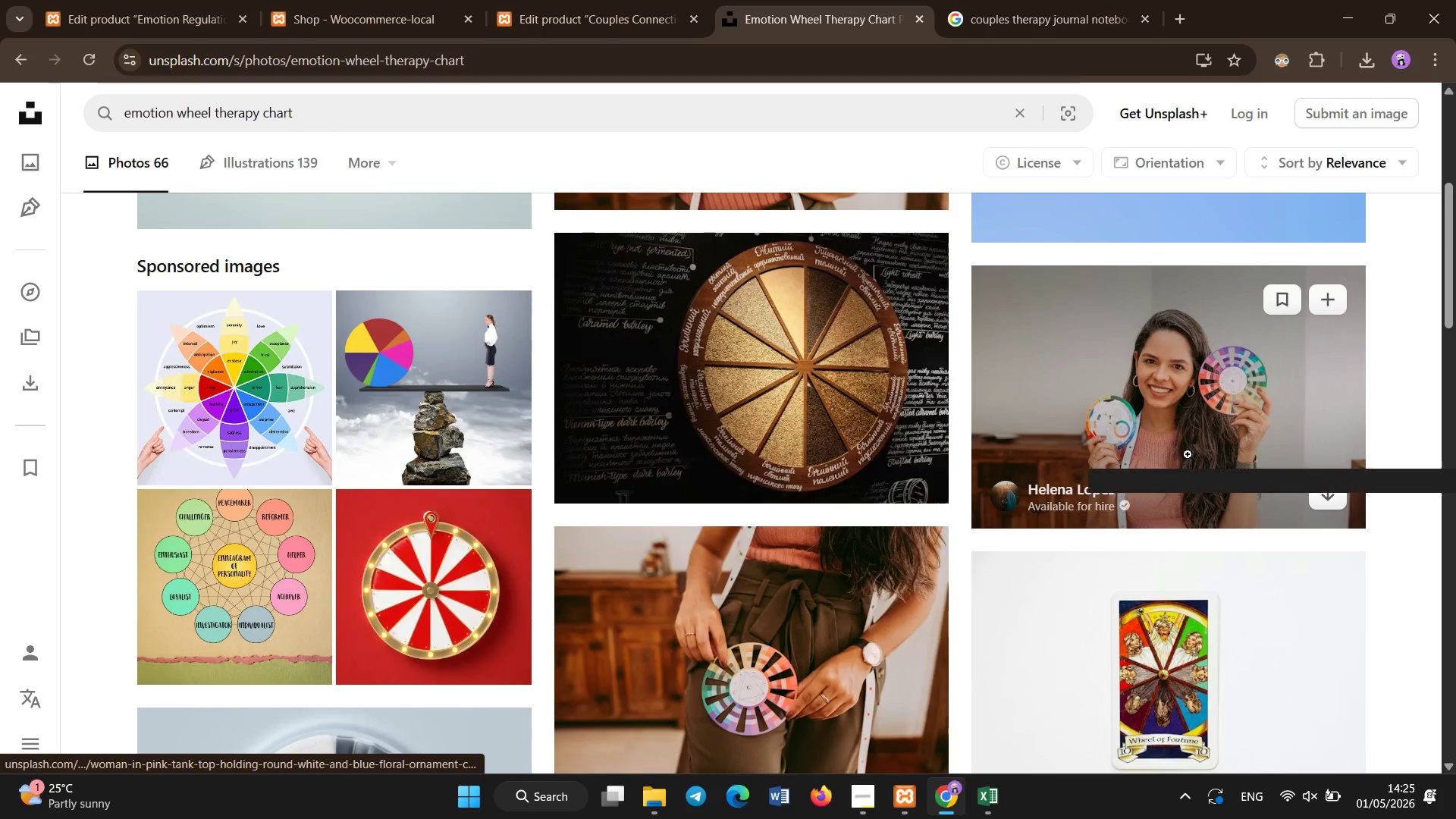 
scroll: coordinate [1020, 504], scroll_direction: up, amount: 4.0
 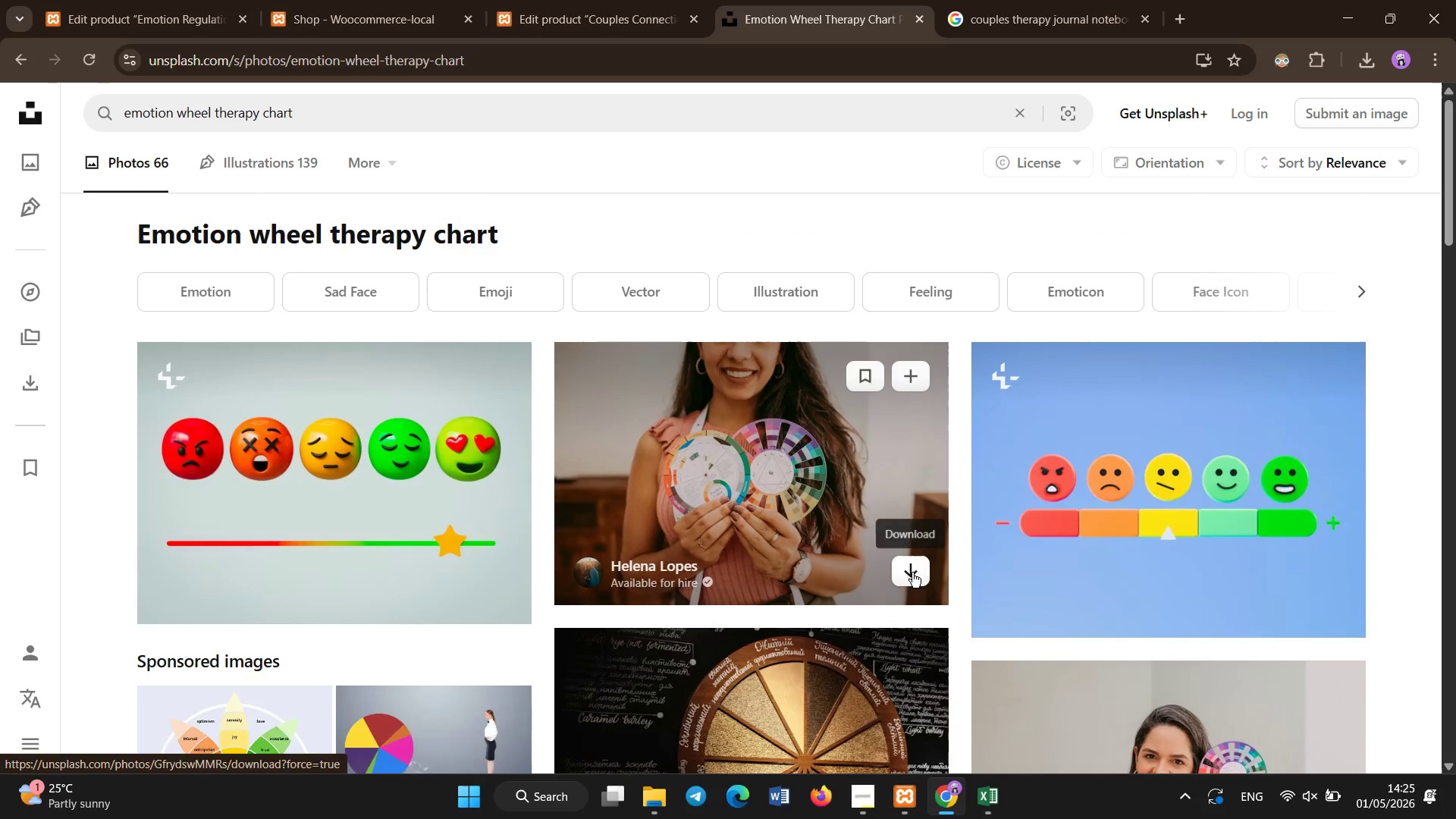 
left_click([912, 573])
 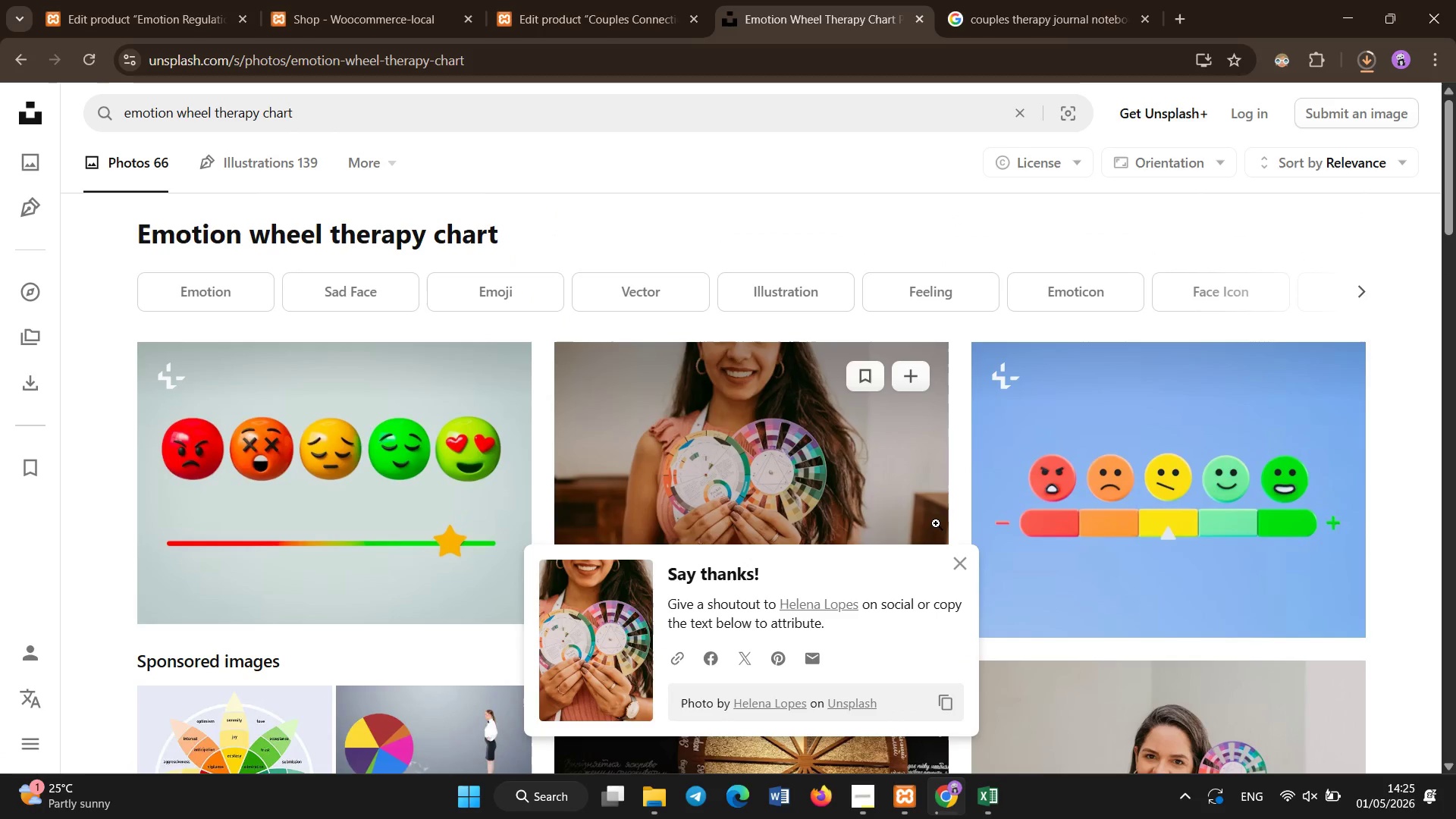 
left_click([960, 555])
 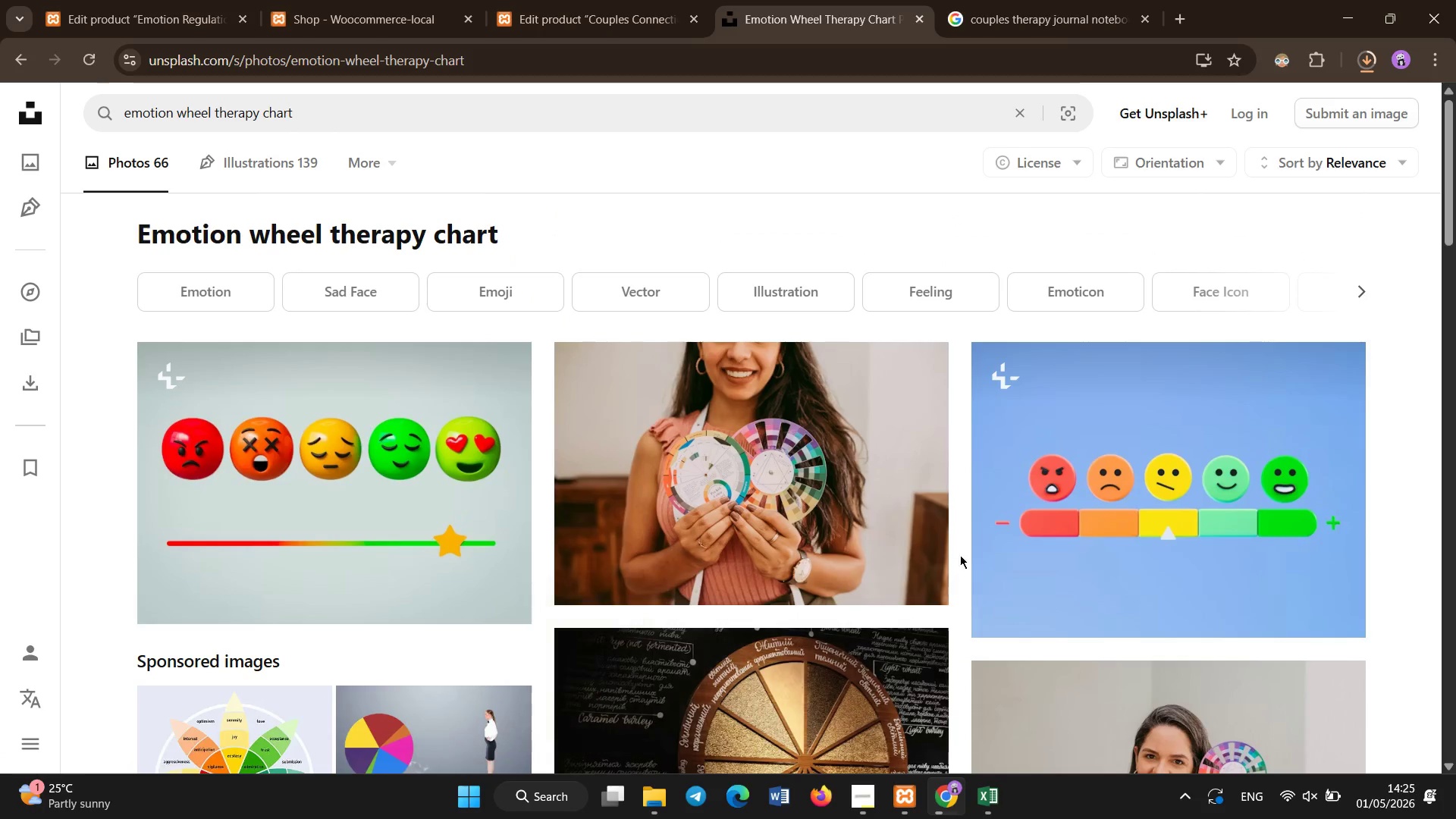 
mouse_move([786, 506])
 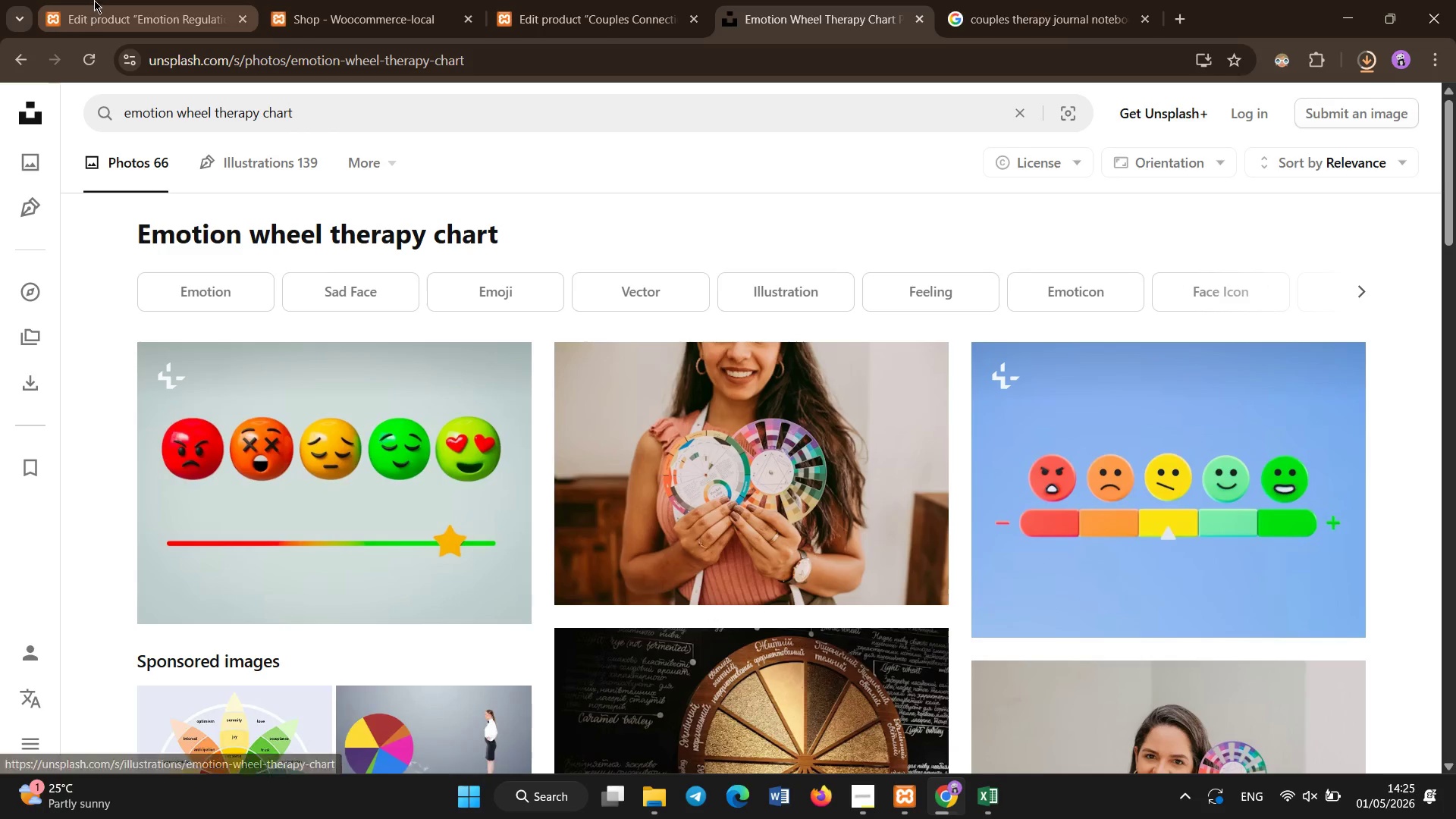 
left_click([97, 0])
 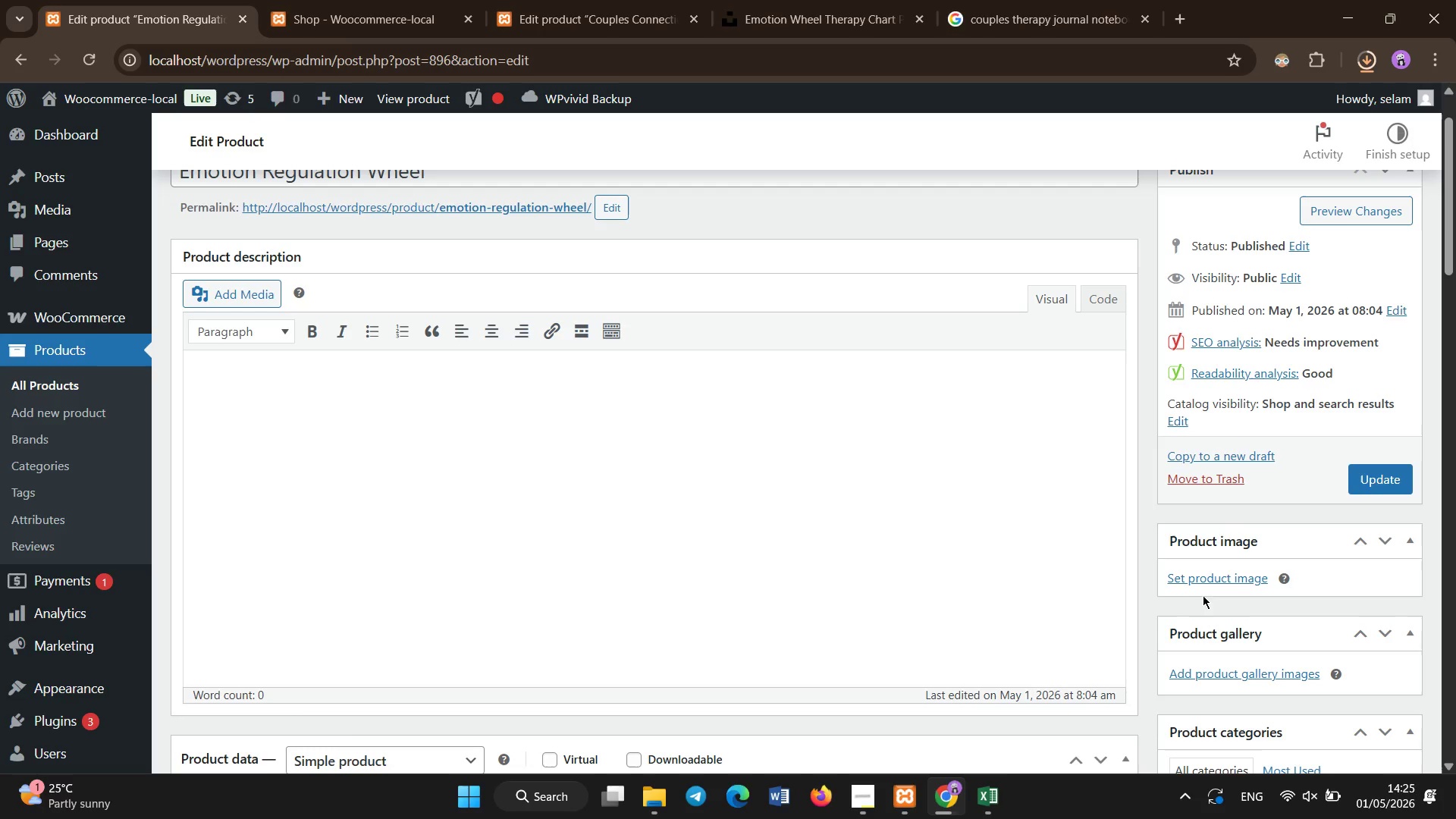 
left_click([1189, 578])
 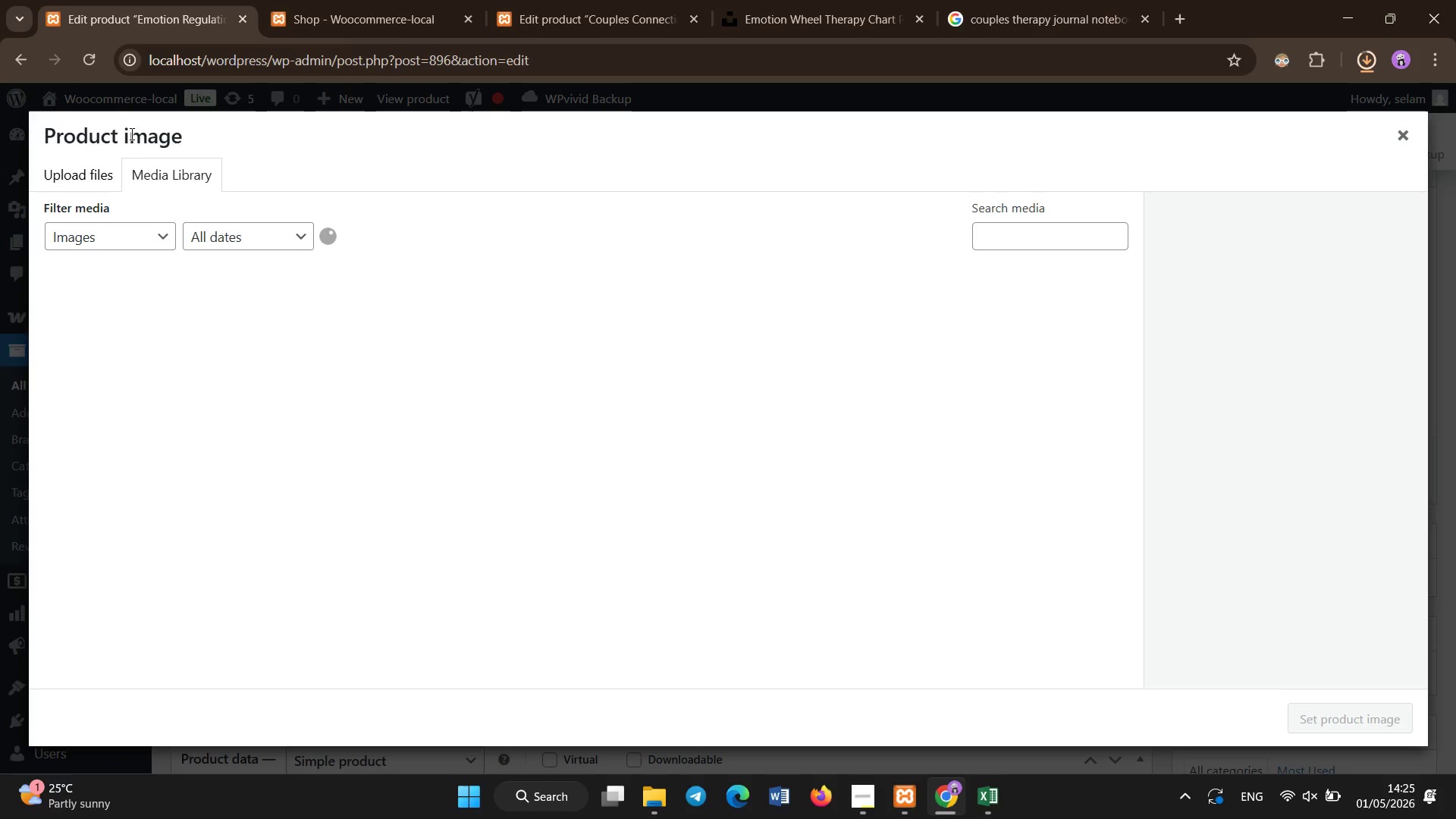 
left_click([82, 166])
 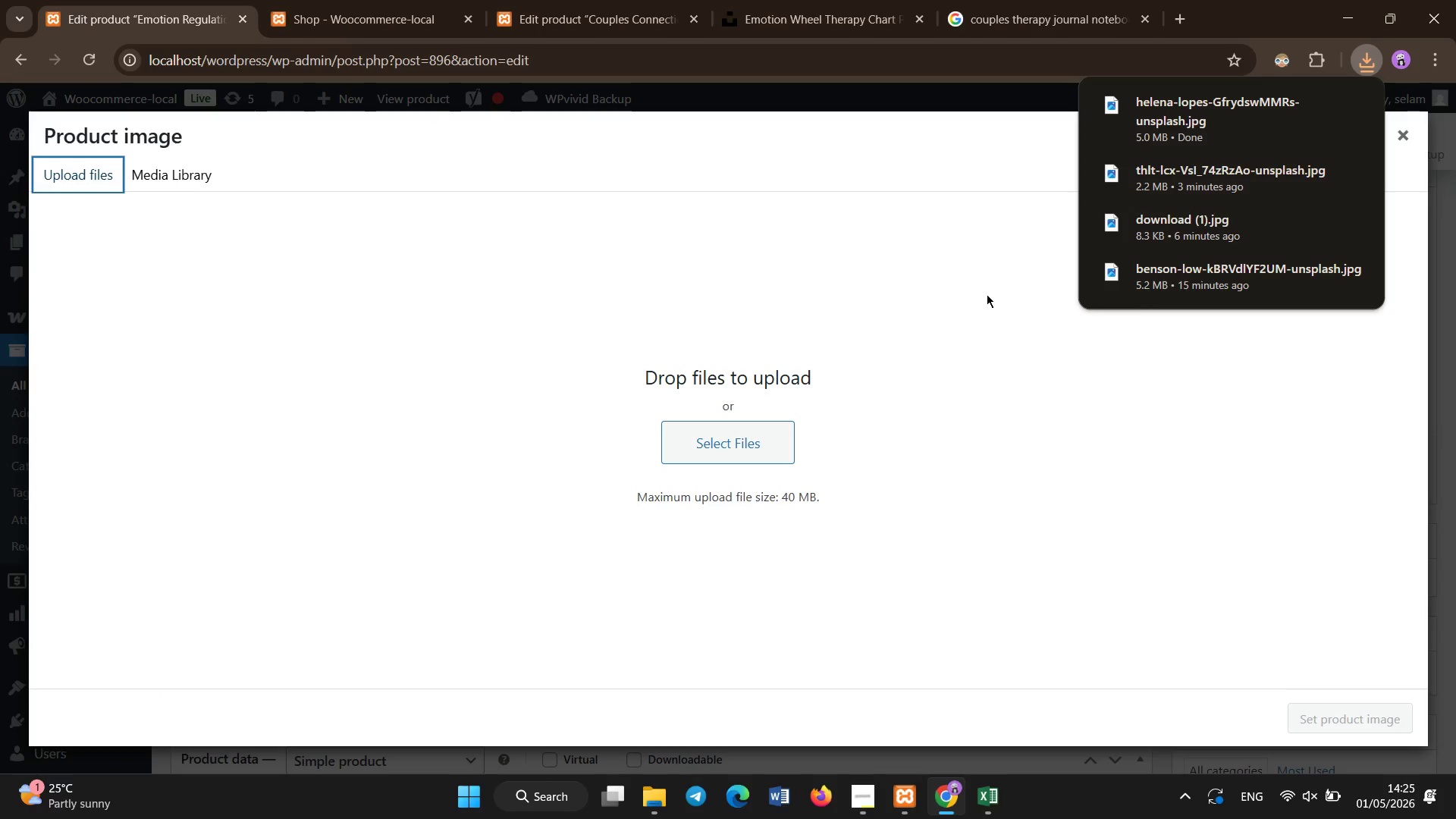 
left_click([778, 445])
 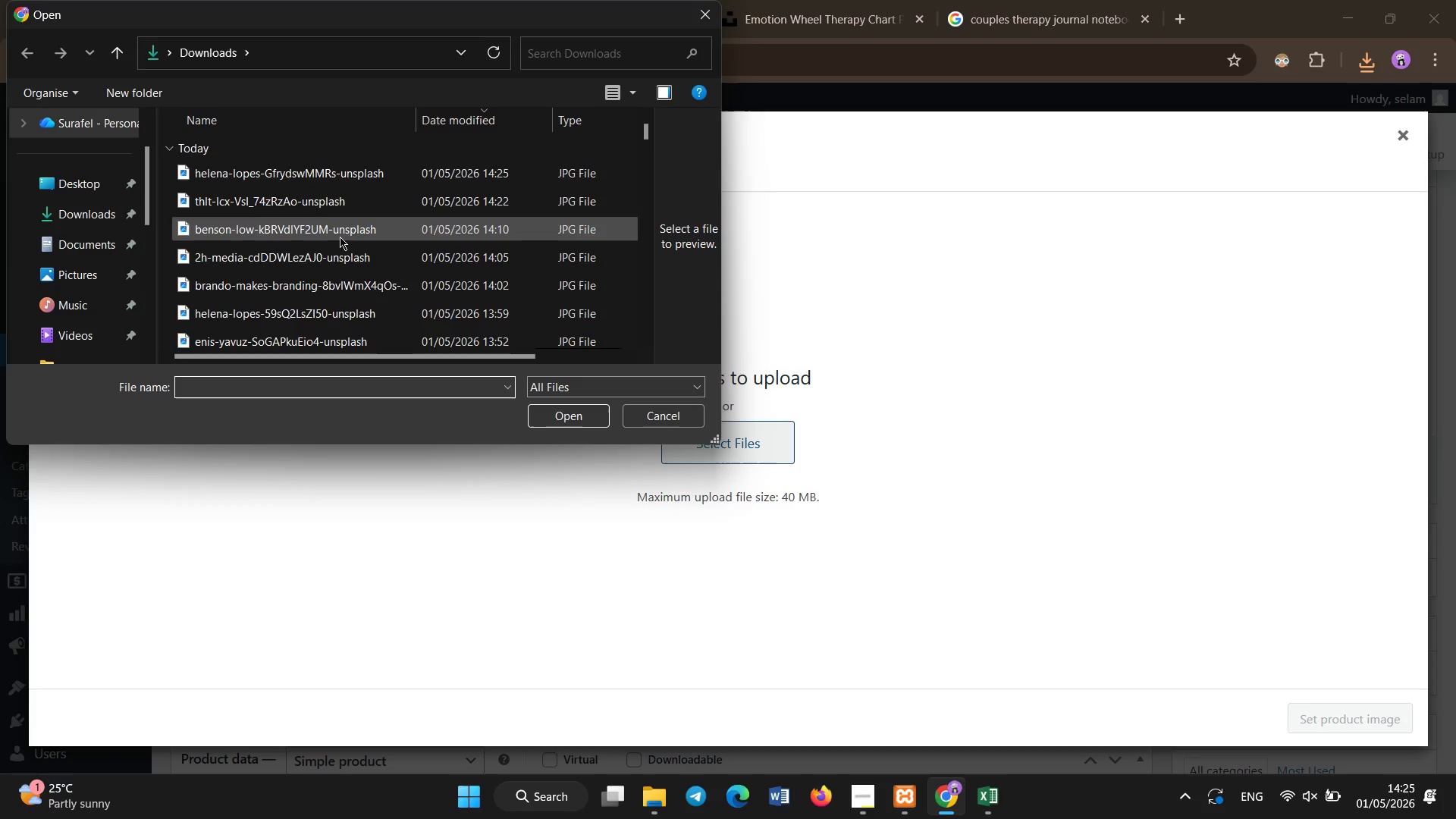 
double_click([365, 177])
 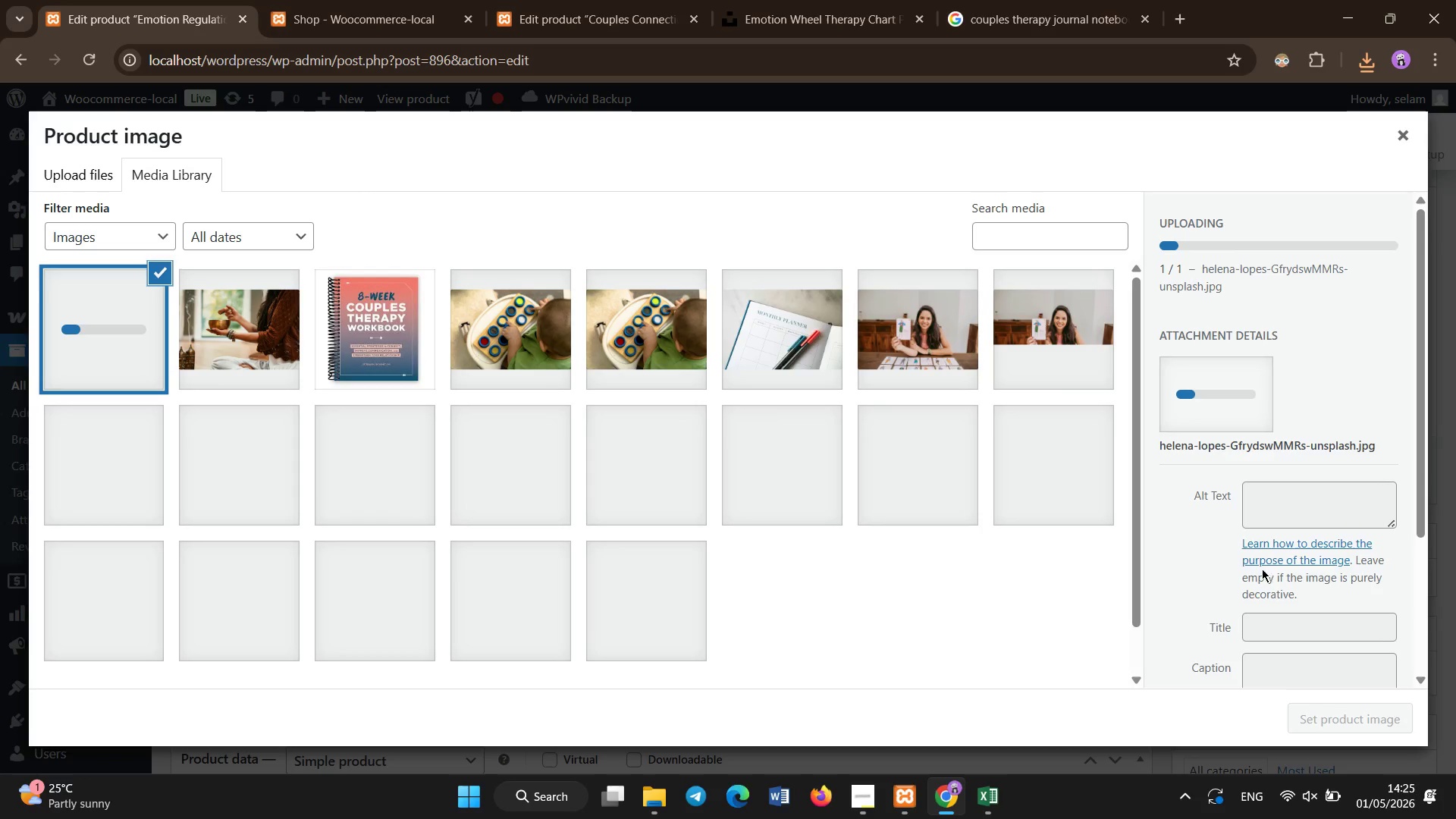 
left_click([1264, 498])
 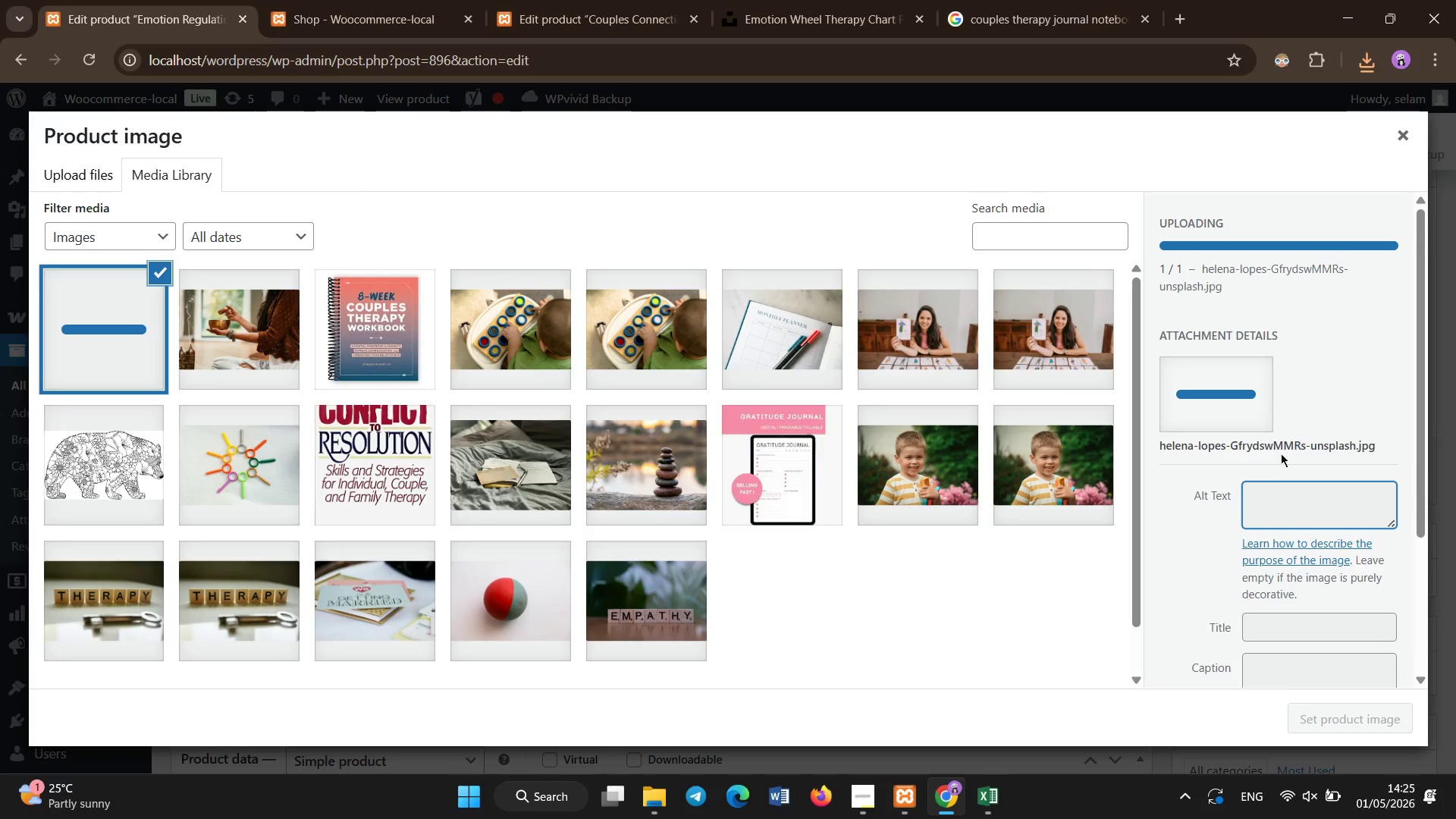 
left_click([1303, 423])
 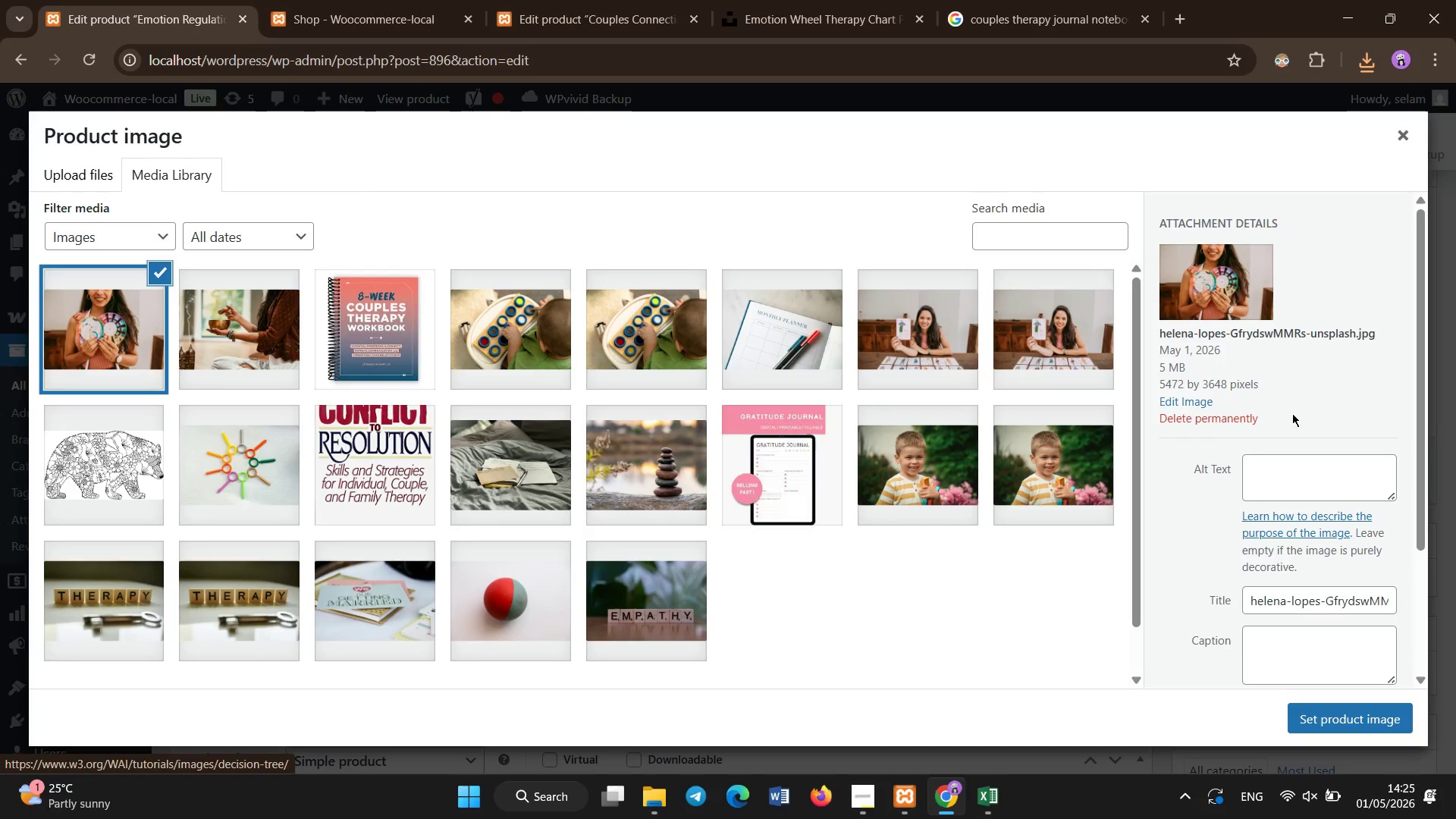 
left_click([1296, 488])
 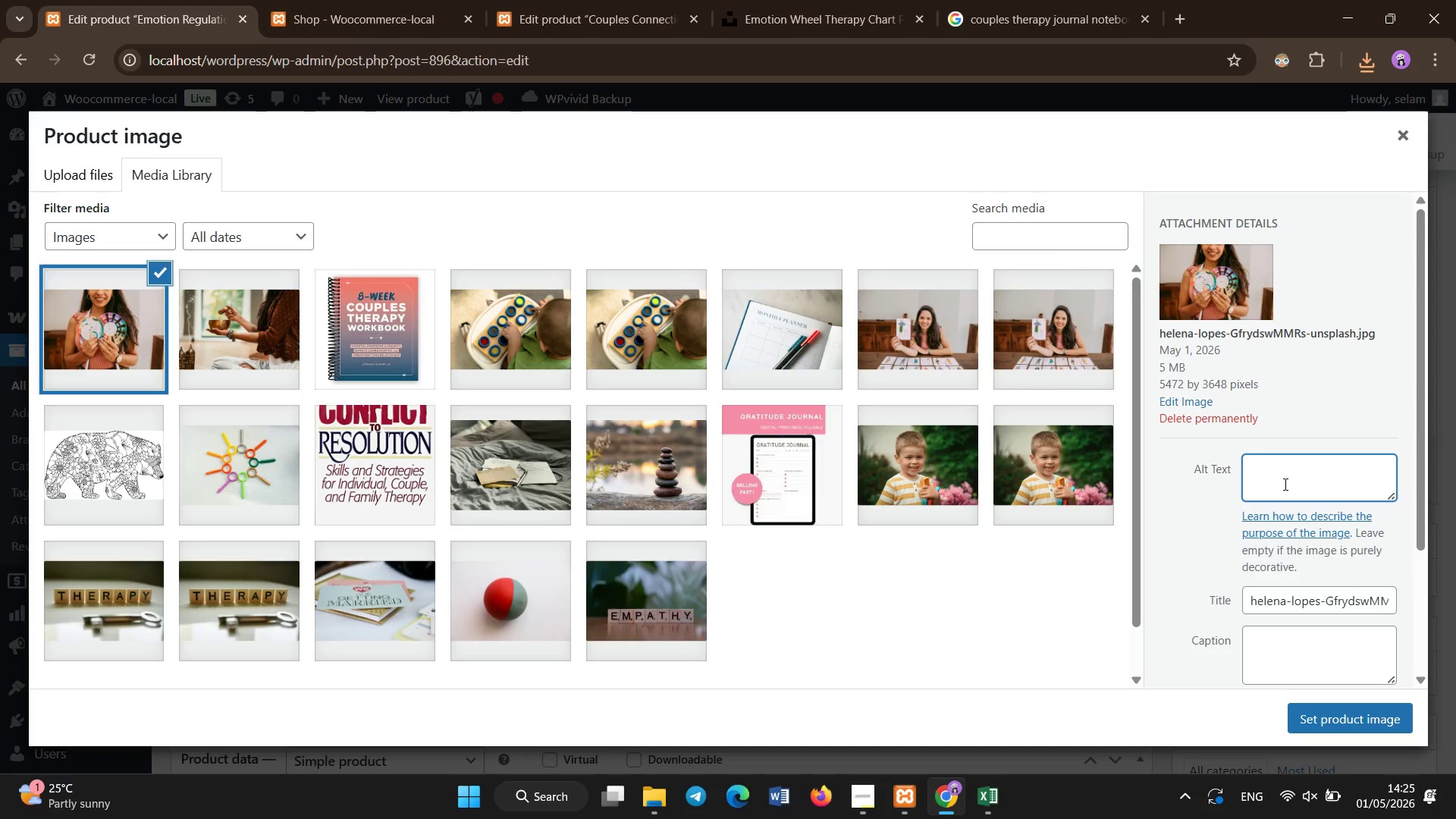 
type(Emotion Regulation Wheel emotional regulation tool)
 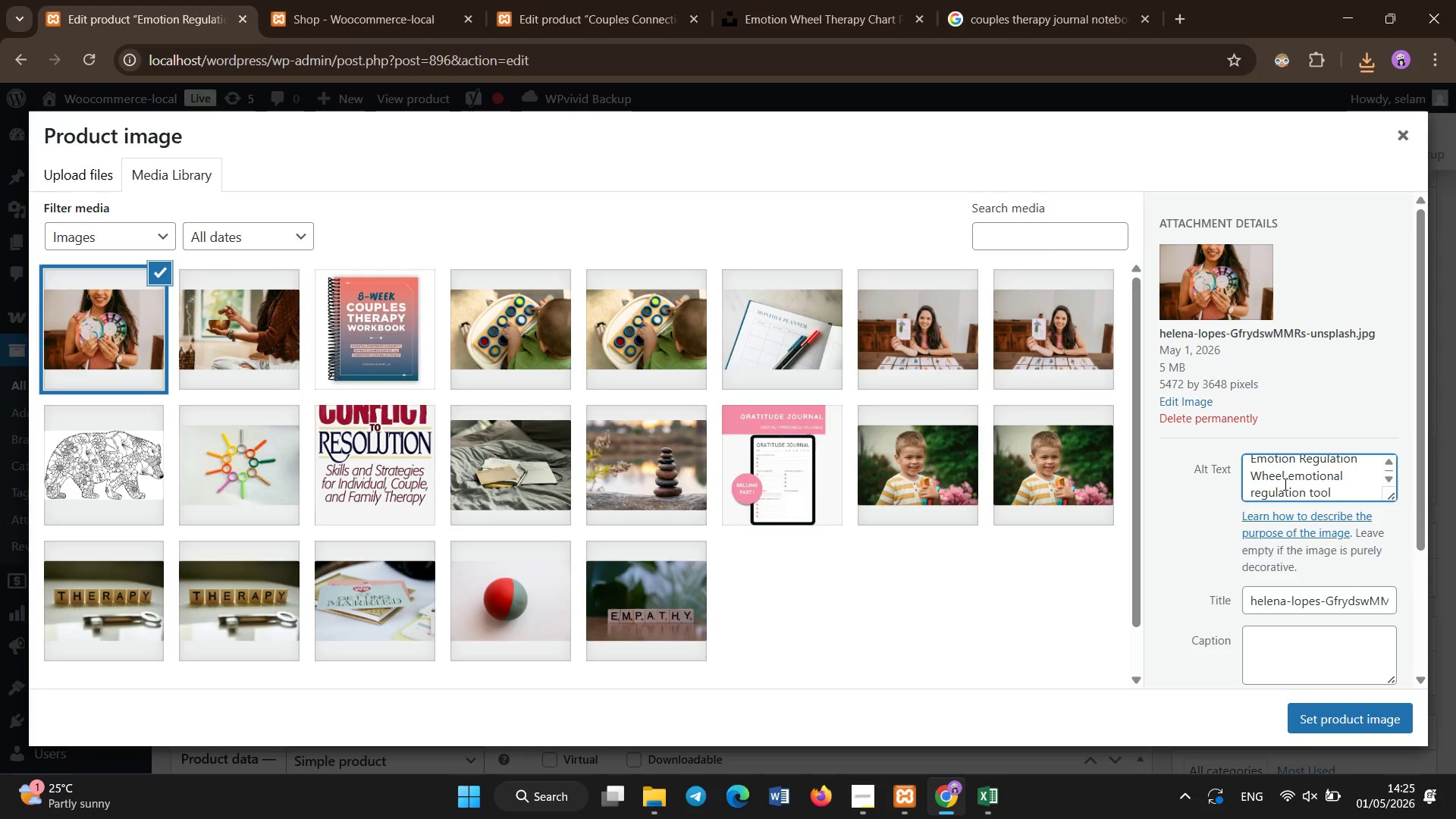 
left_click([1301, 704])
 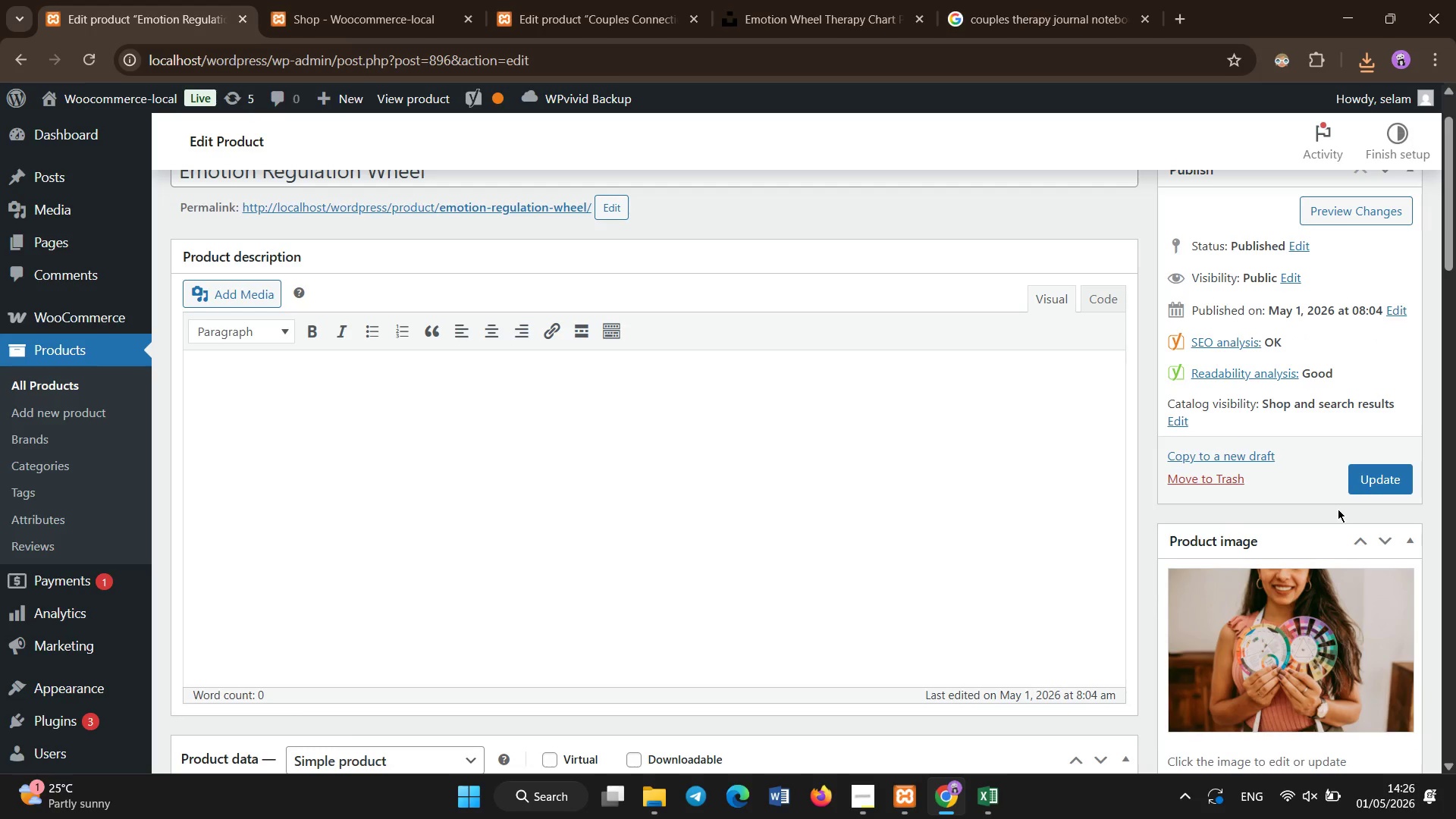 
left_click([1380, 469])
 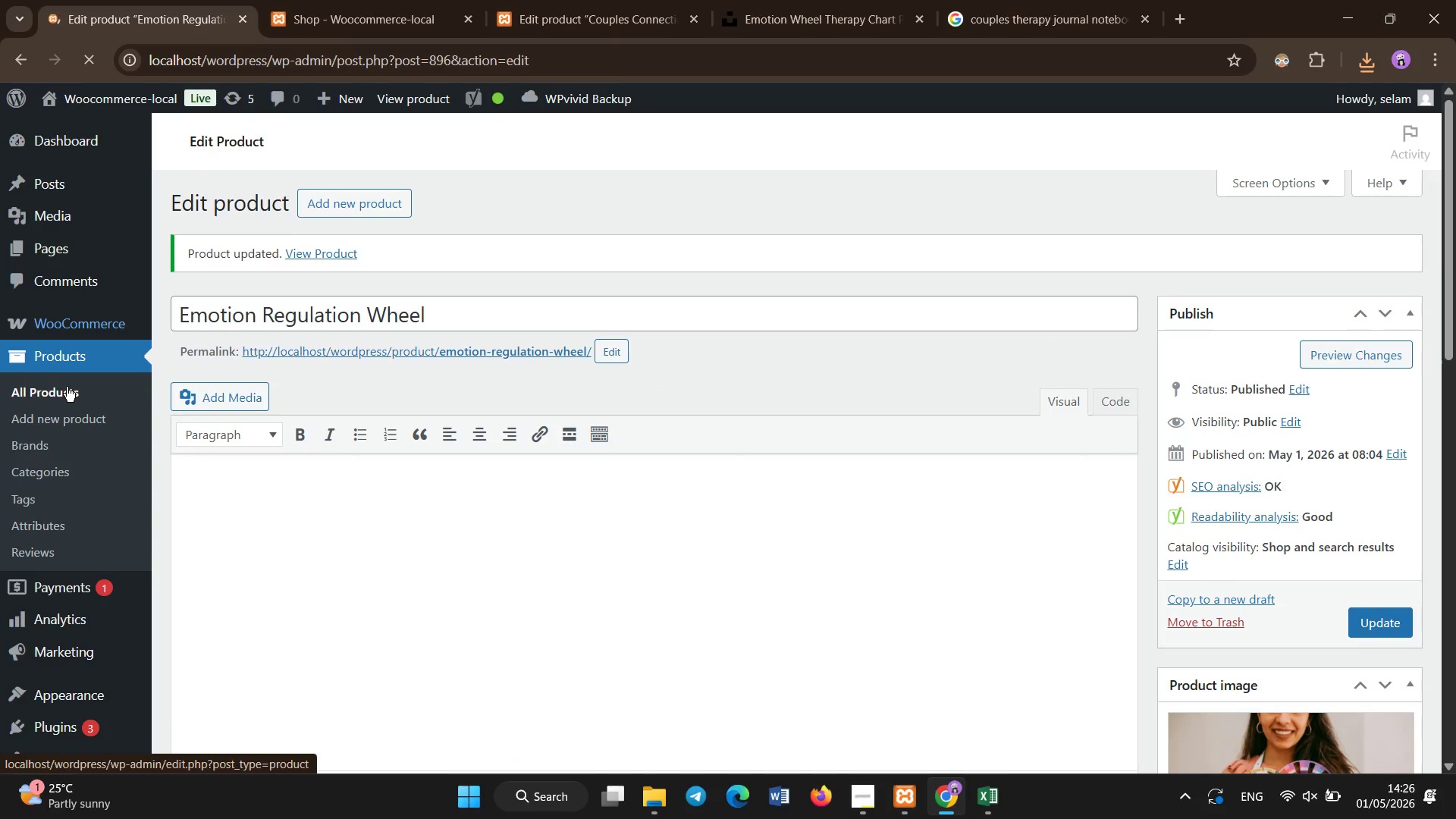 
wait(21.27)
 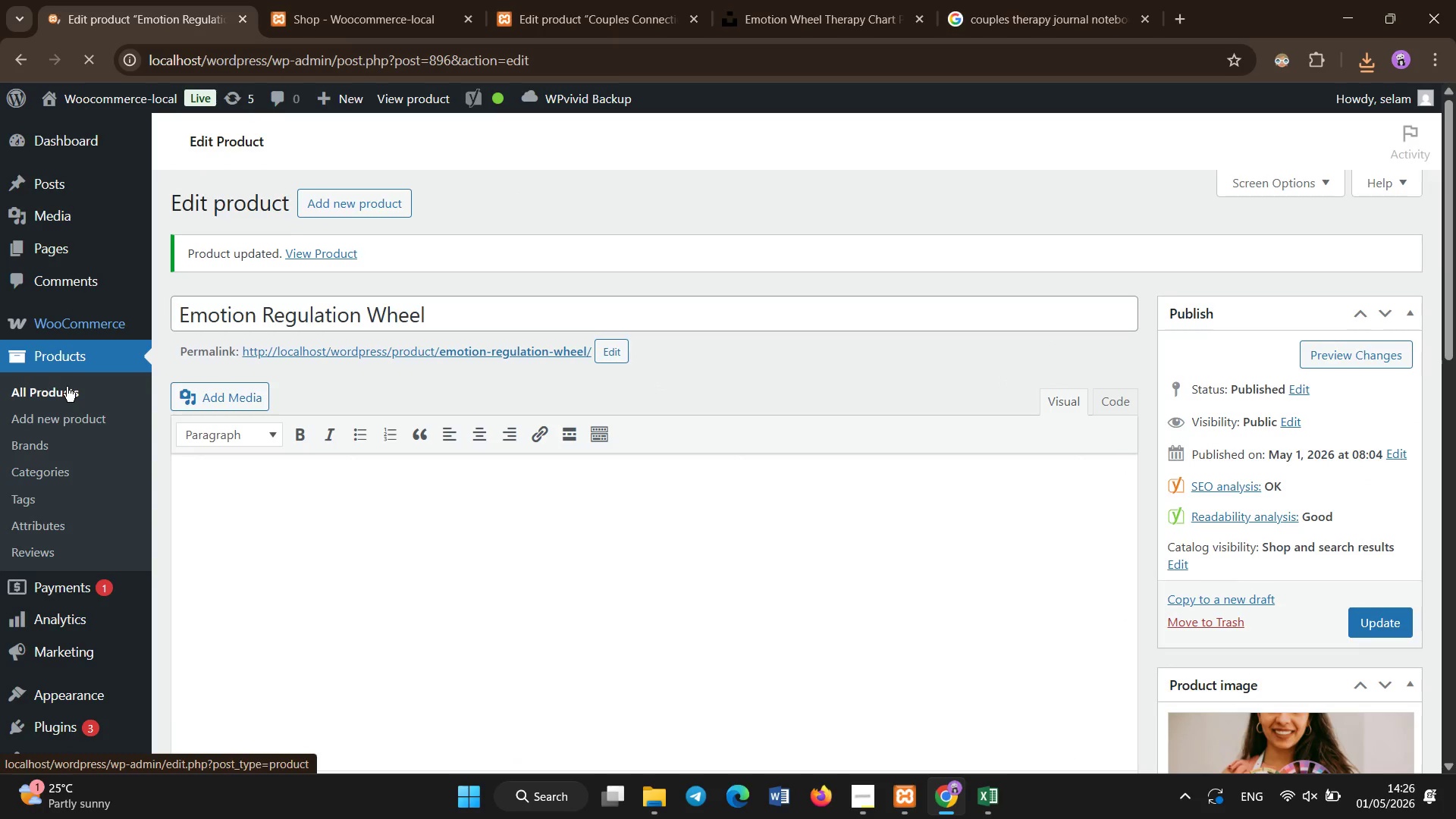 
left_click([95, 398])
 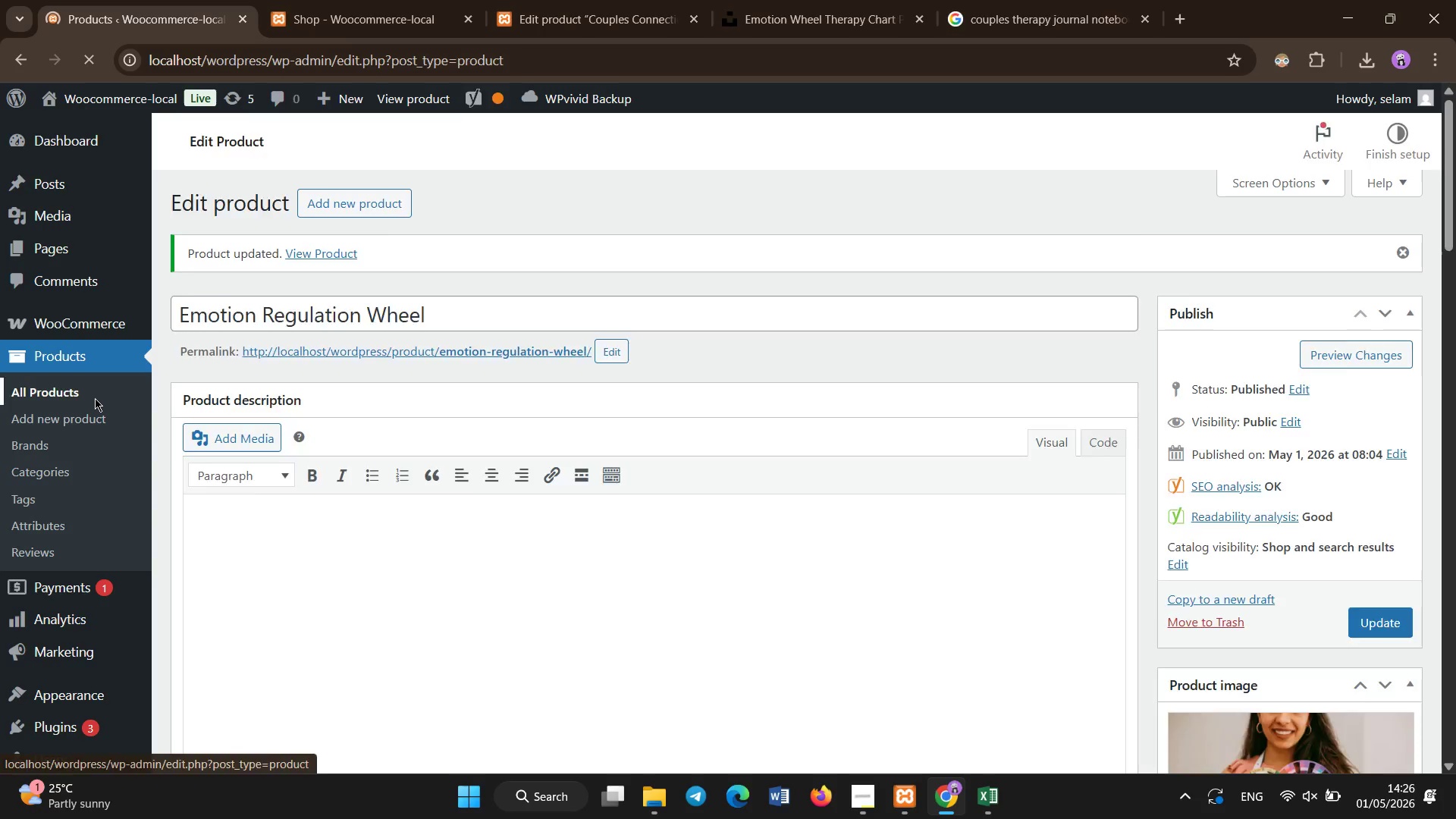 
wait(7.89)
 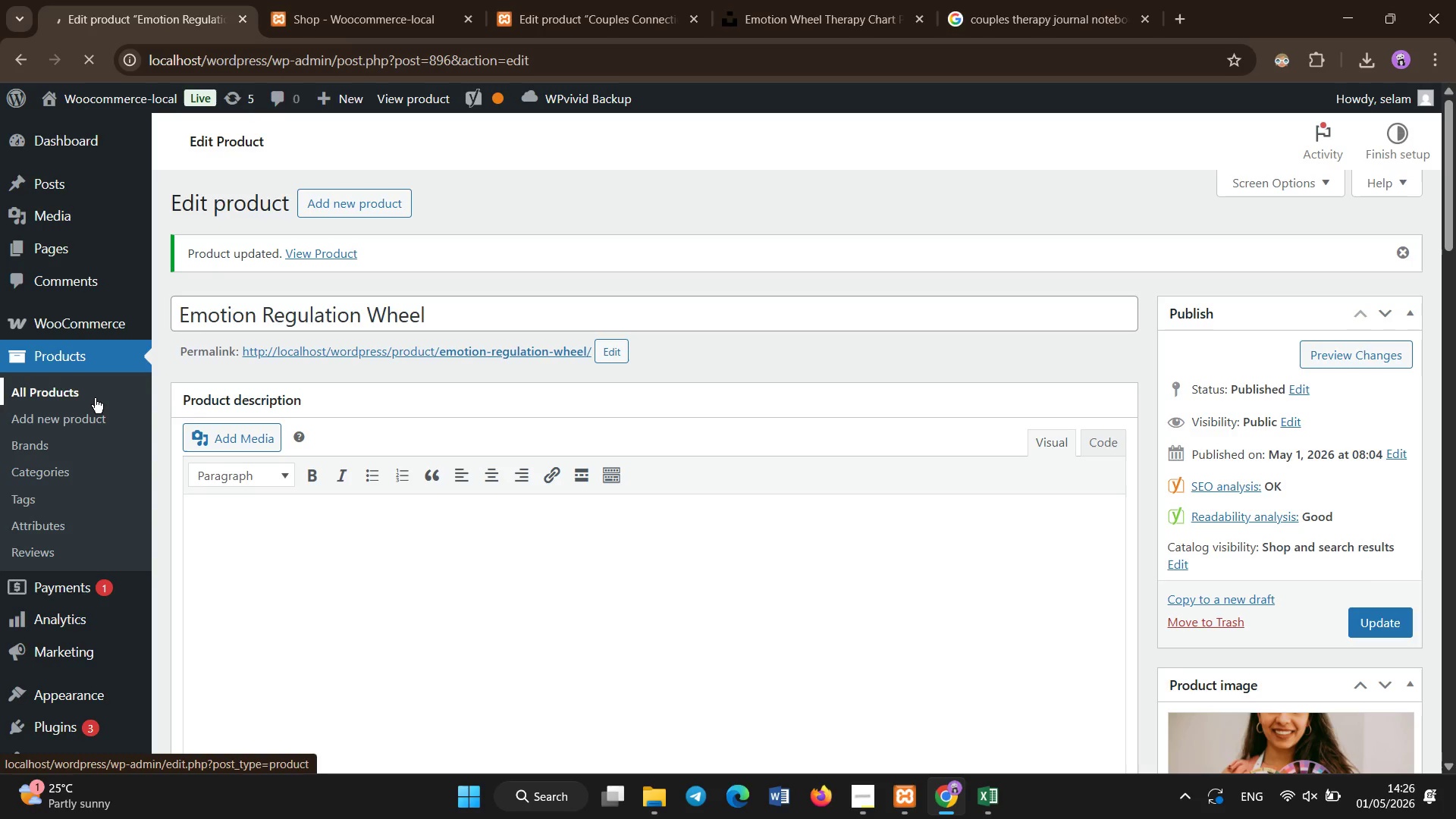 
scroll: coordinate [95, 398], scroll_direction: down, amount: 24.0
 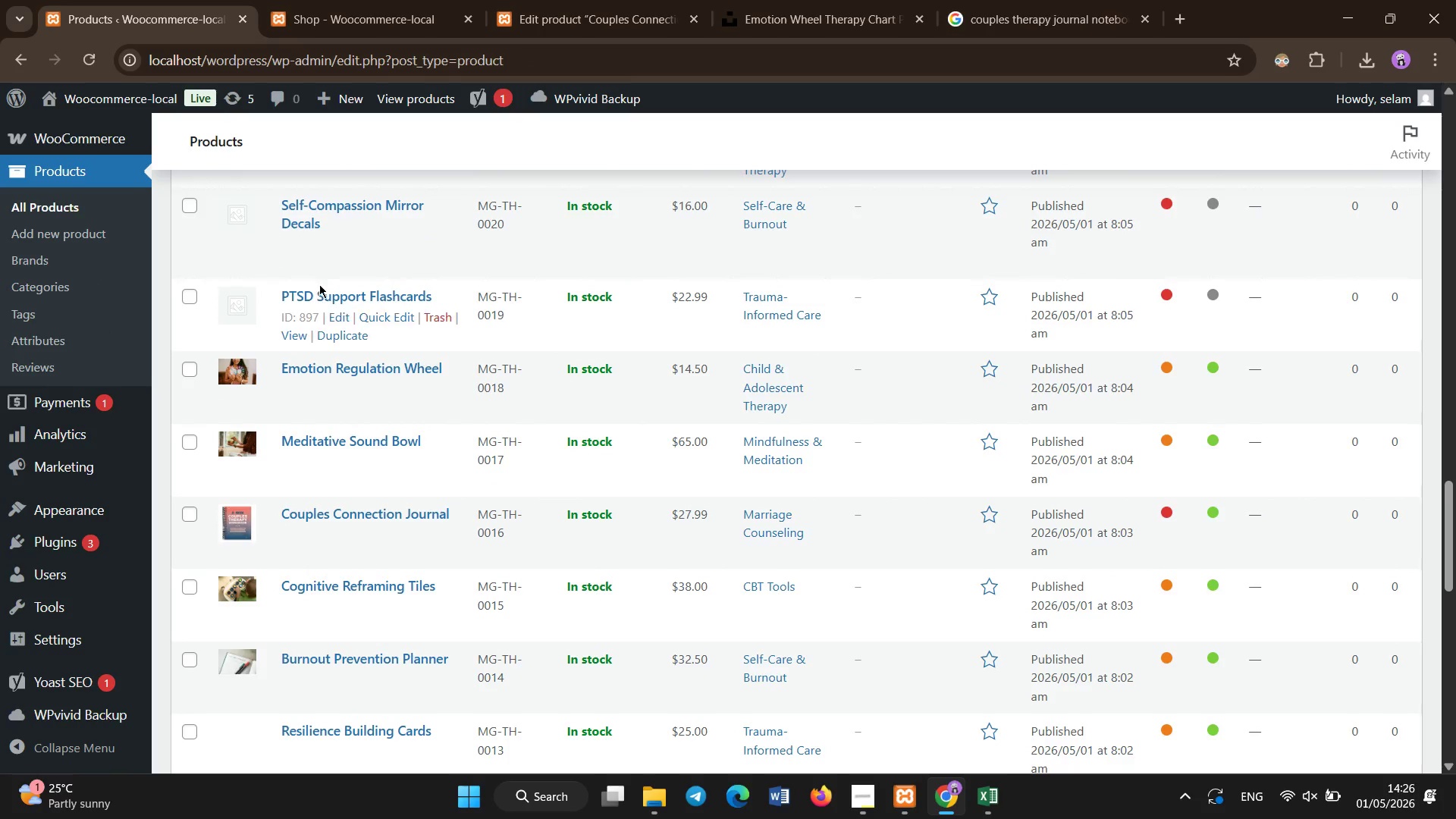 
left_click([322, 291])
 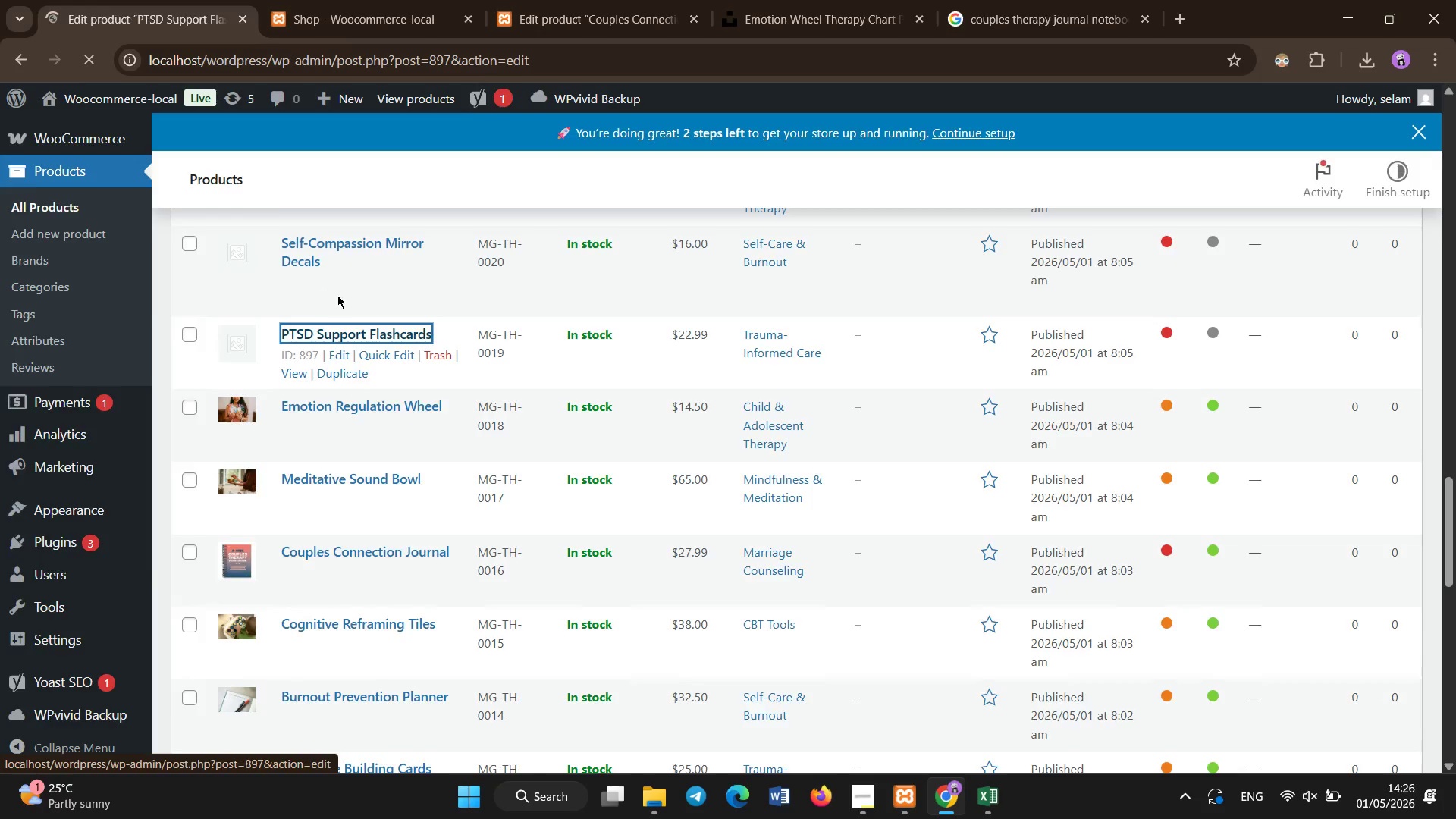 
wait(6.66)
 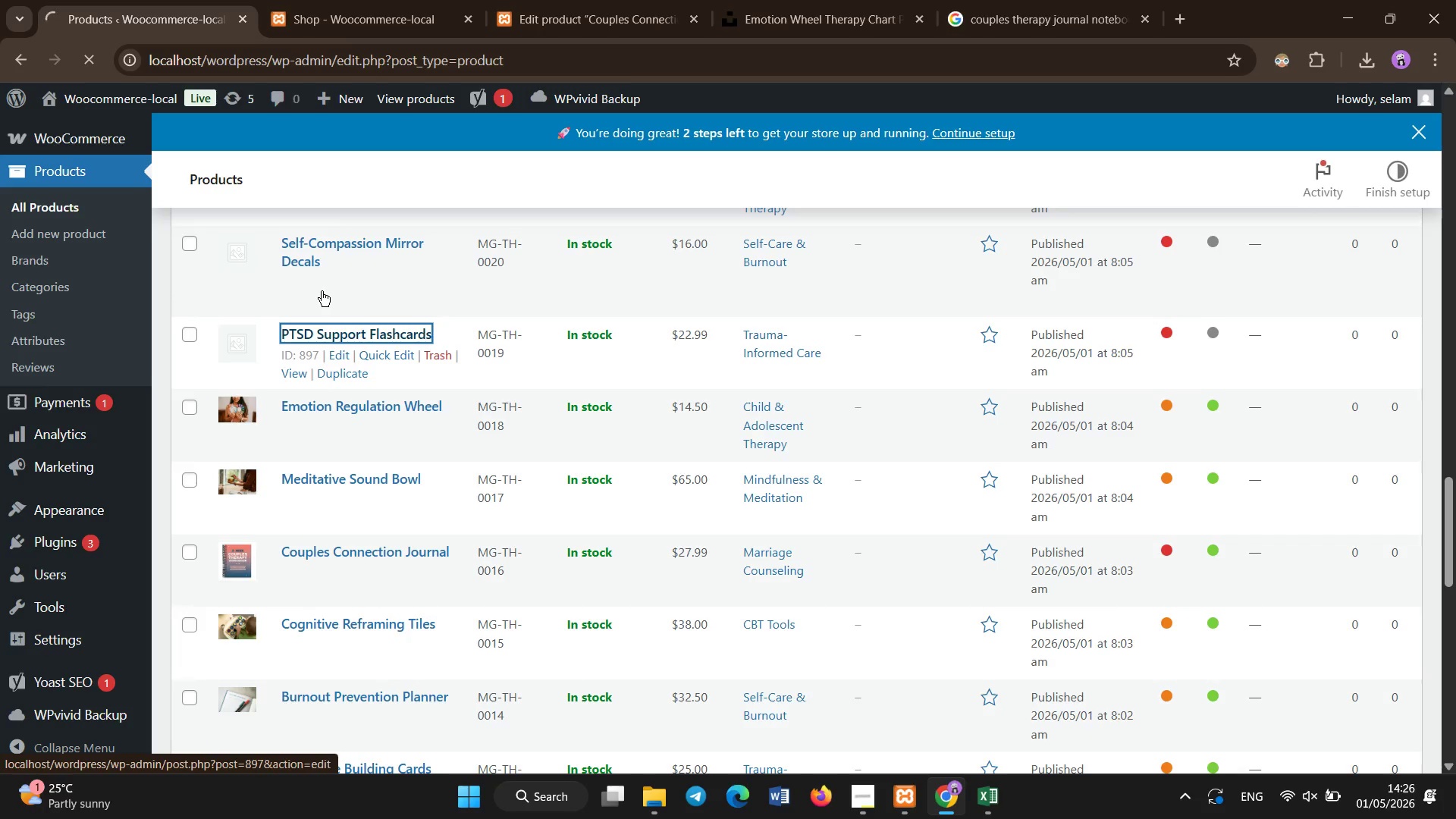 
scroll: coordinate [409, 563], scroll_direction: down, amount: 3.0
 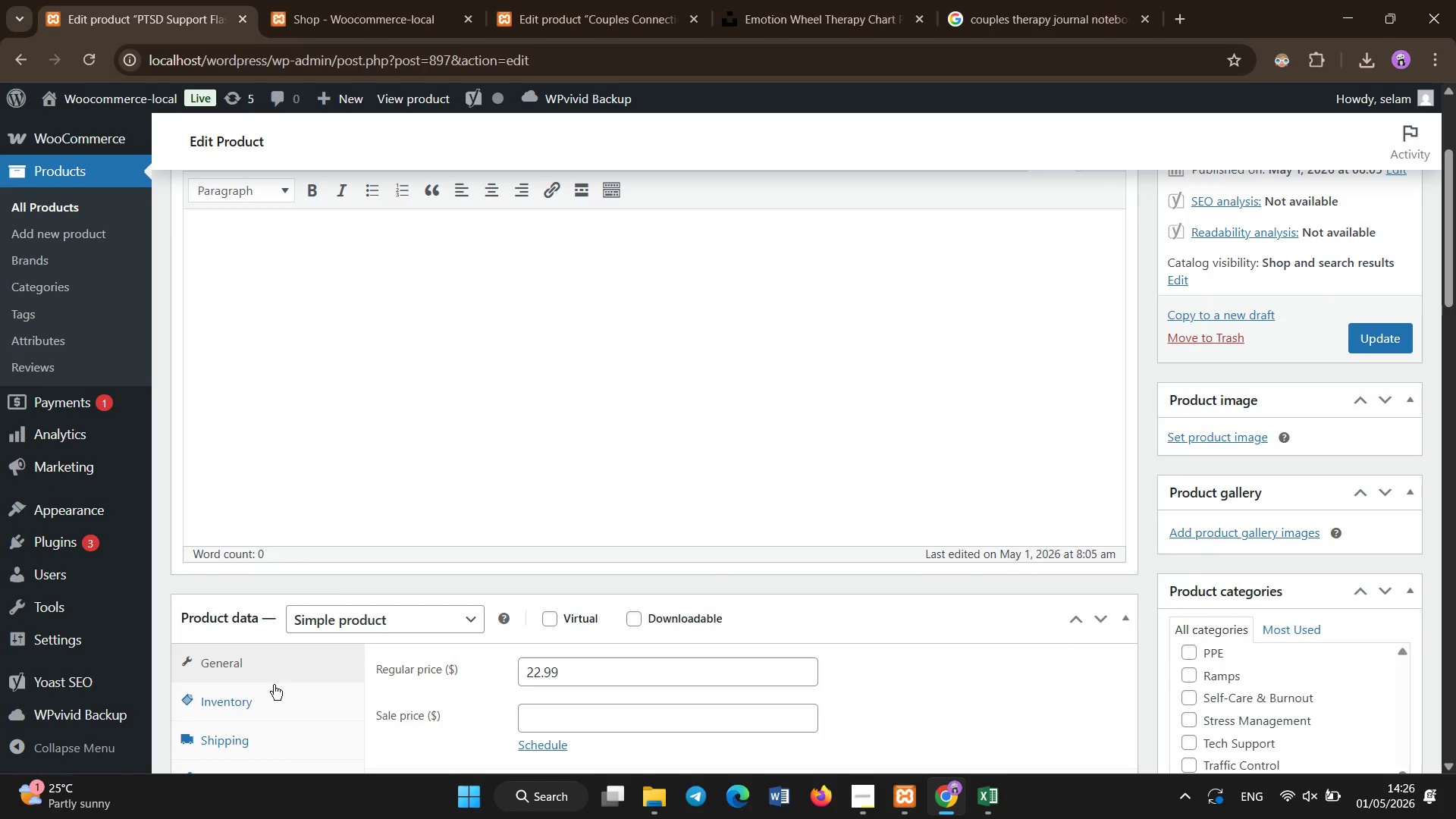 
left_click([271, 695])
 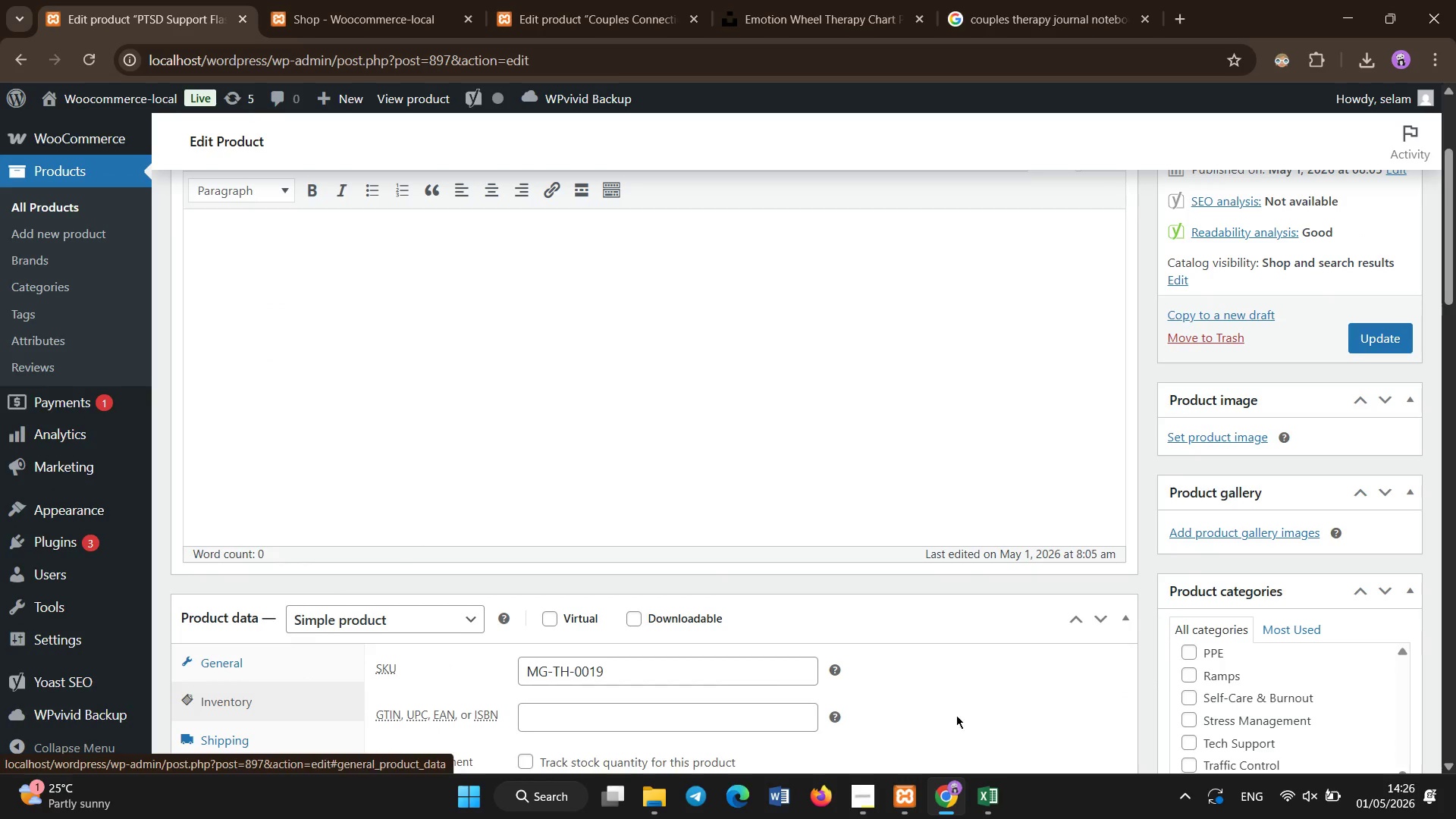 
scroll: coordinate [953, 770], scroll_direction: down, amount: 1.0
 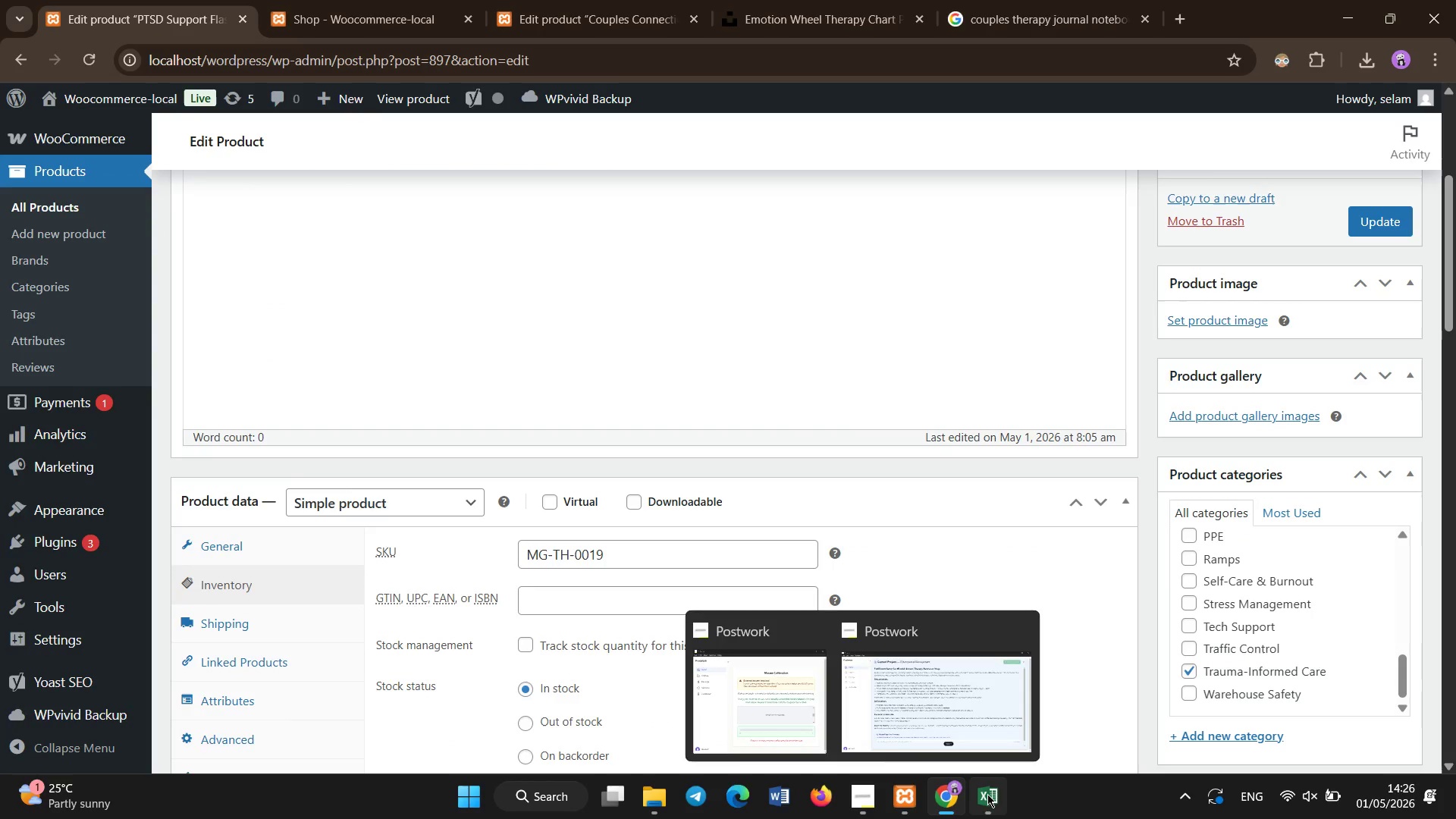 
left_click([1005, 795])
 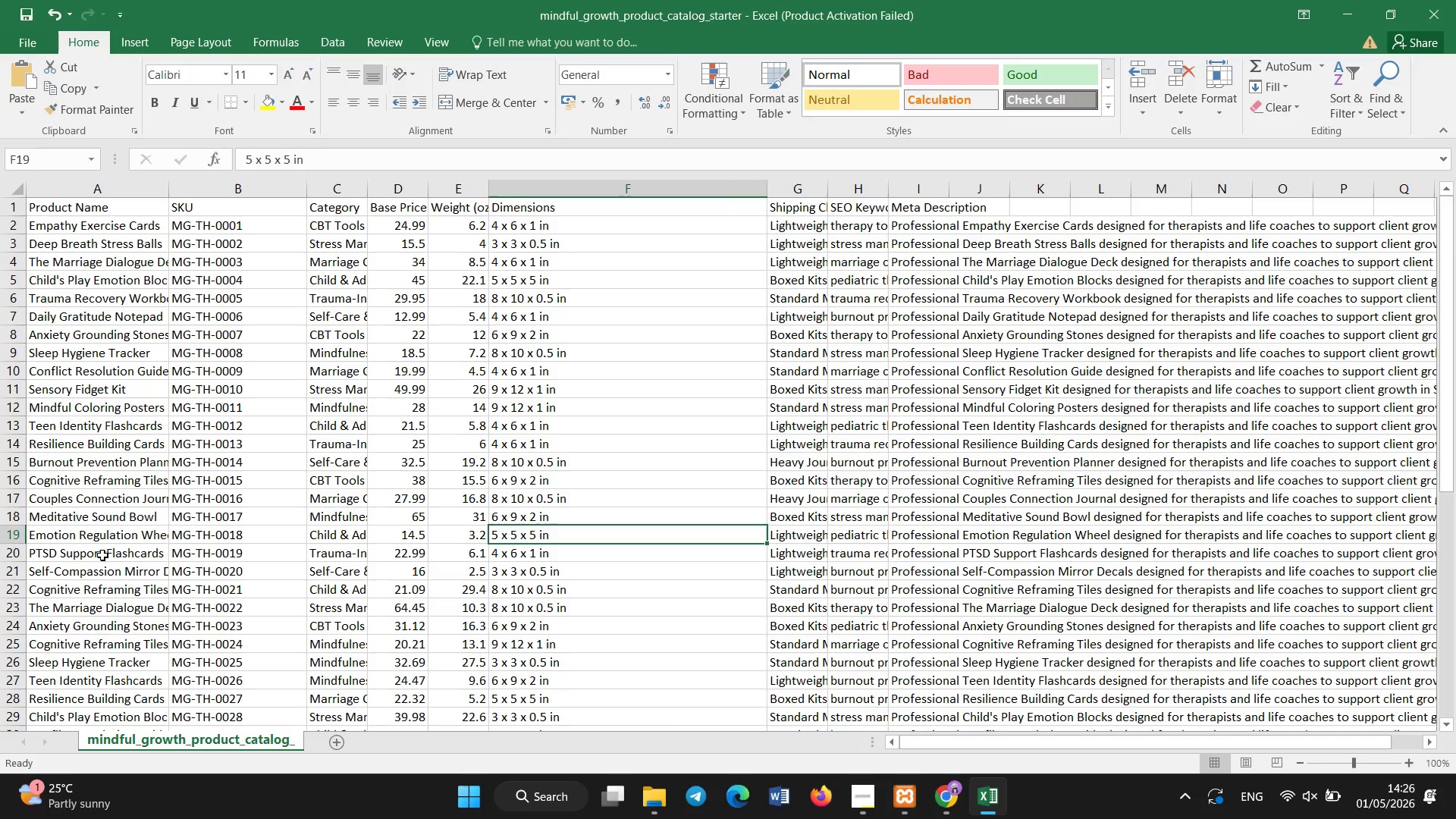 
left_click([102, 555])
 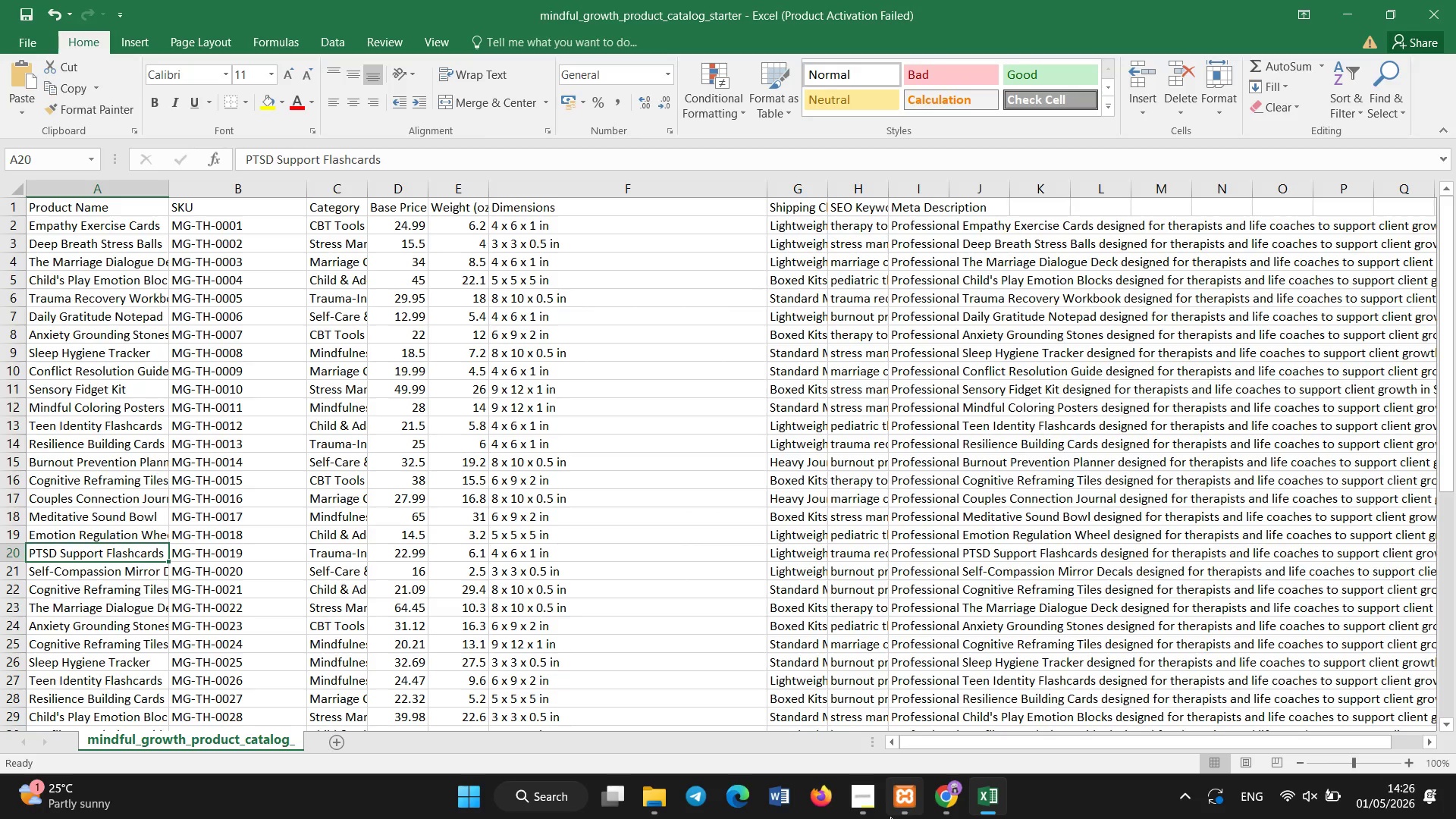 
left_click([951, 791])
 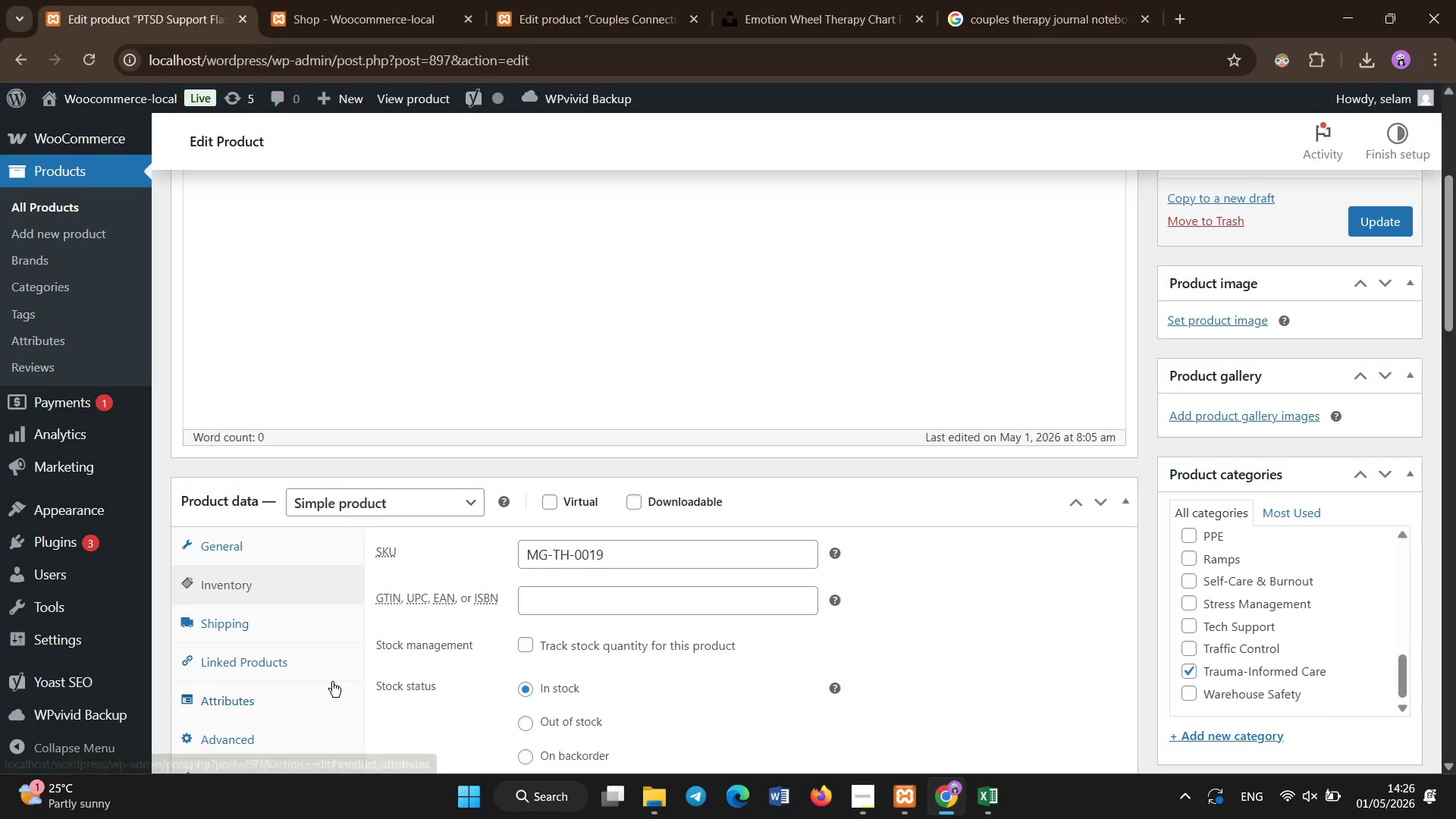 
left_click([301, 639])
 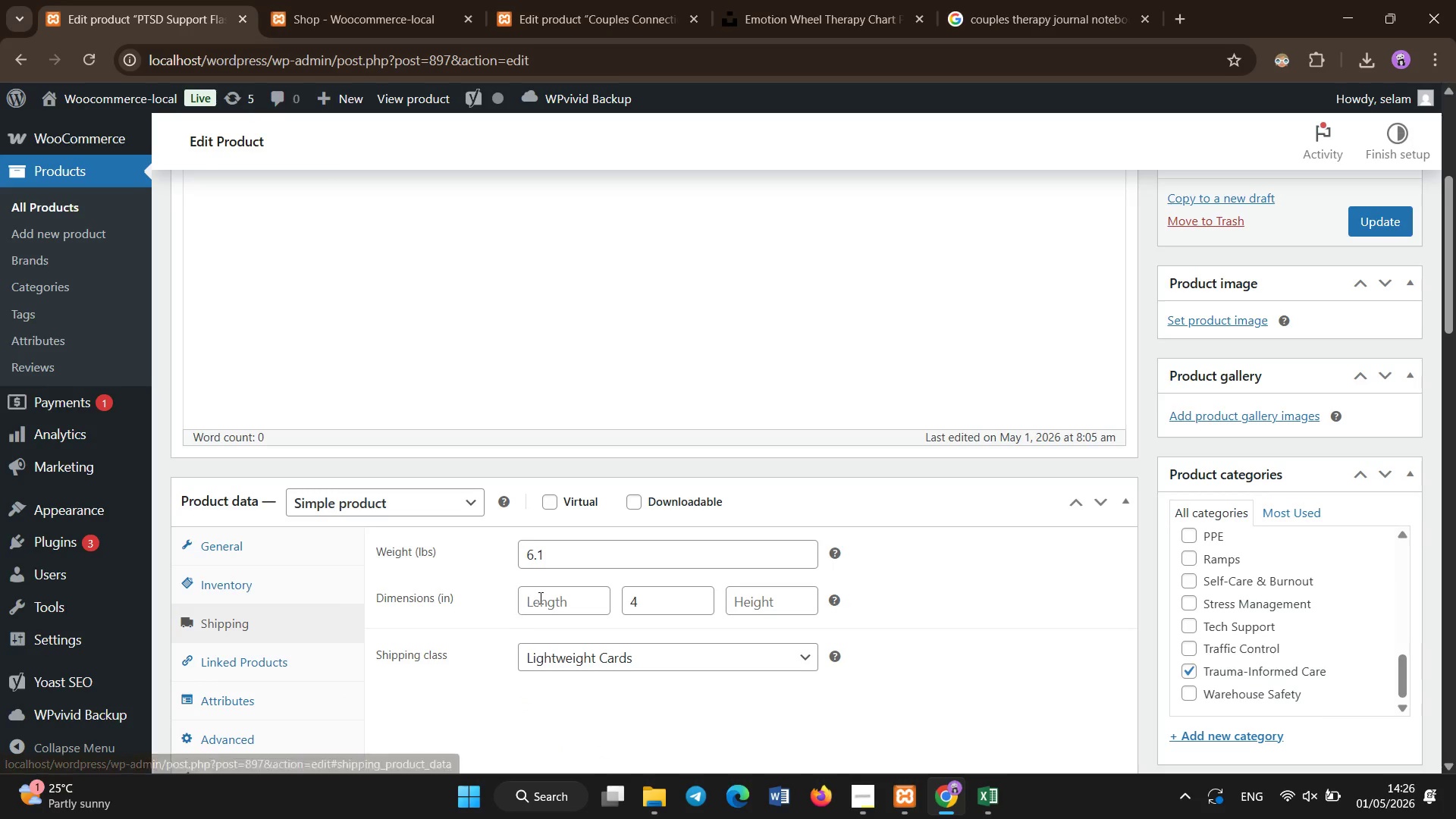 
left_click([574, 592])
 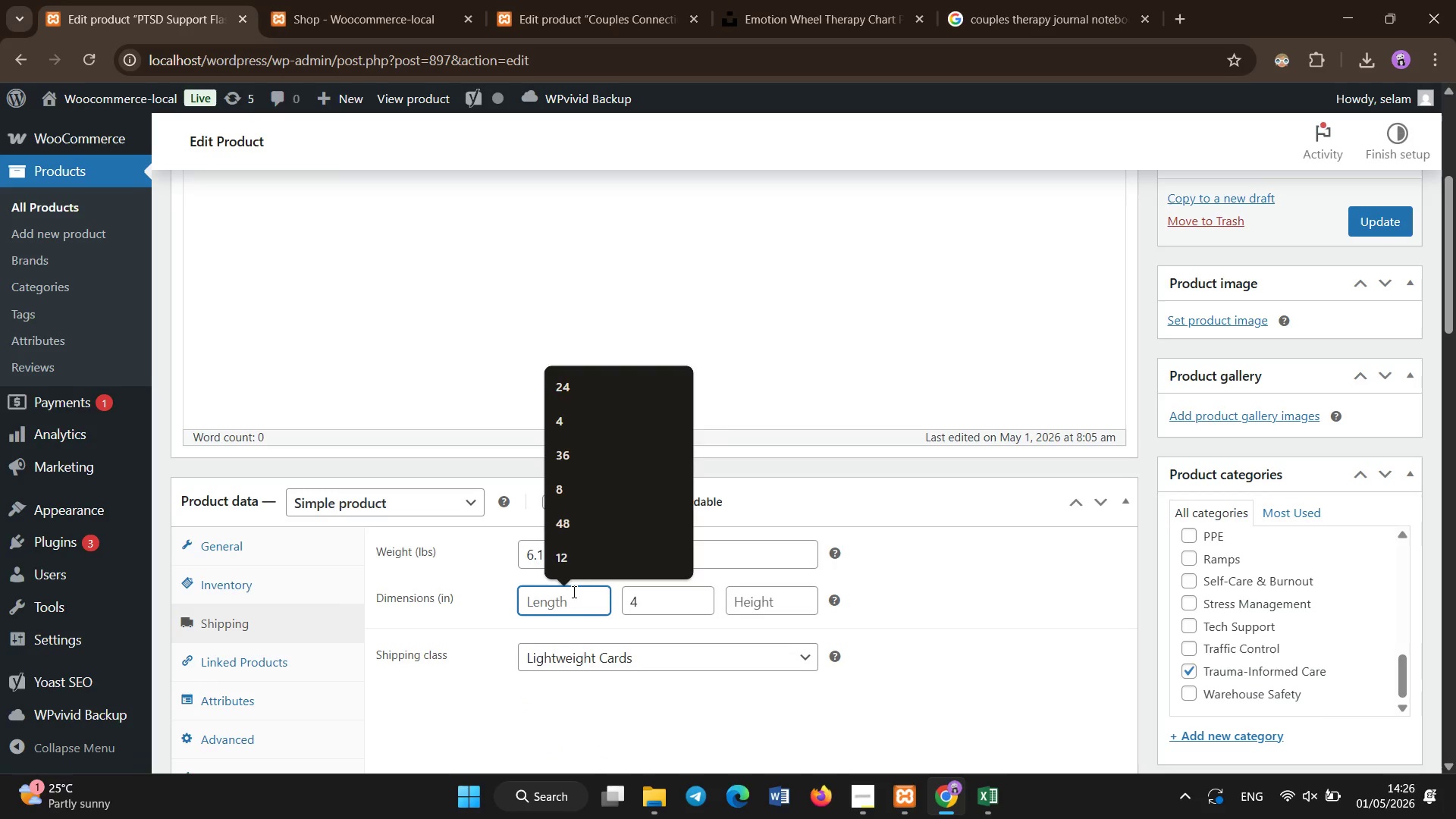 
key(Numpad4)
 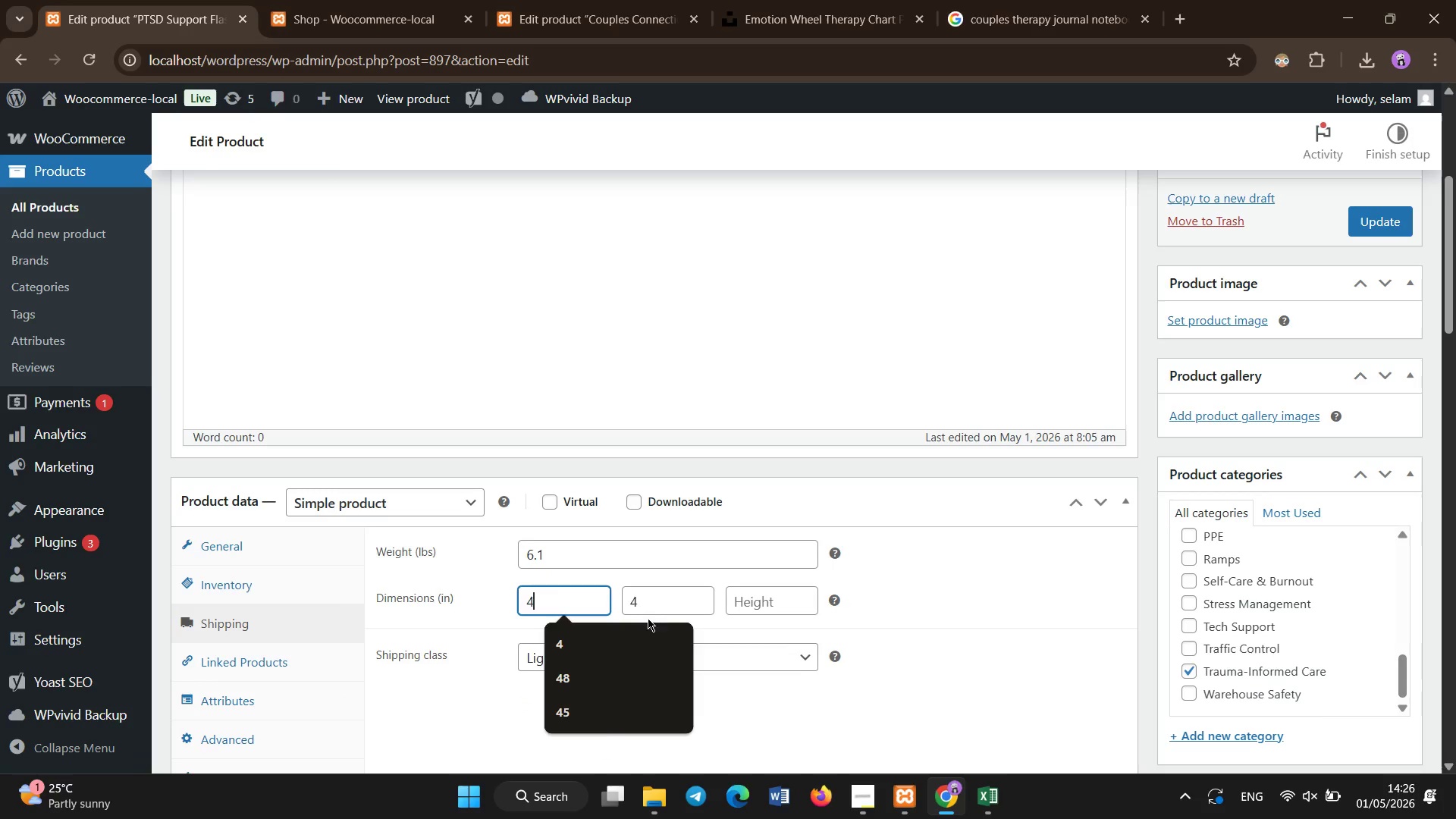 
left_click([655, 603])
 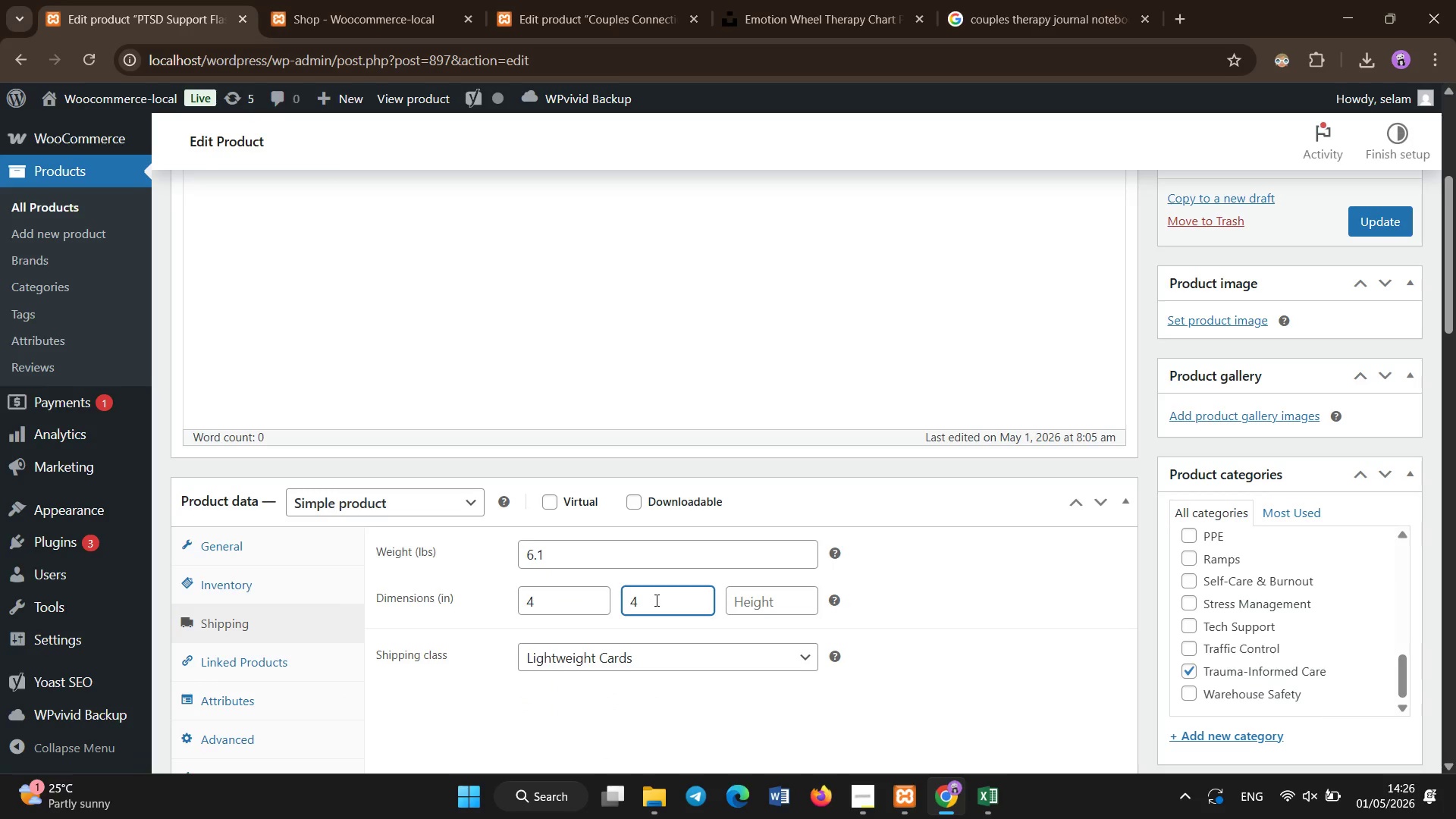 
key(Backspace)
 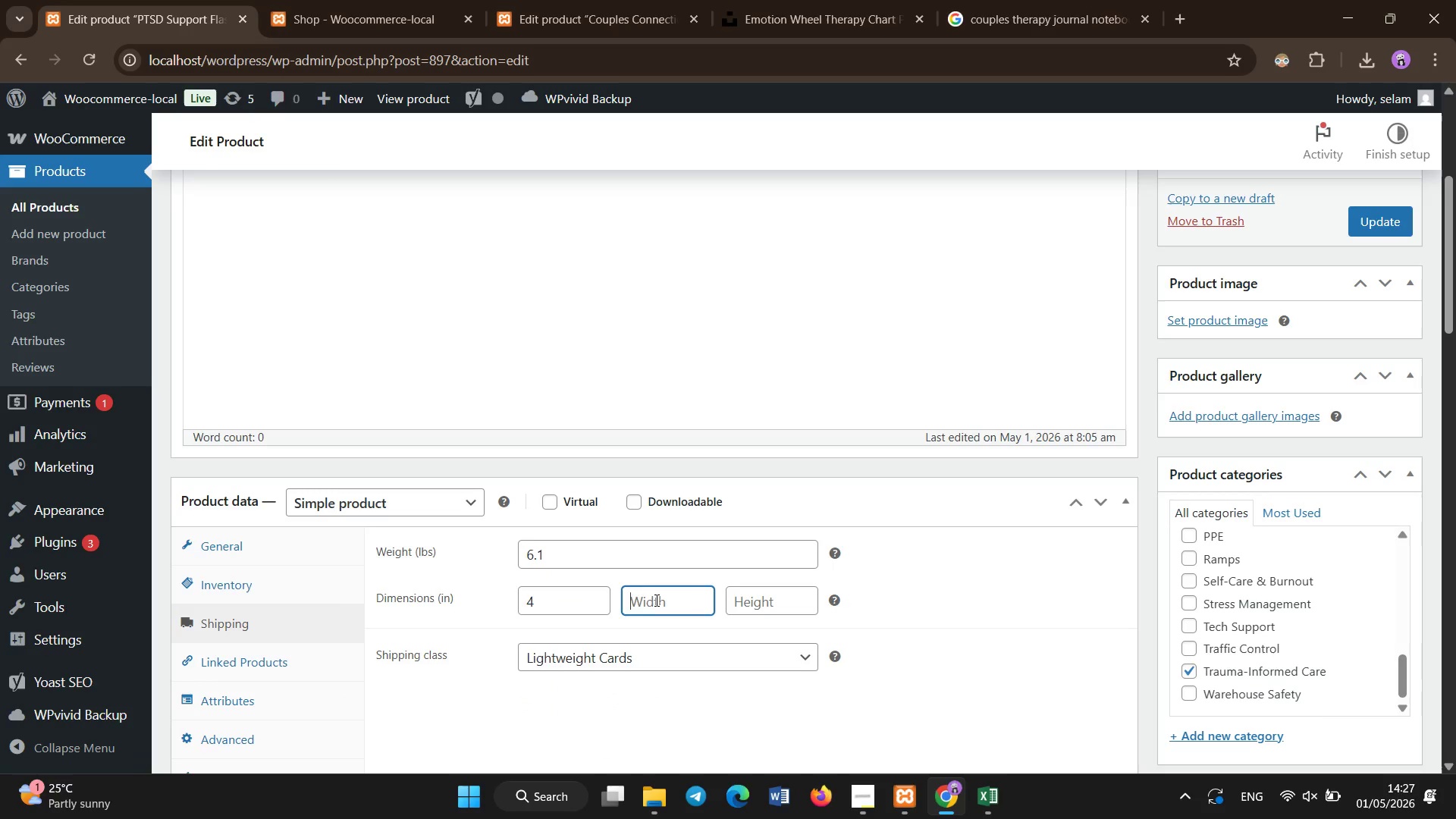 
key(Numpad6)
 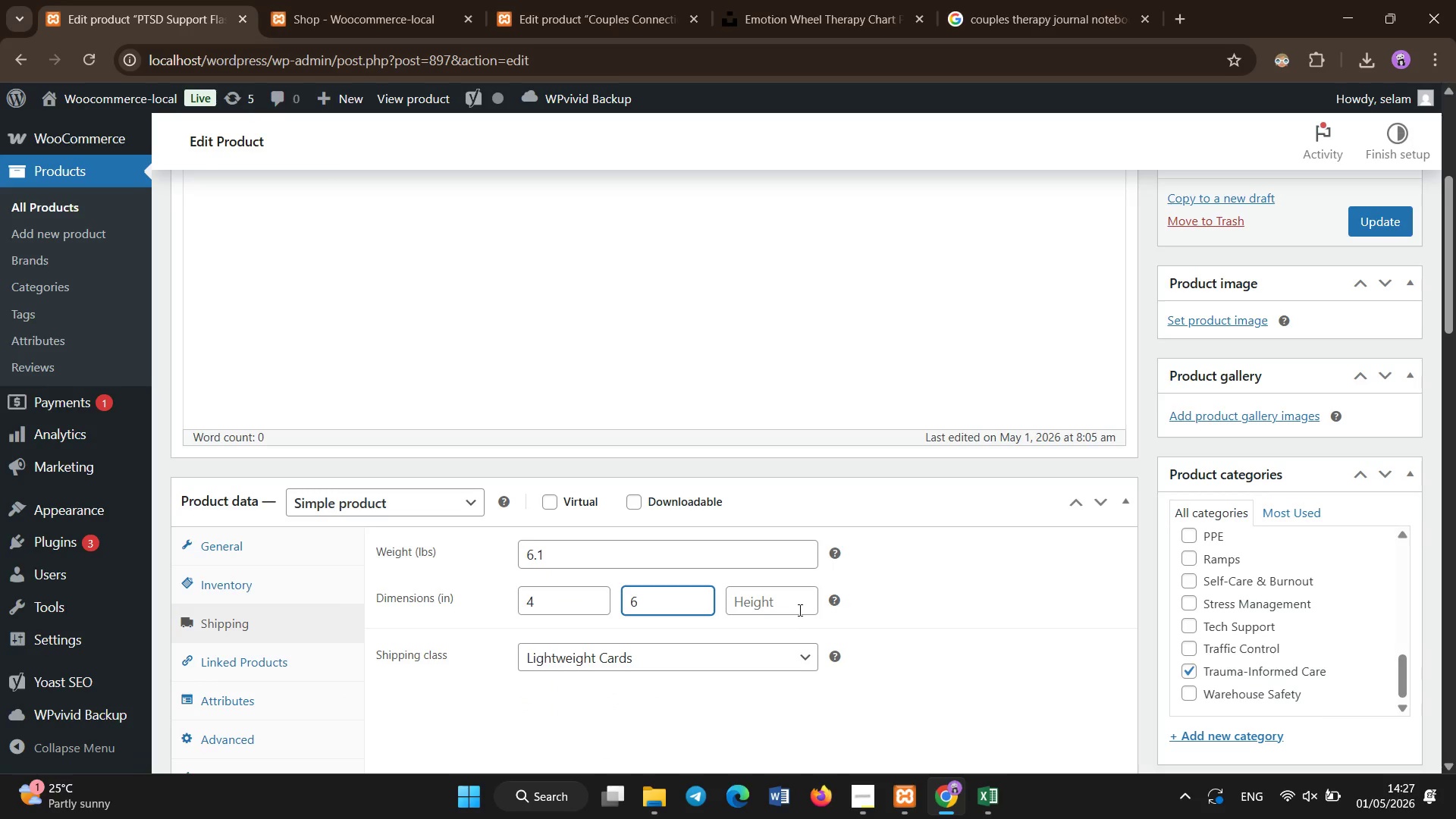 
left_click([794, 604])
 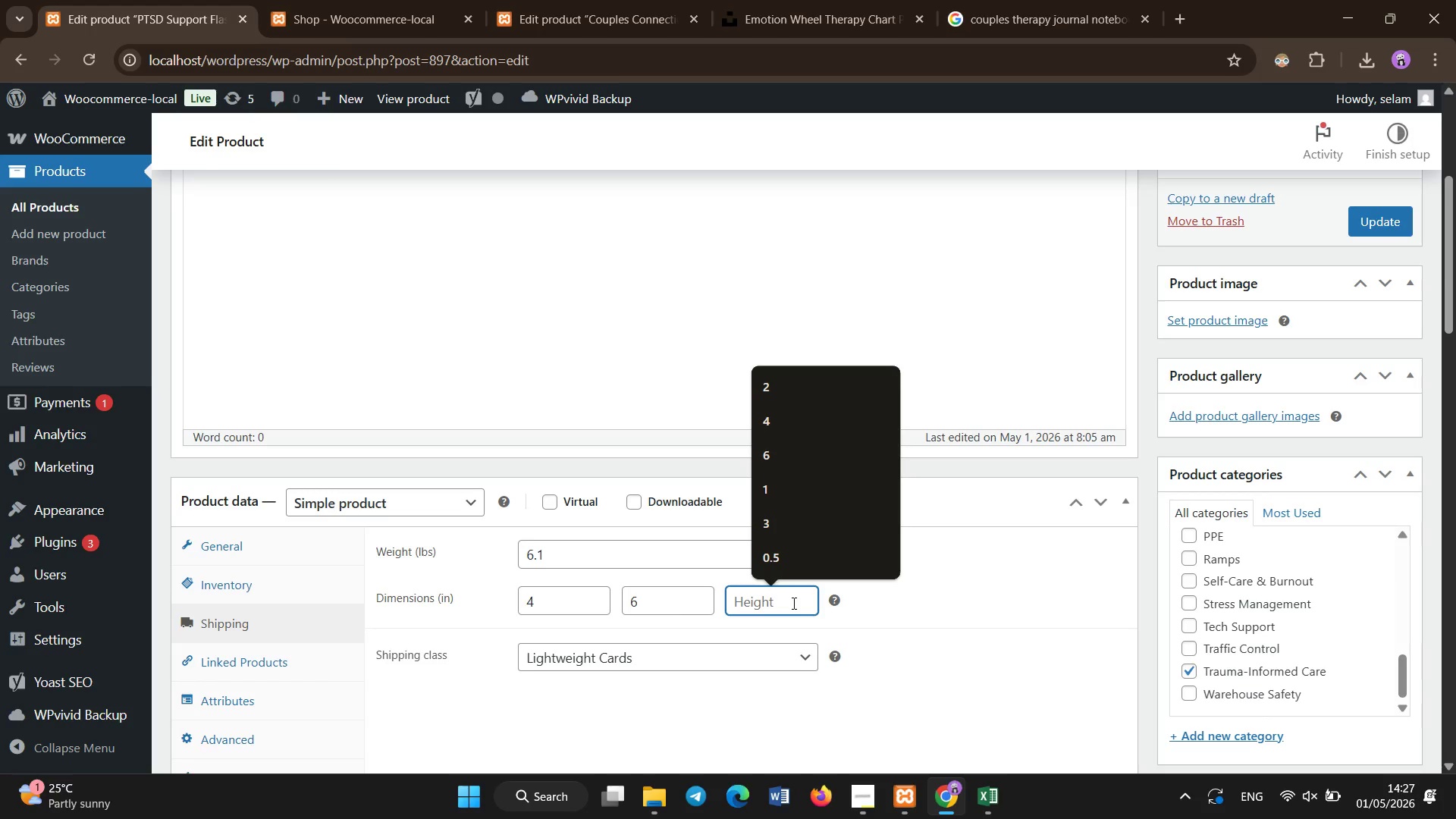 
key(Numpad1)
 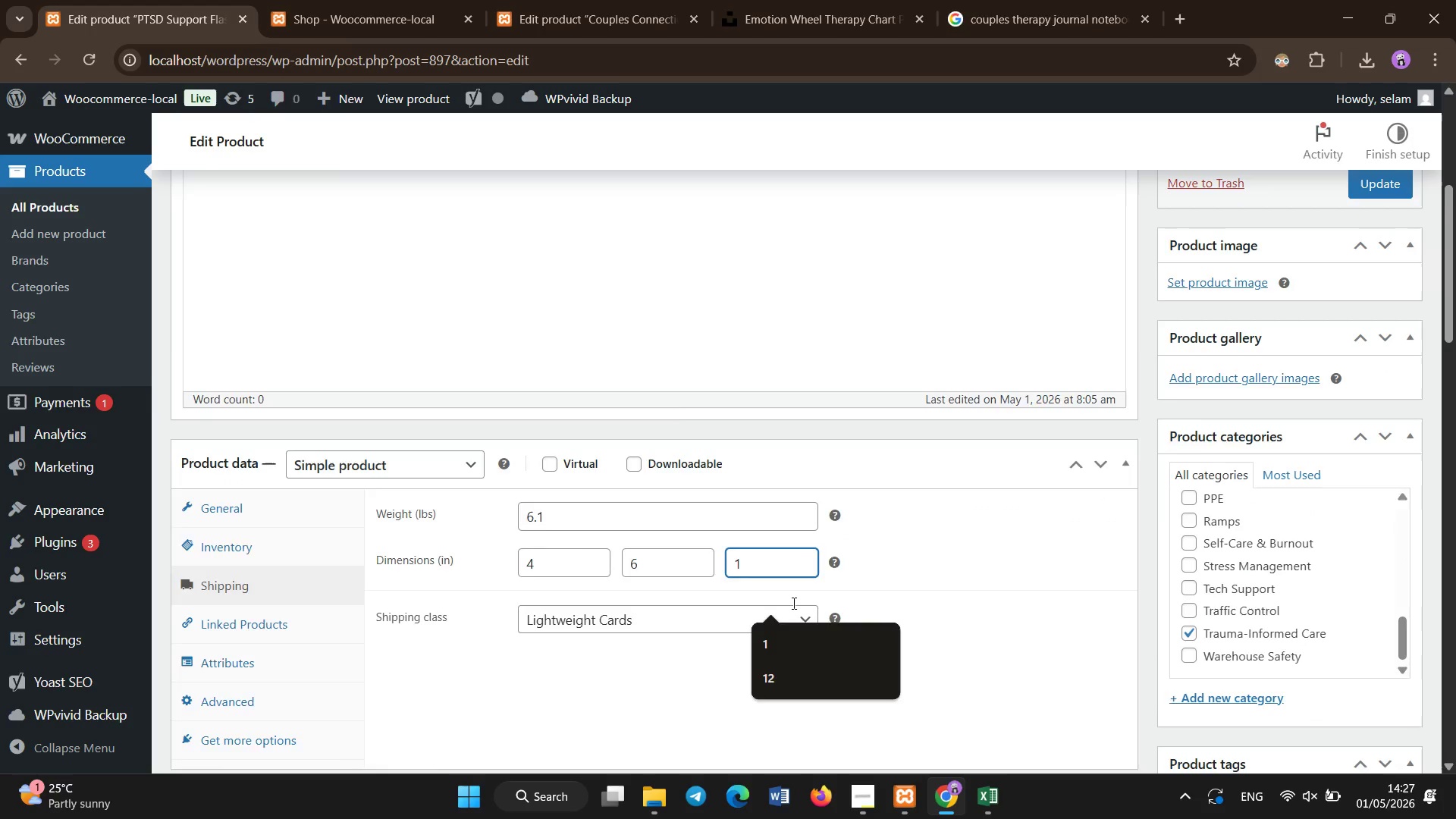 
left_click([620, 434])
 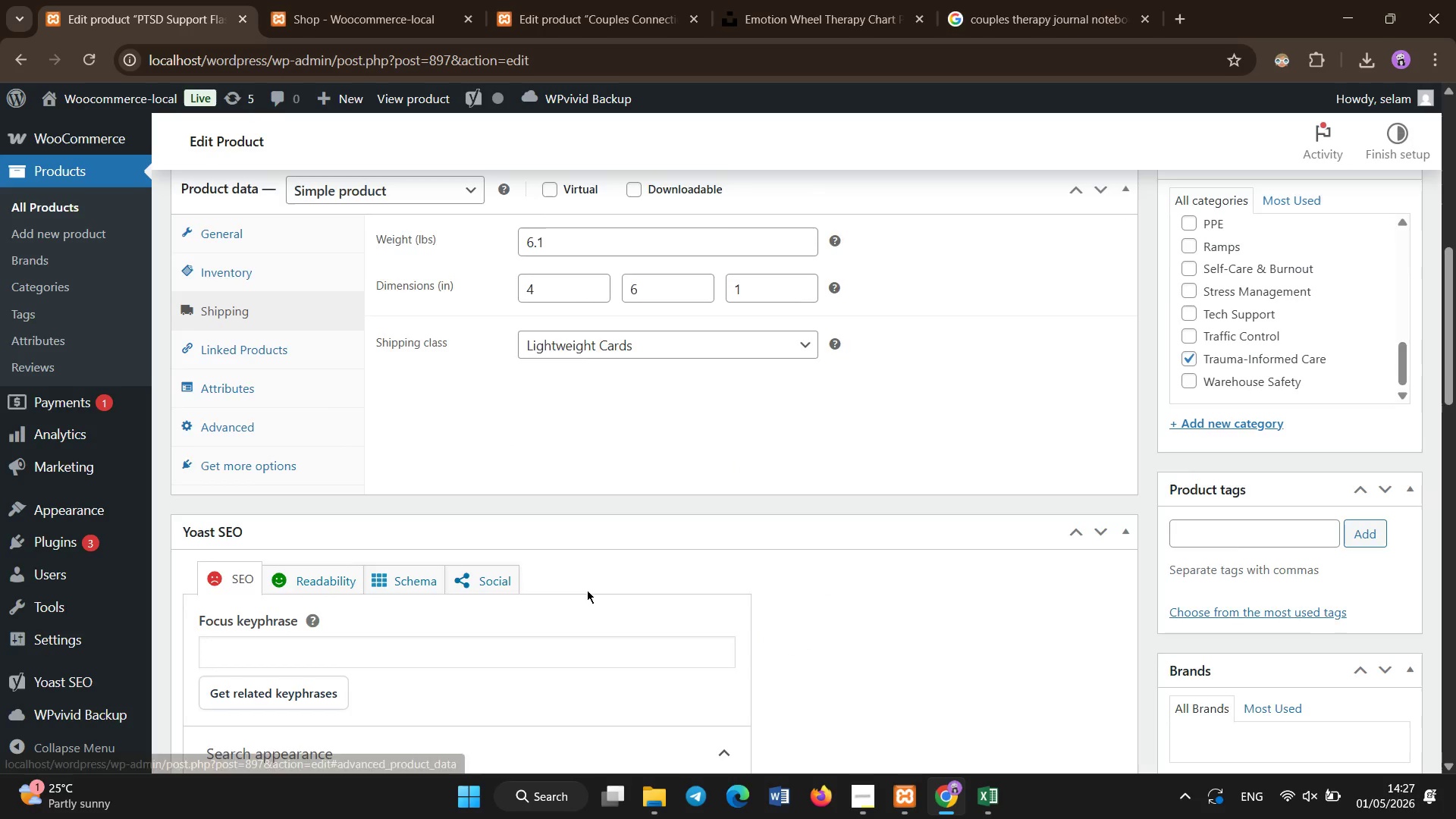 
scroll: coordinate [584, 577], scroll_direction: down, amount: 7.0
 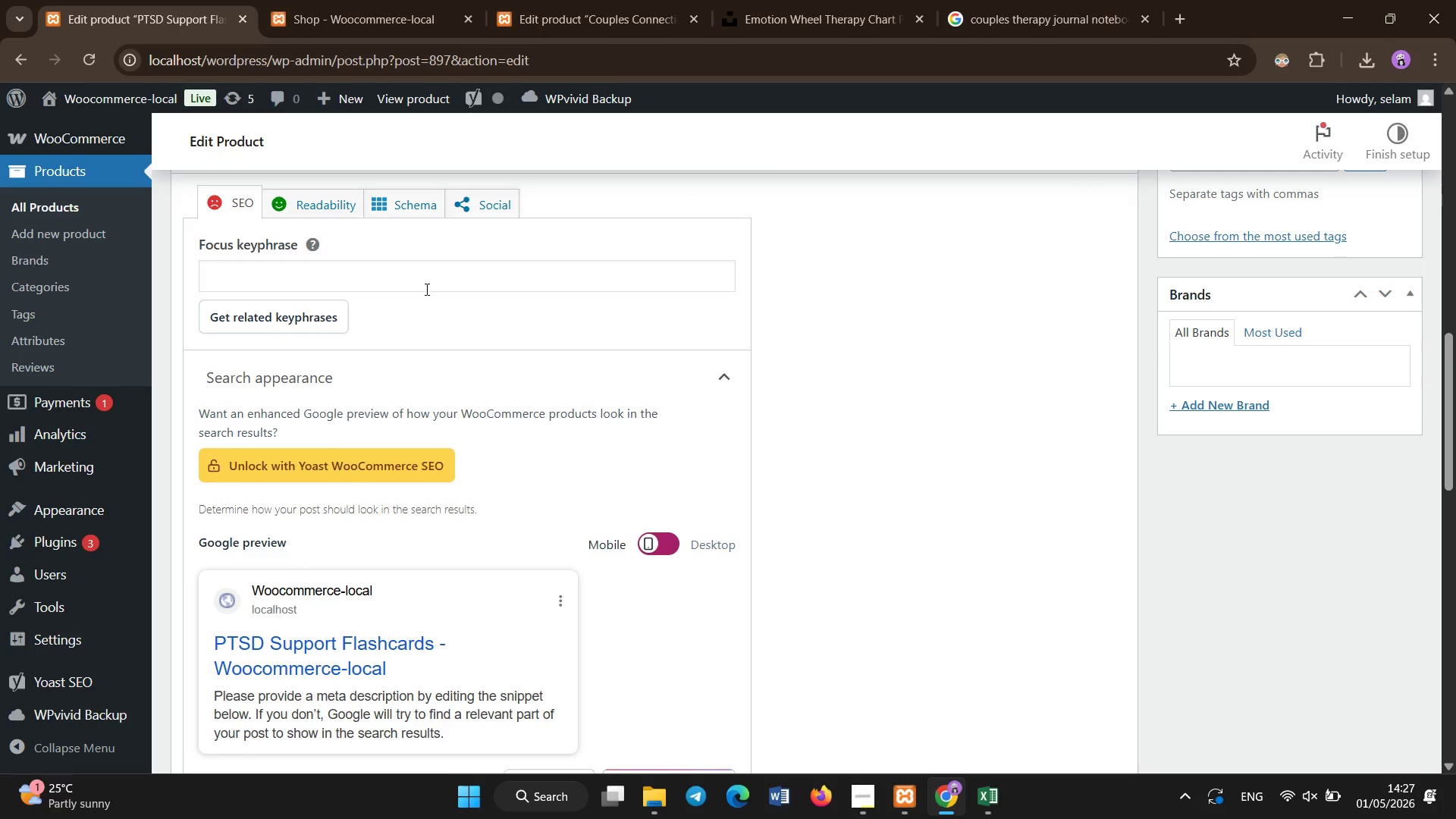 
left_click([427, 290])
 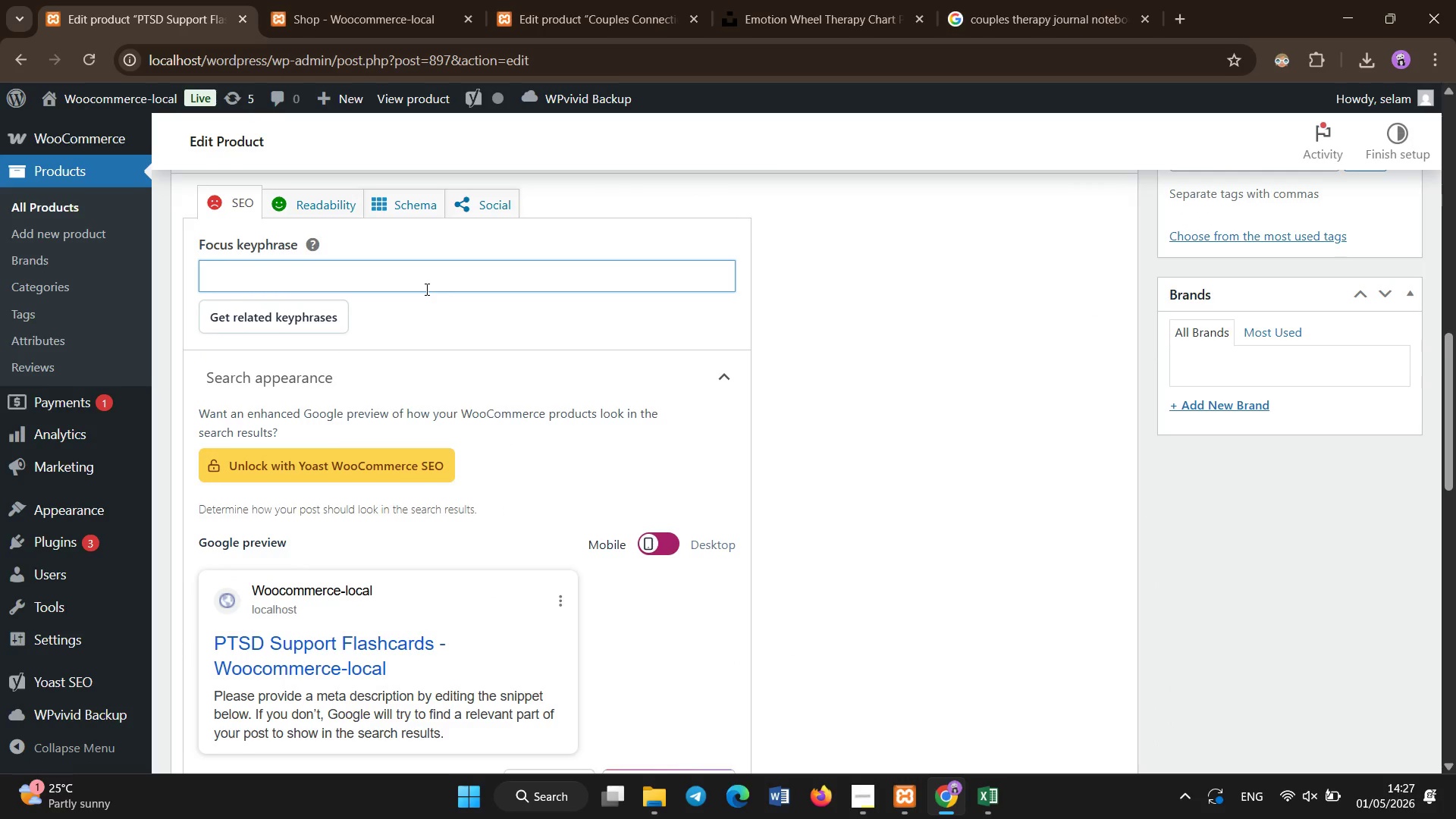 
type(PTSD therapy flshcards)
 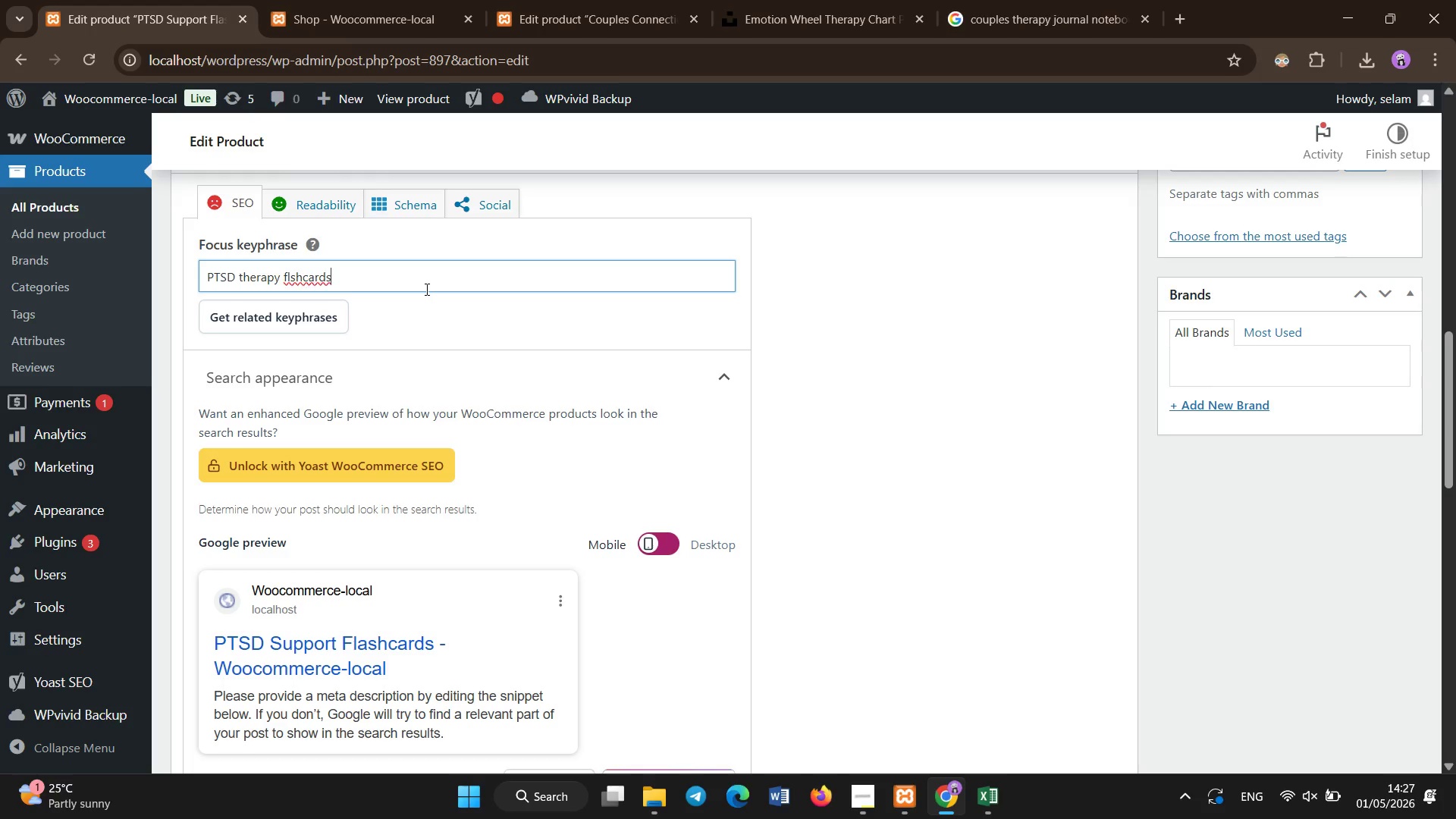 
left_click([421, 537])
 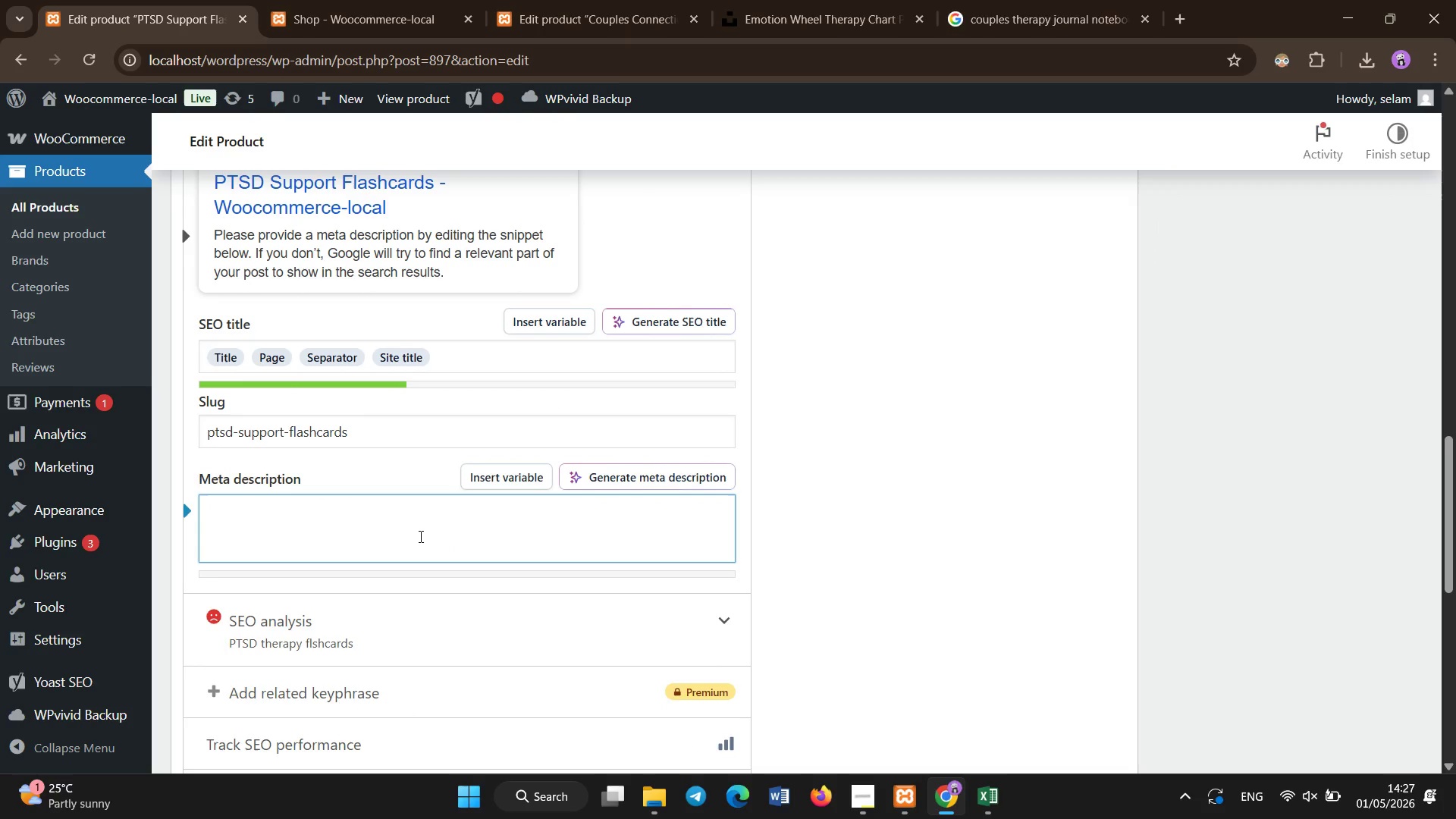 
scroll: coordinate [430, 572], scroll_direction: down, amount: 5.0
 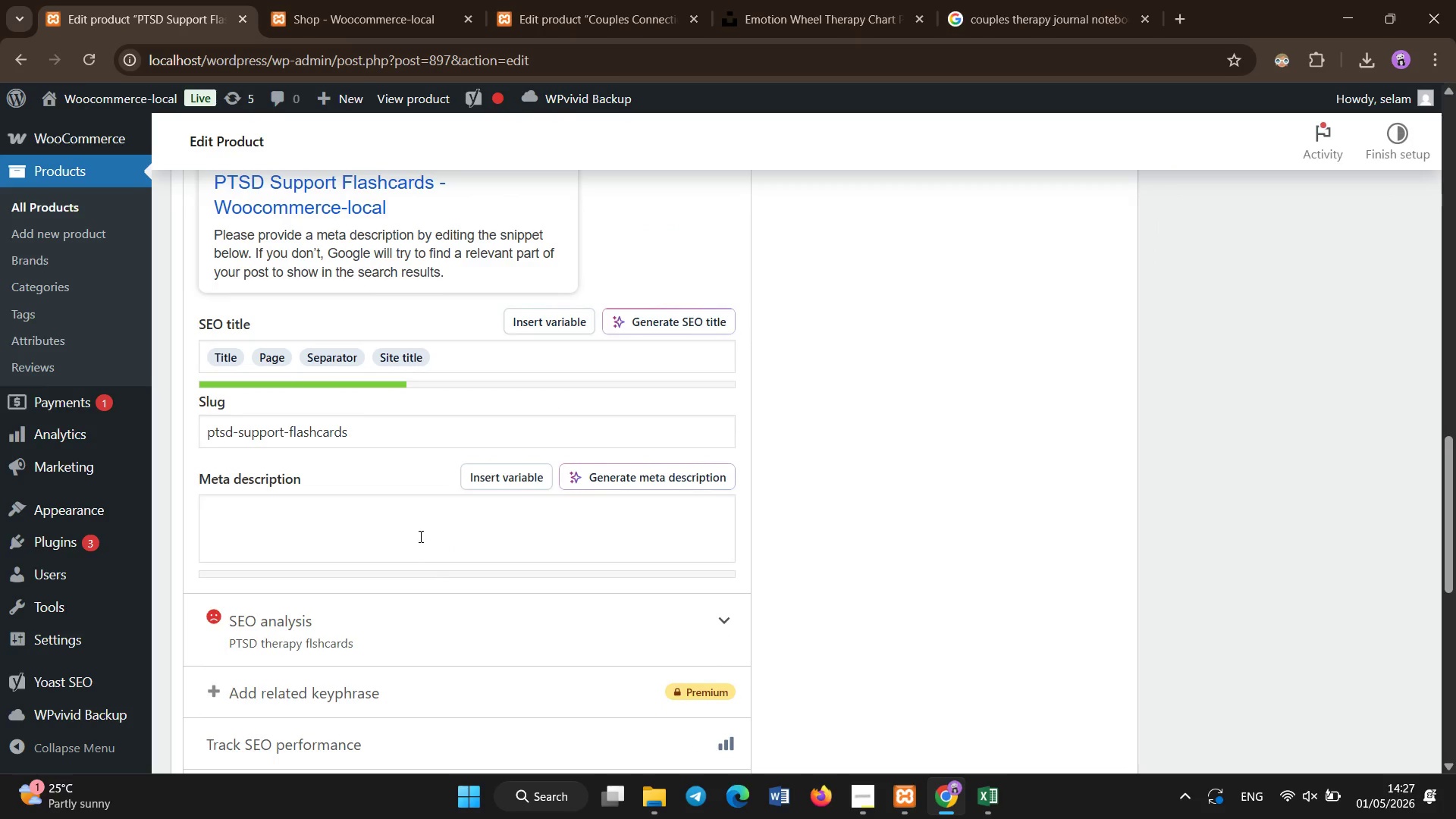 
type(PTSD therapy flshcards designed to supp)
 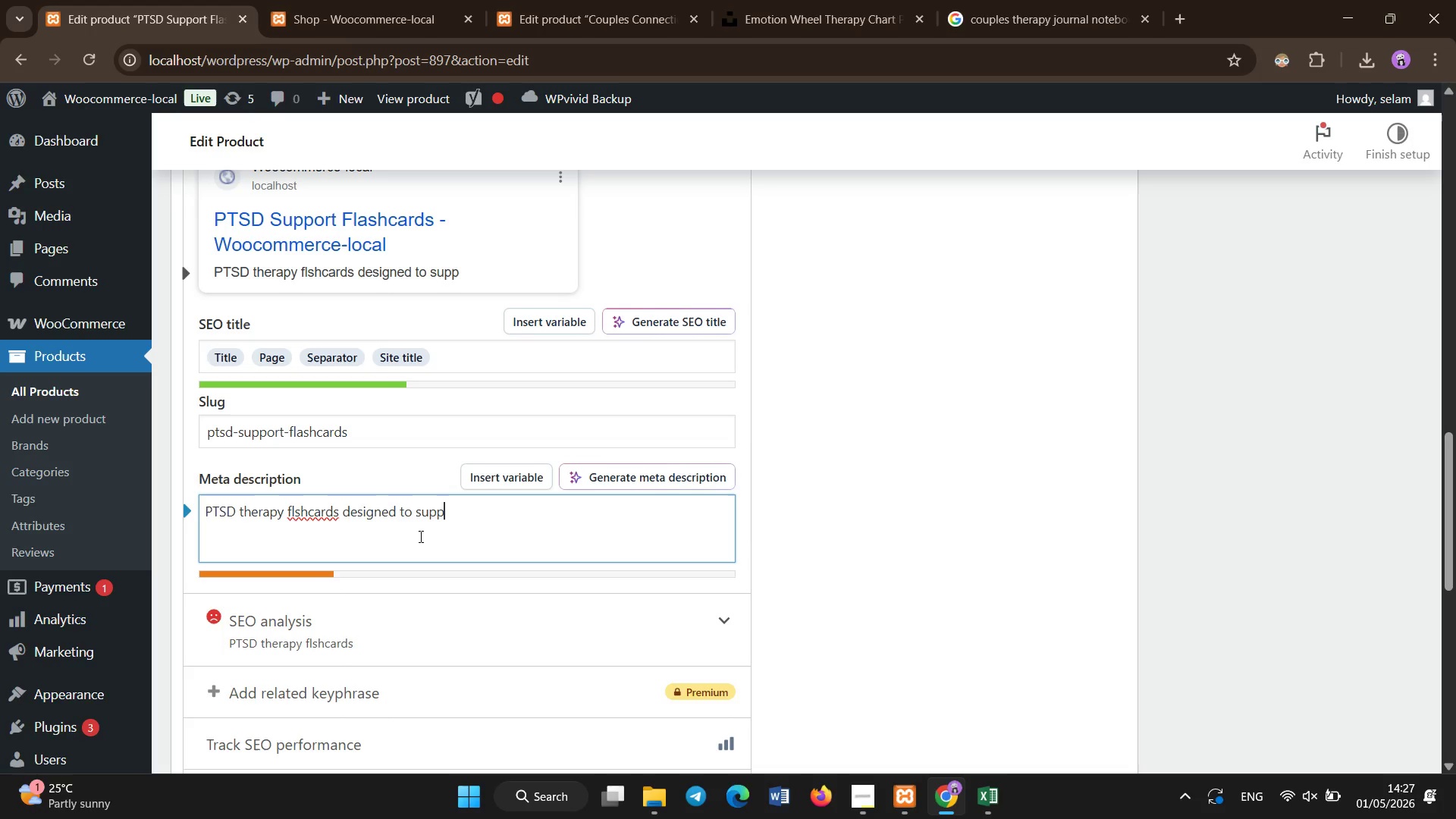 
hold_key(key=ArrowLeft, duration=1.2)
 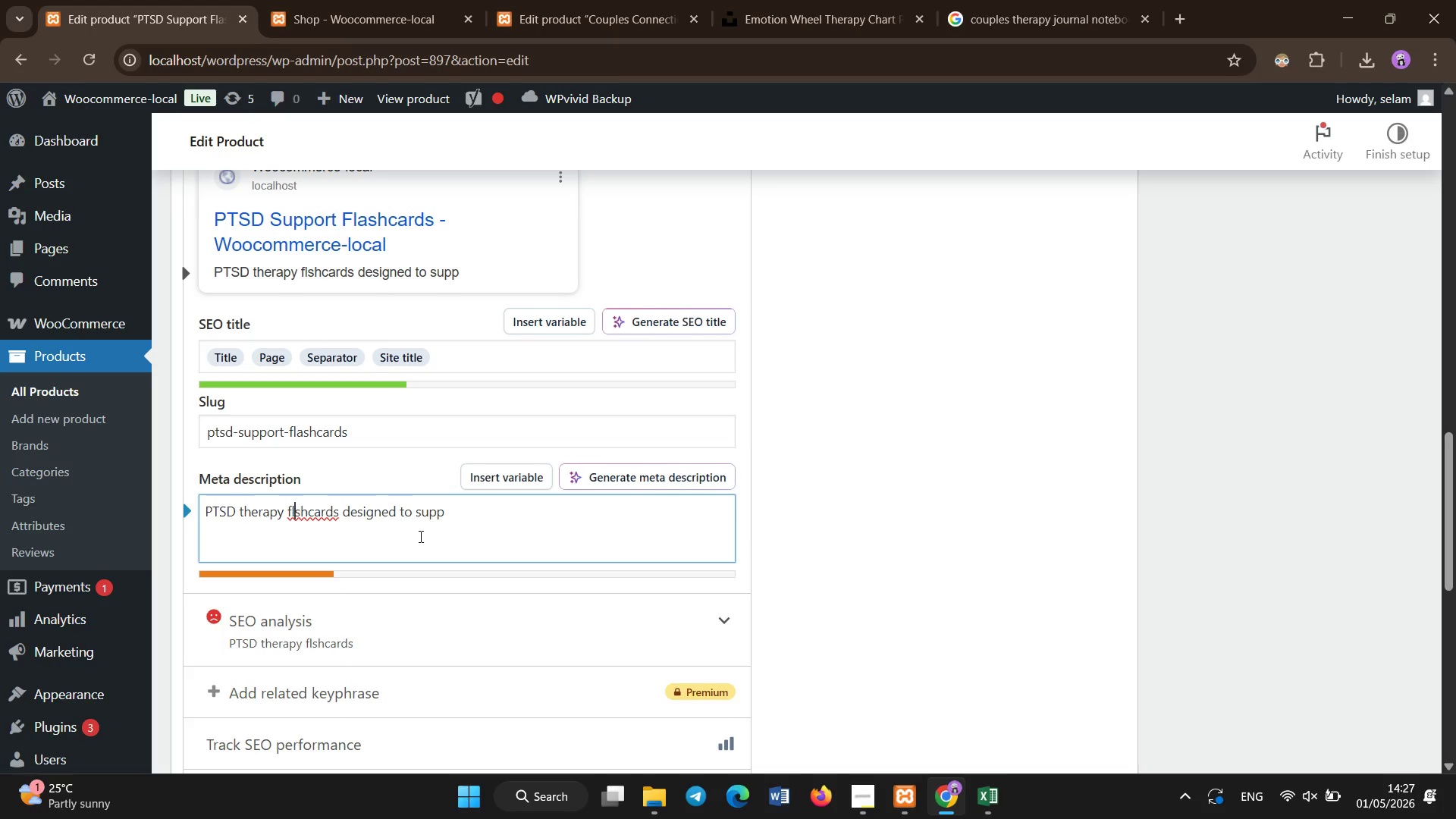 
key(ArrowLeft)
 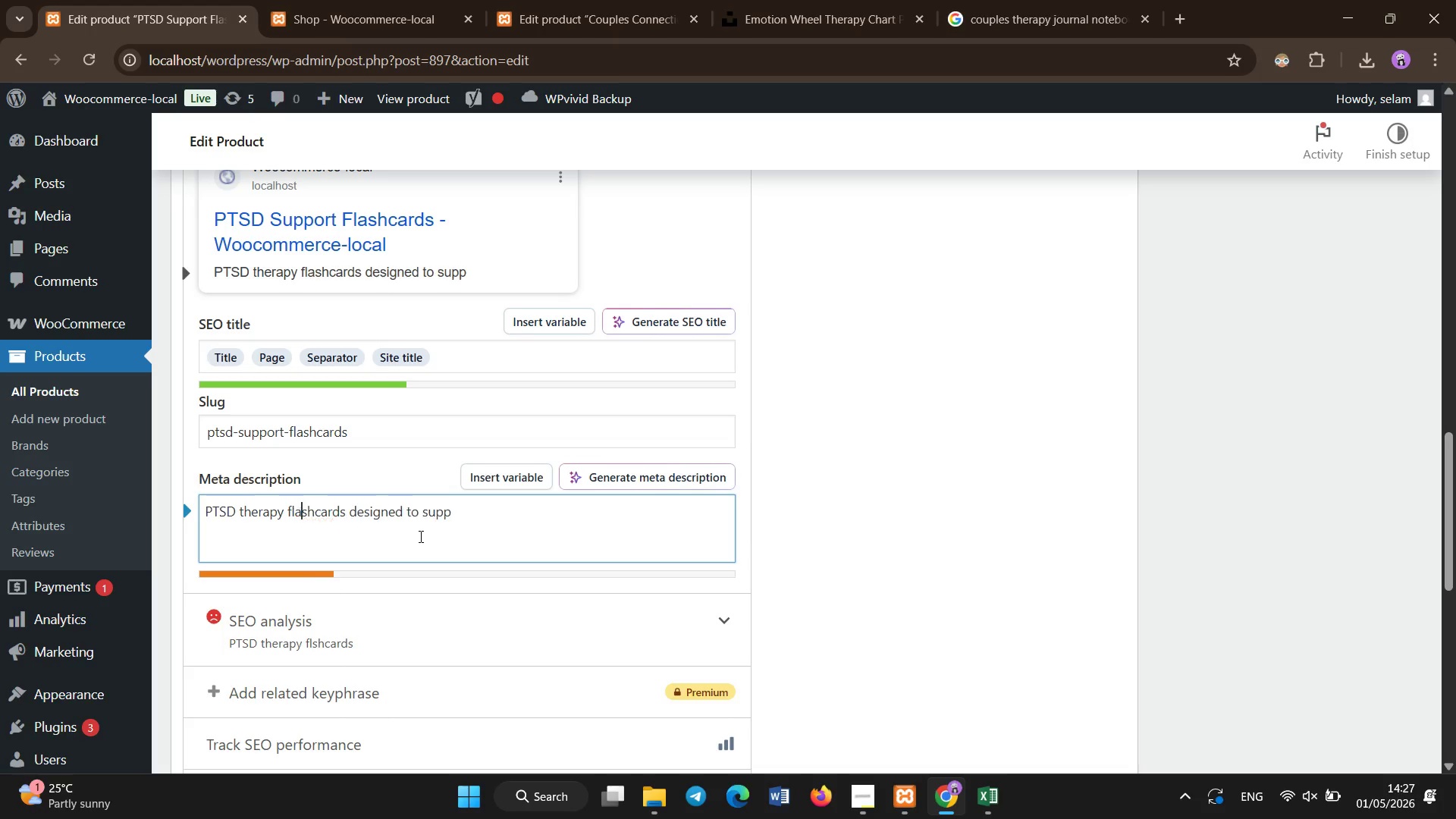 
key(A)
 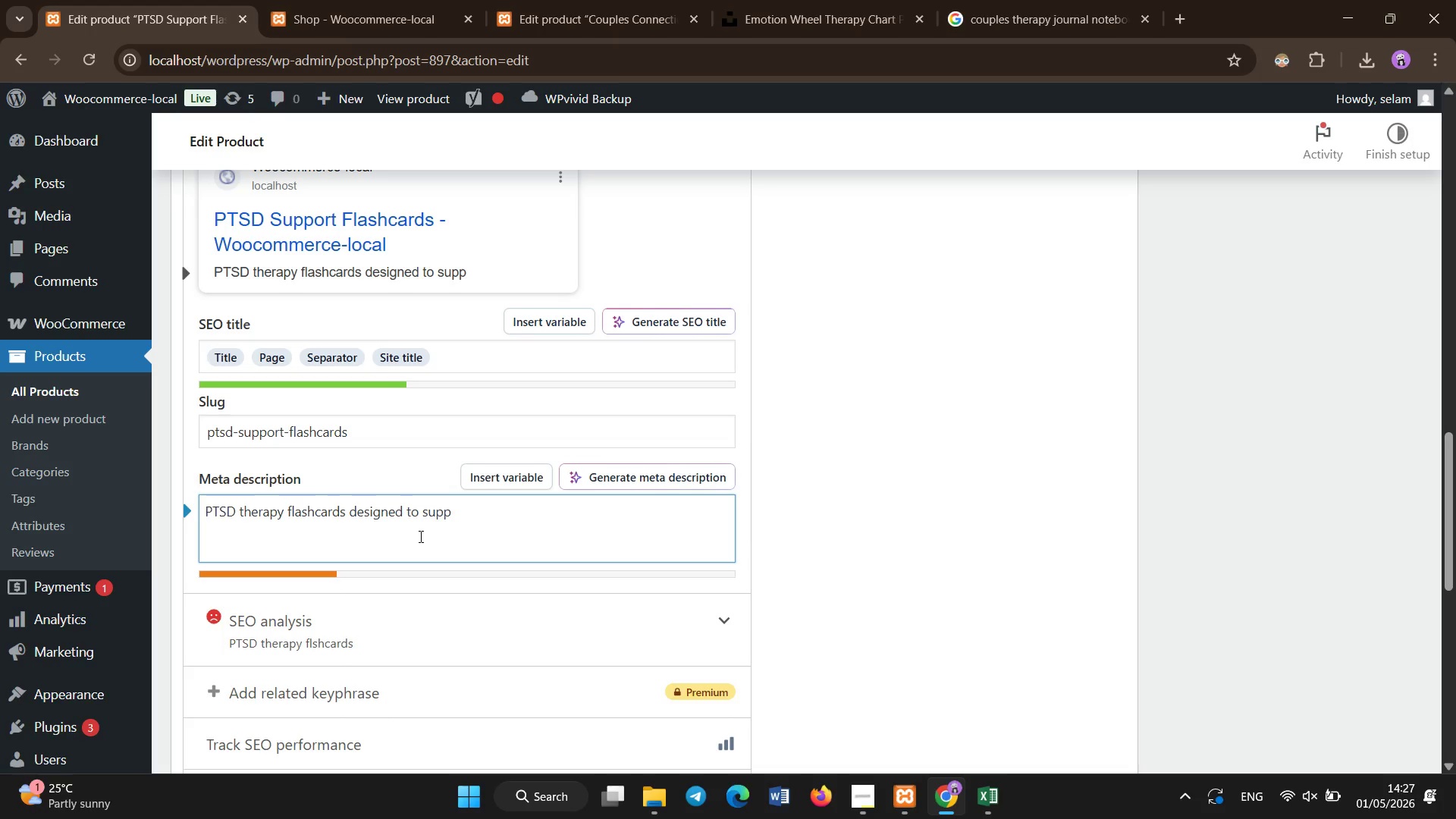 
key(Numpad1)
 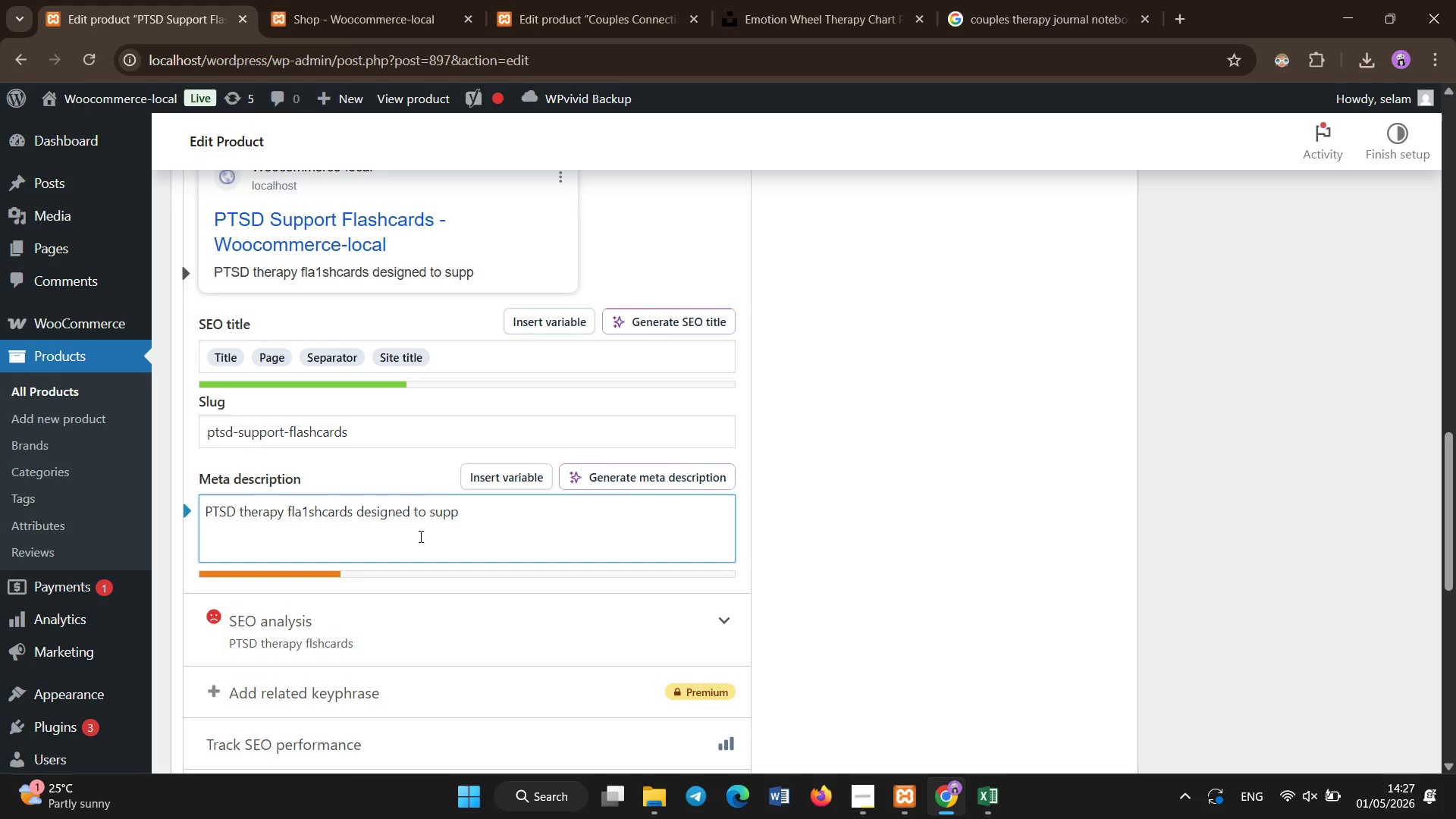 
key(Backspace)
 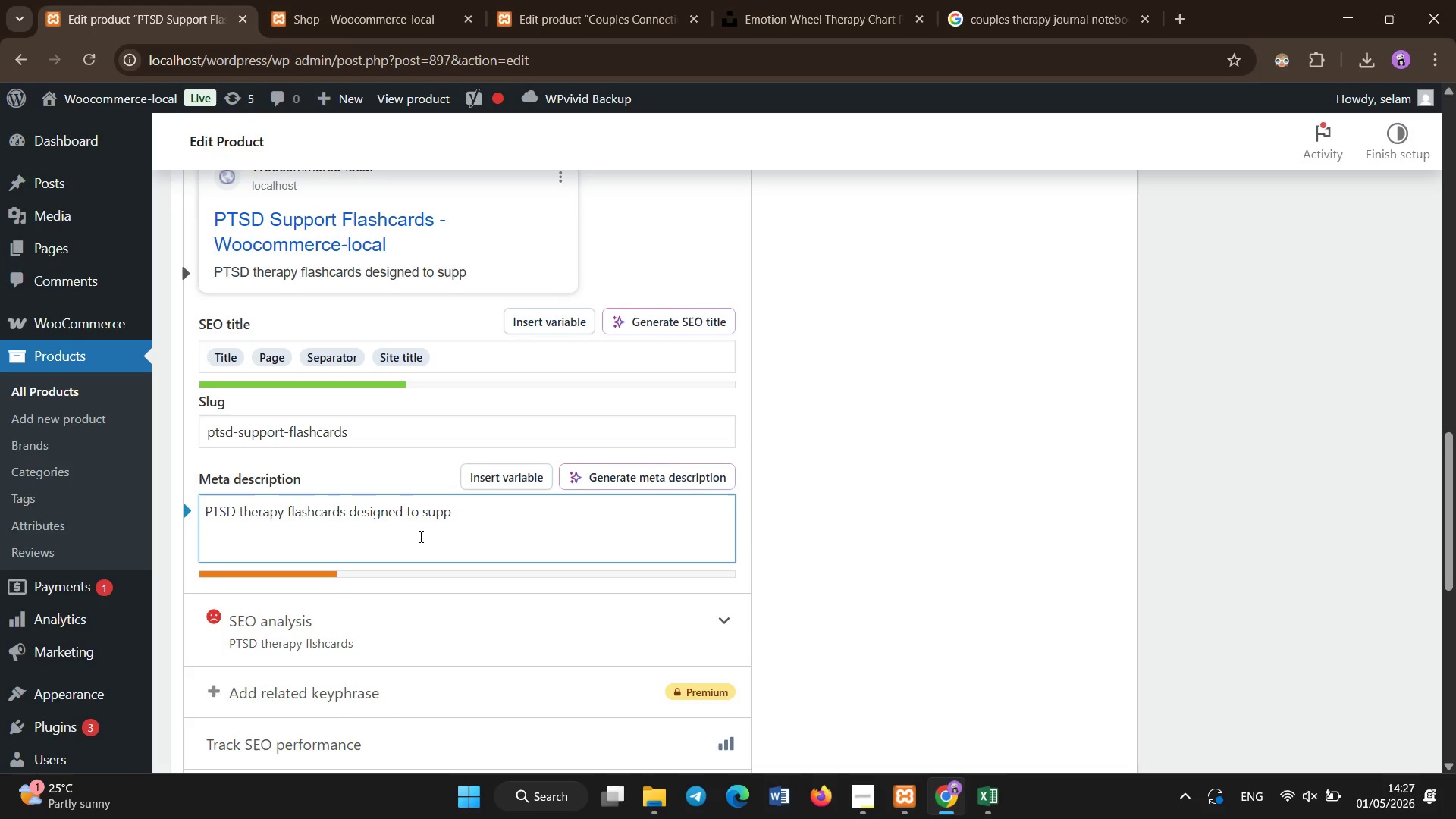 
key(NumLock)
 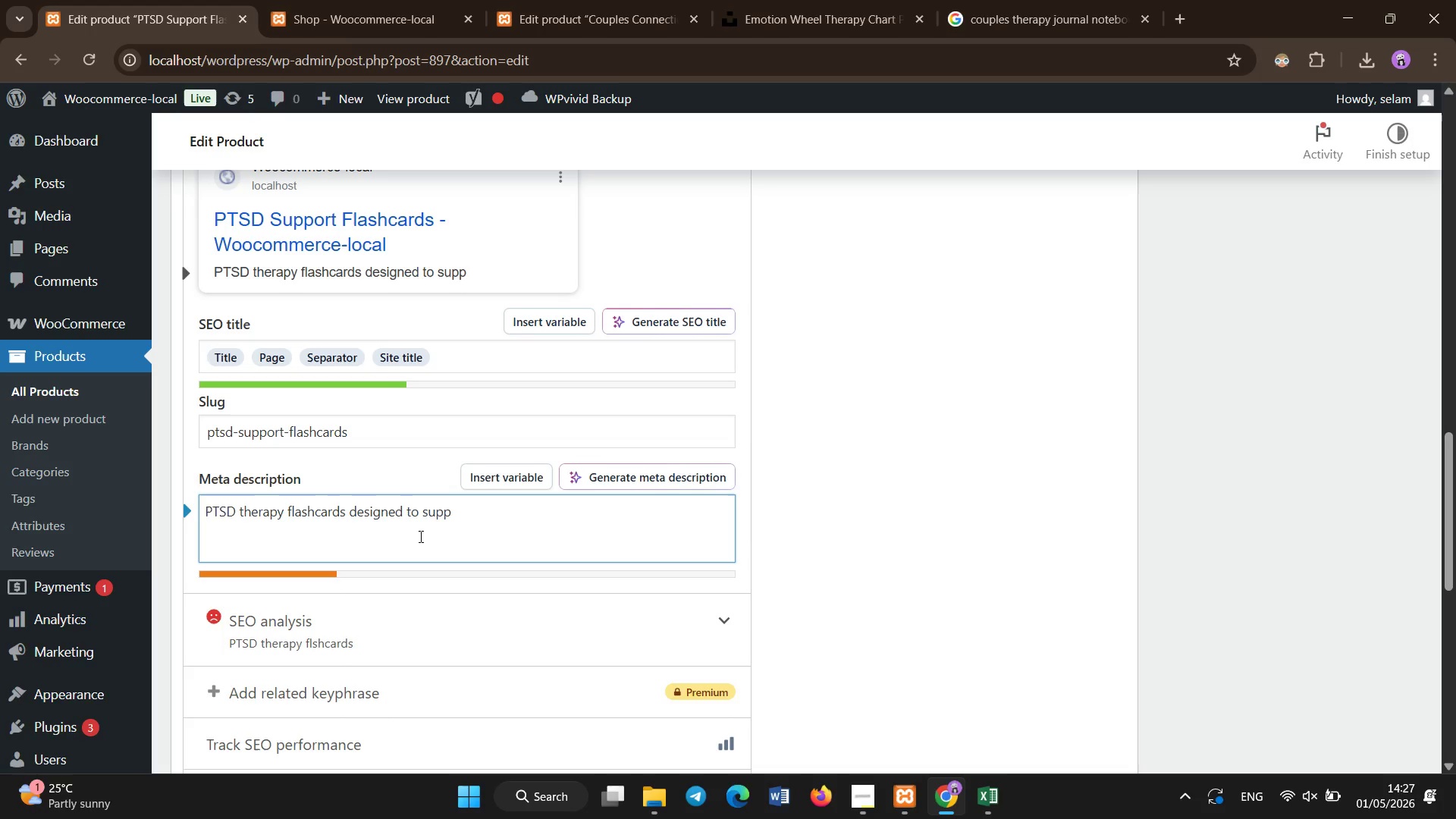 
key(End)
 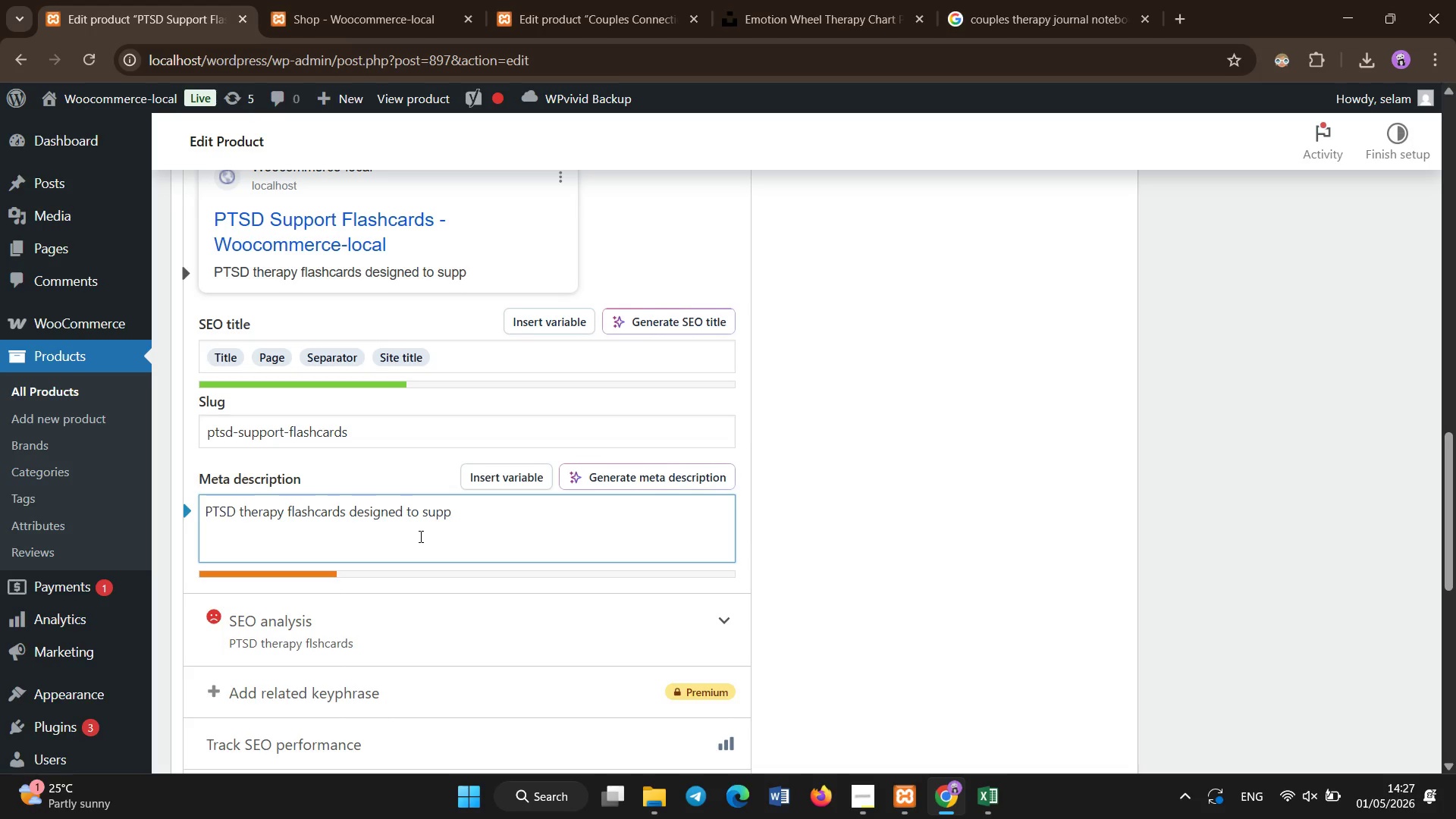 
key(NumLock)
 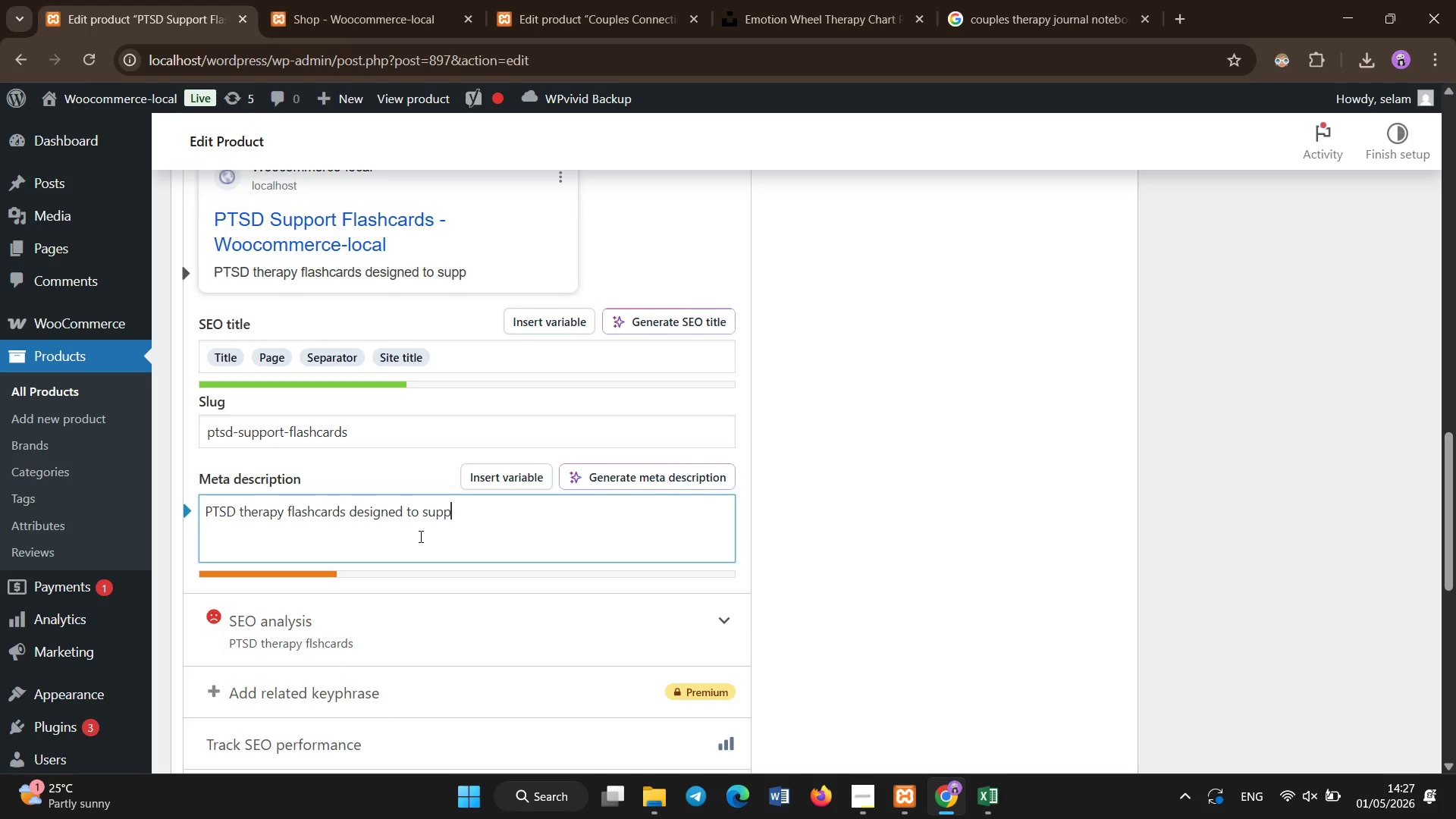 
key(Space)
 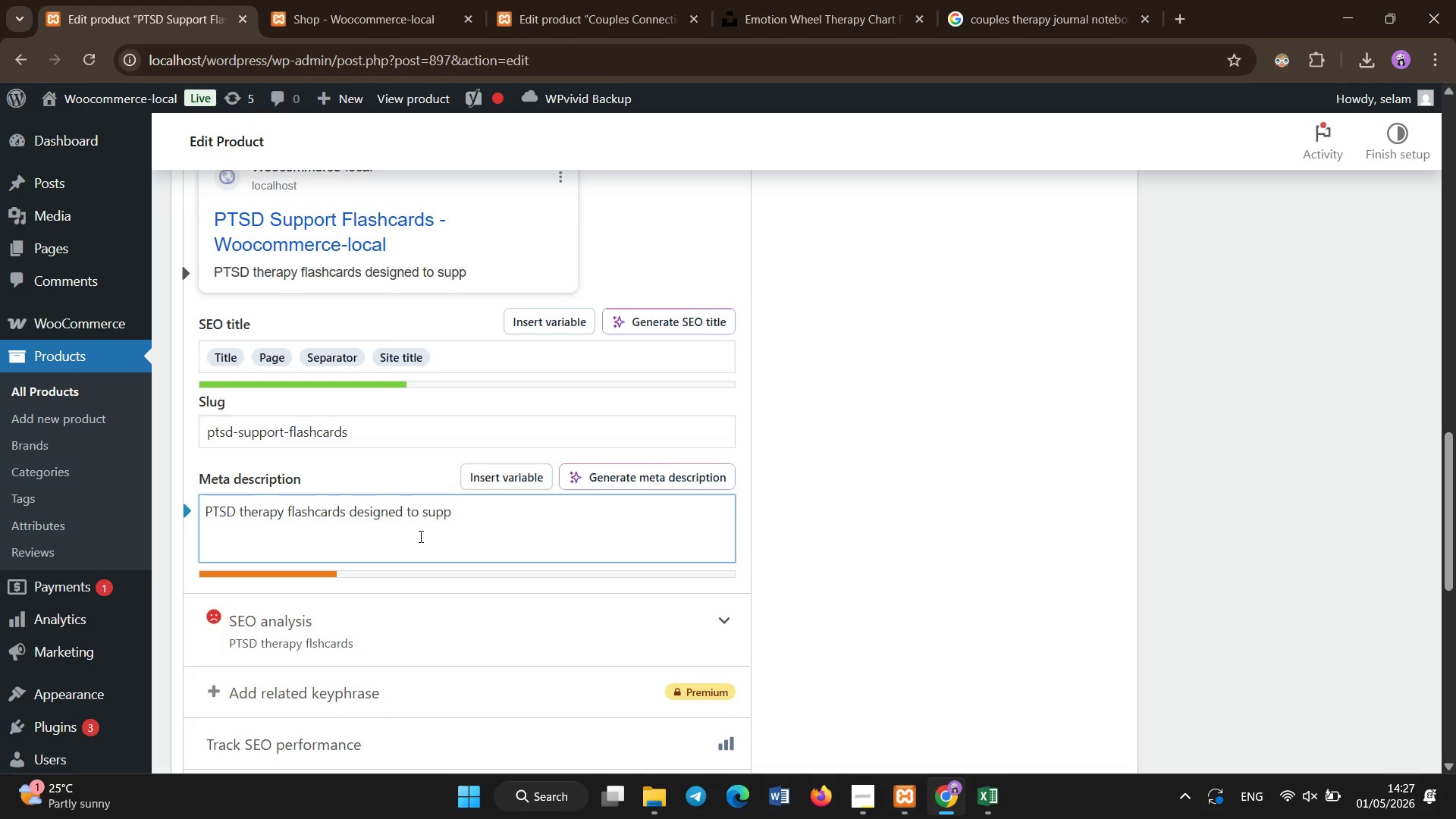 
wait(16.45)
 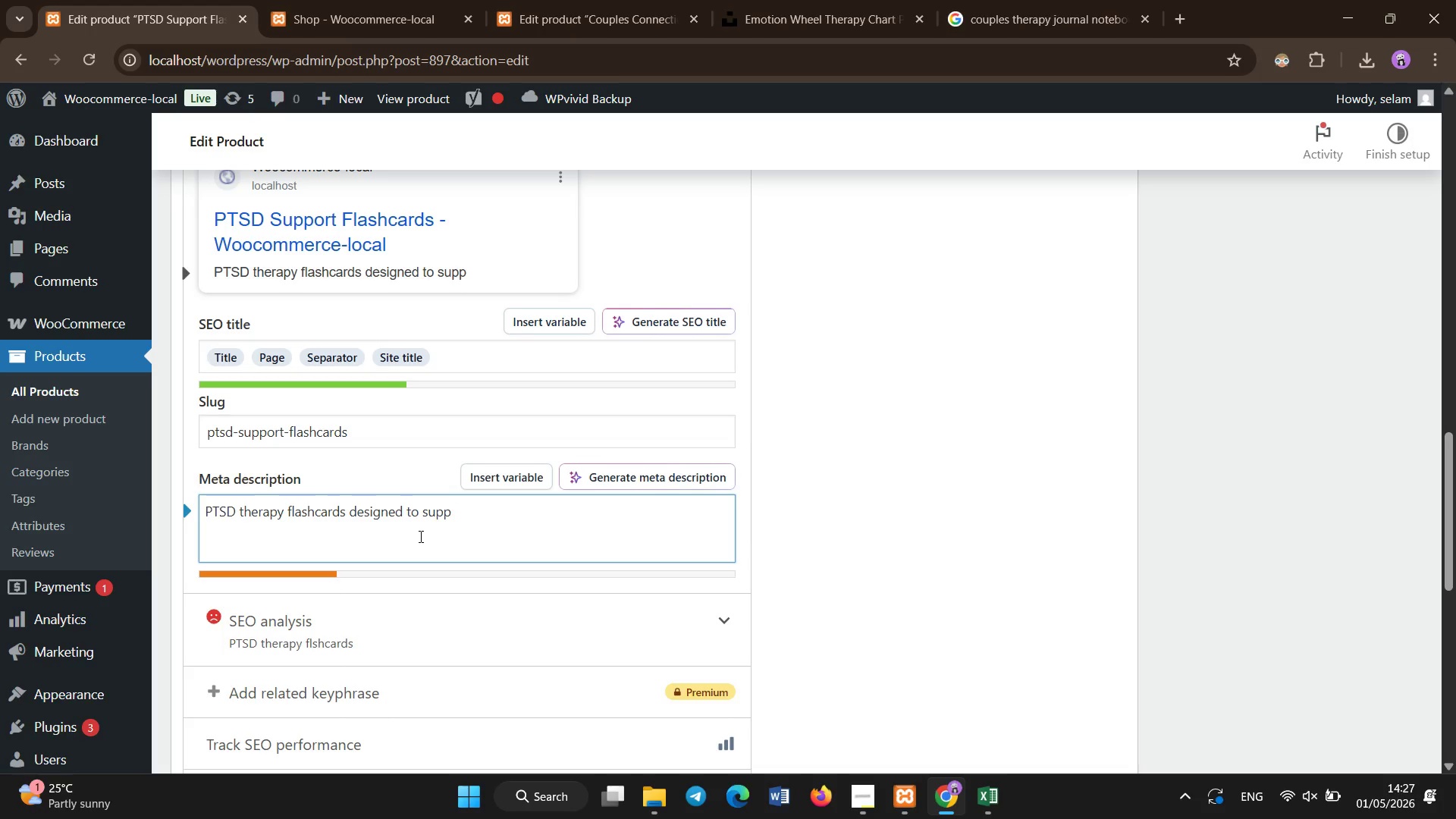 
key(Backspace)
type(ort trauma recovery )
key(Backspace)
type(, grounding techiniques )
key(Backspace)
key(Backspace)
key(Backspace)
key(Backspace)
key(Backspace)
key(Backspace)
key(Backspace)
key(Backspace)
 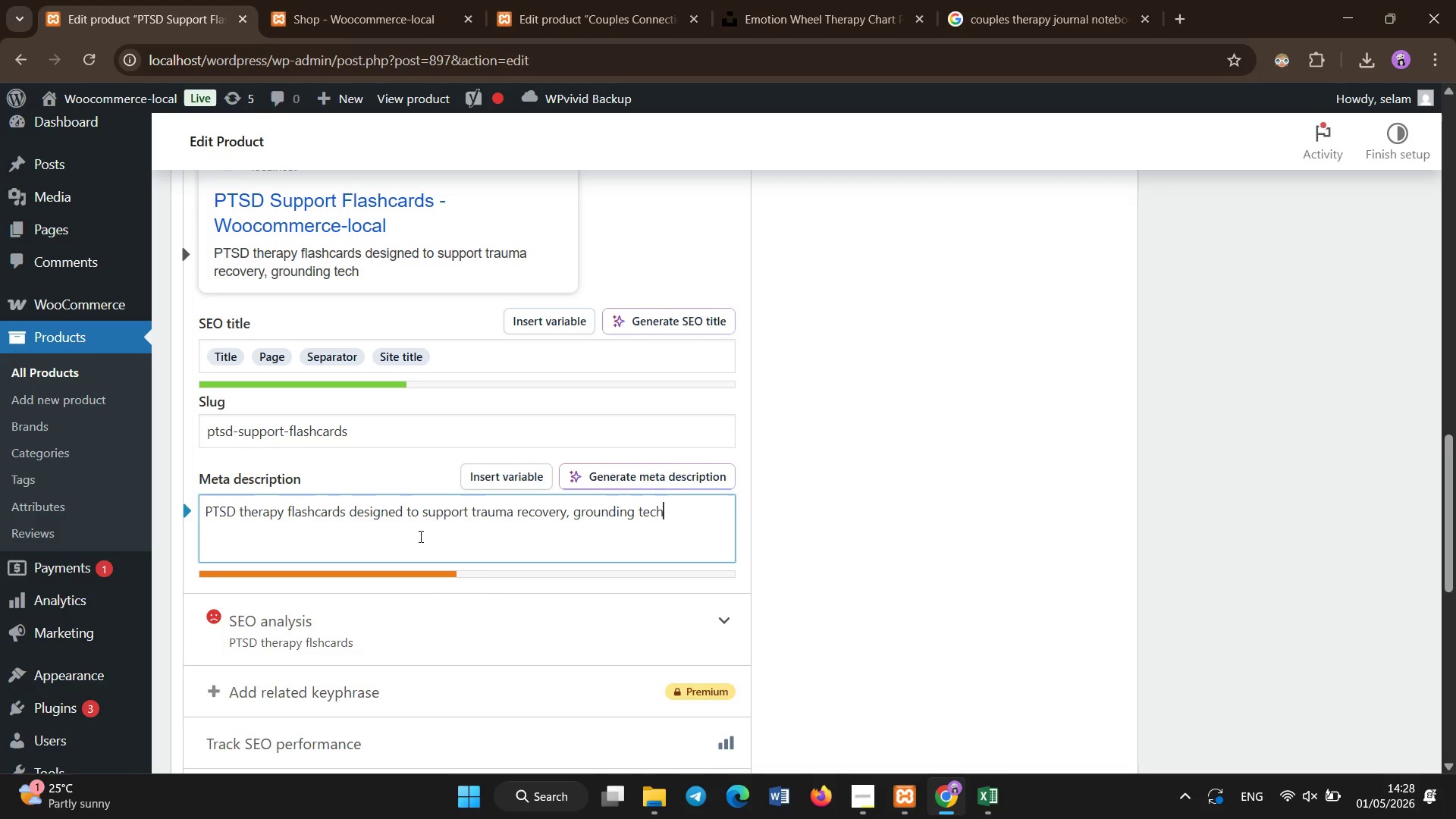 
type(niques )
key(Backspace)
type(, and emotional stabilization in clinicalcare.)
 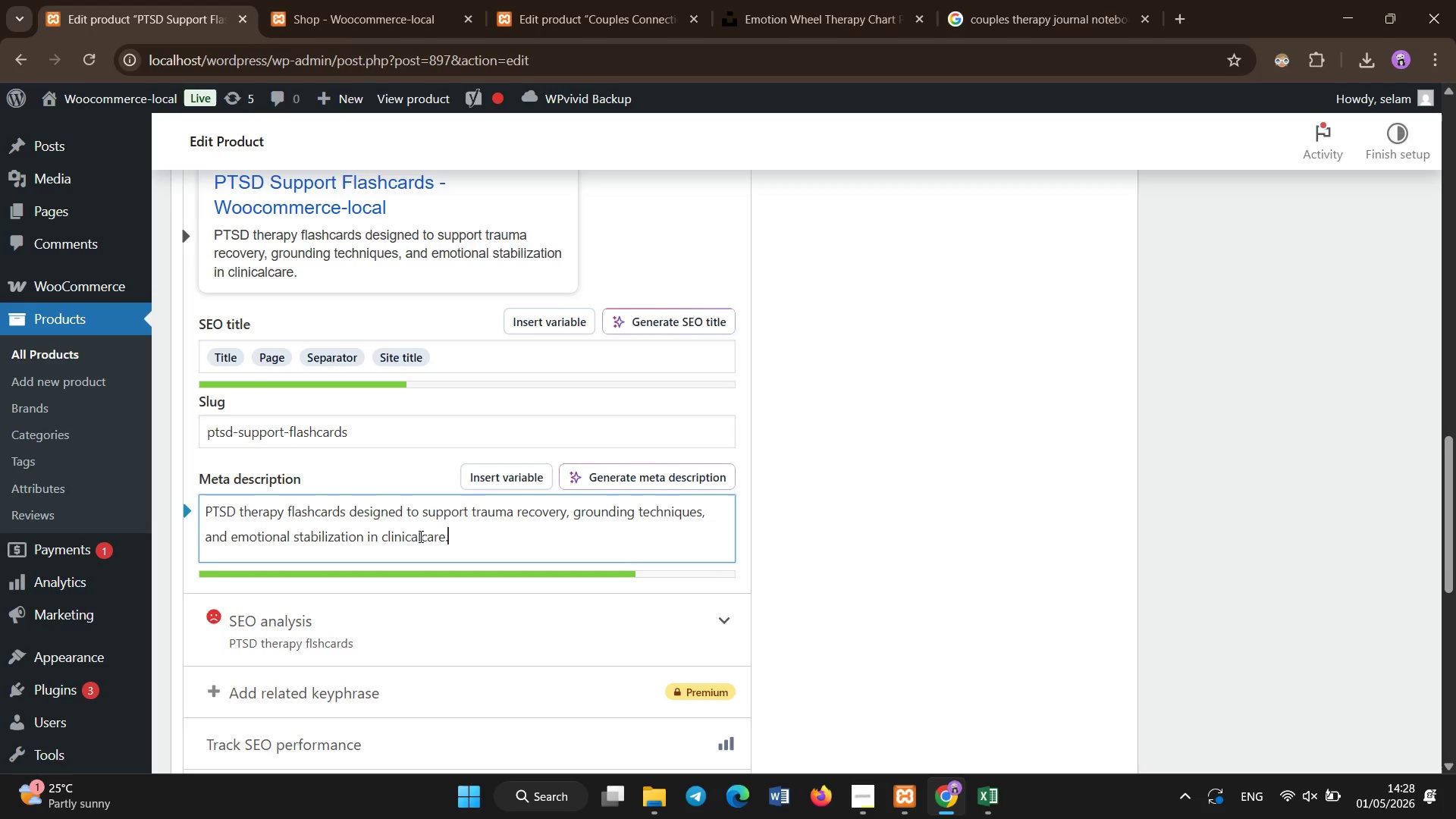 
scroll: coordinate [421, 537], scroll_direction: down, amount: 1.0
 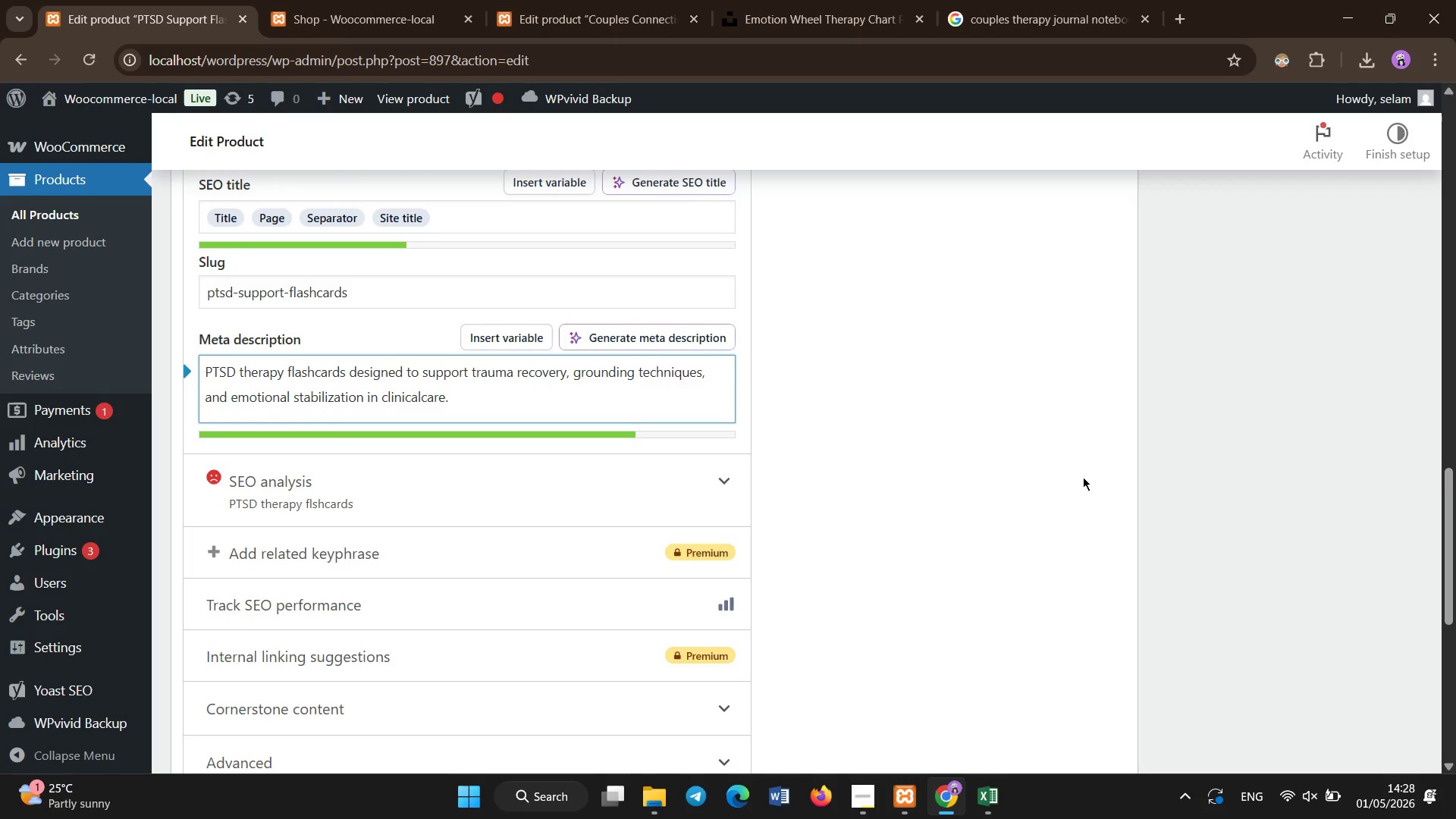 
hold_key(key=ArrowLeft, duration=0.59)
 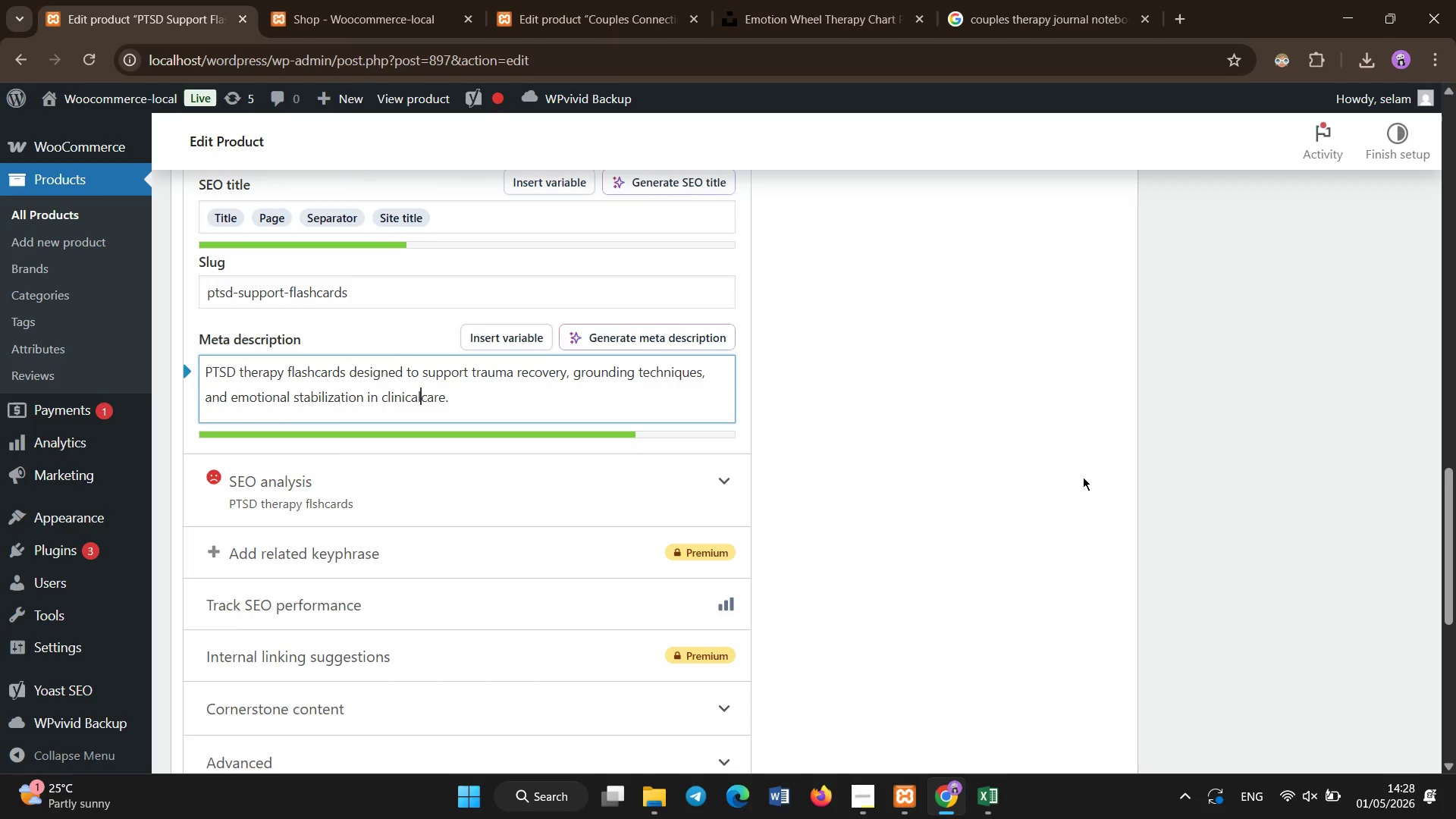 
key(ArrowLeft)
 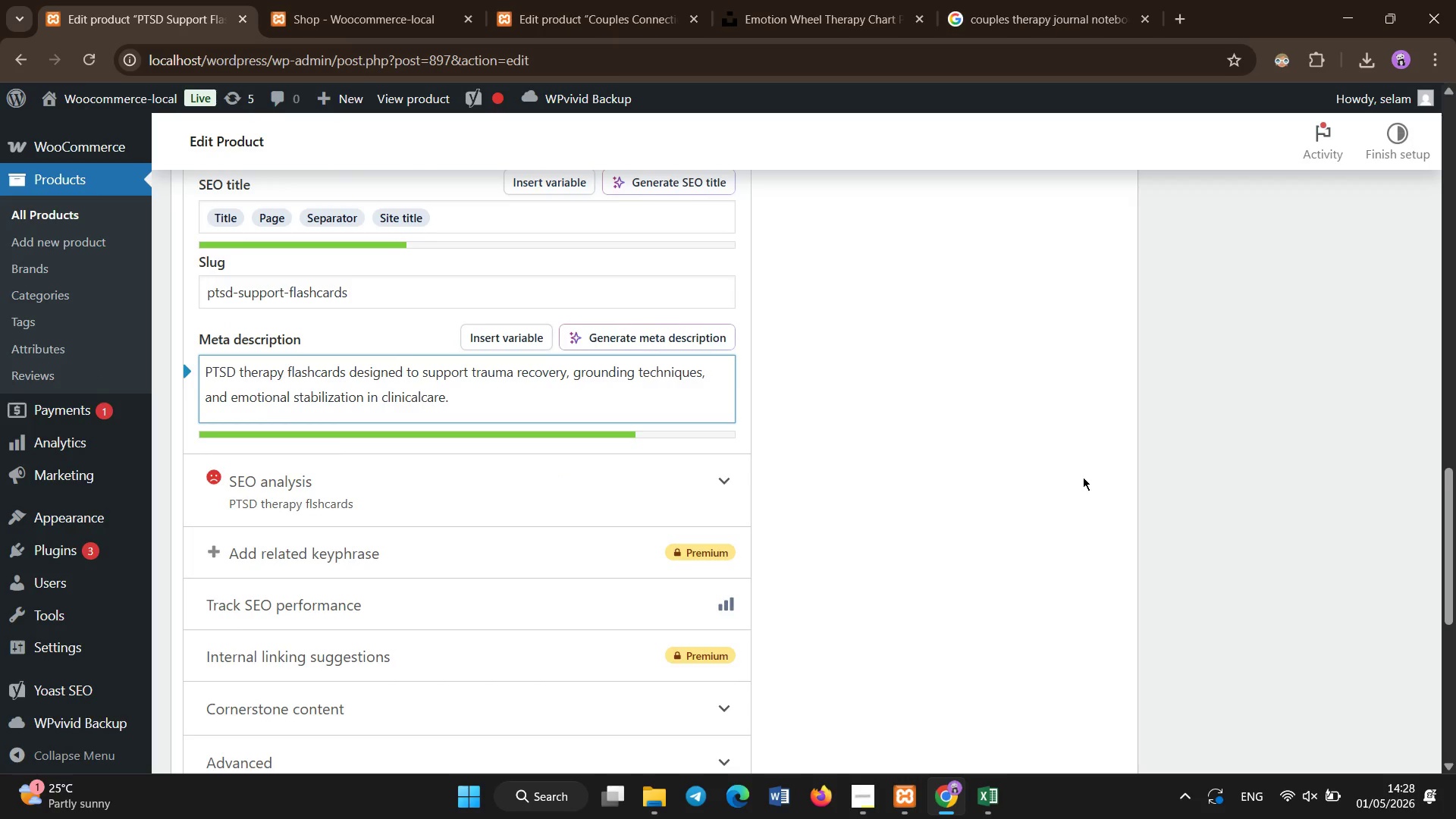 
key(Space)
 